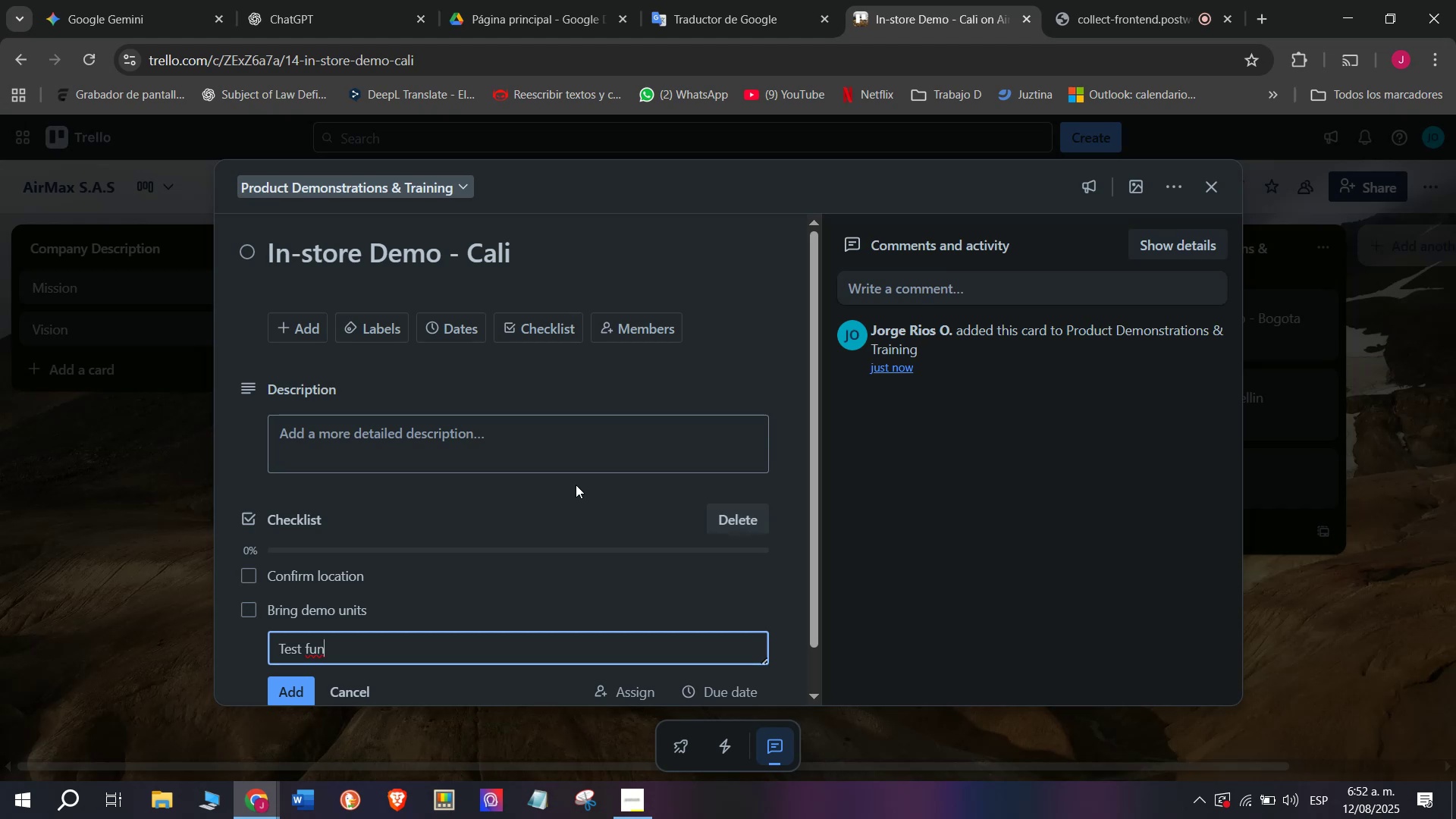 
type(ctionality)
 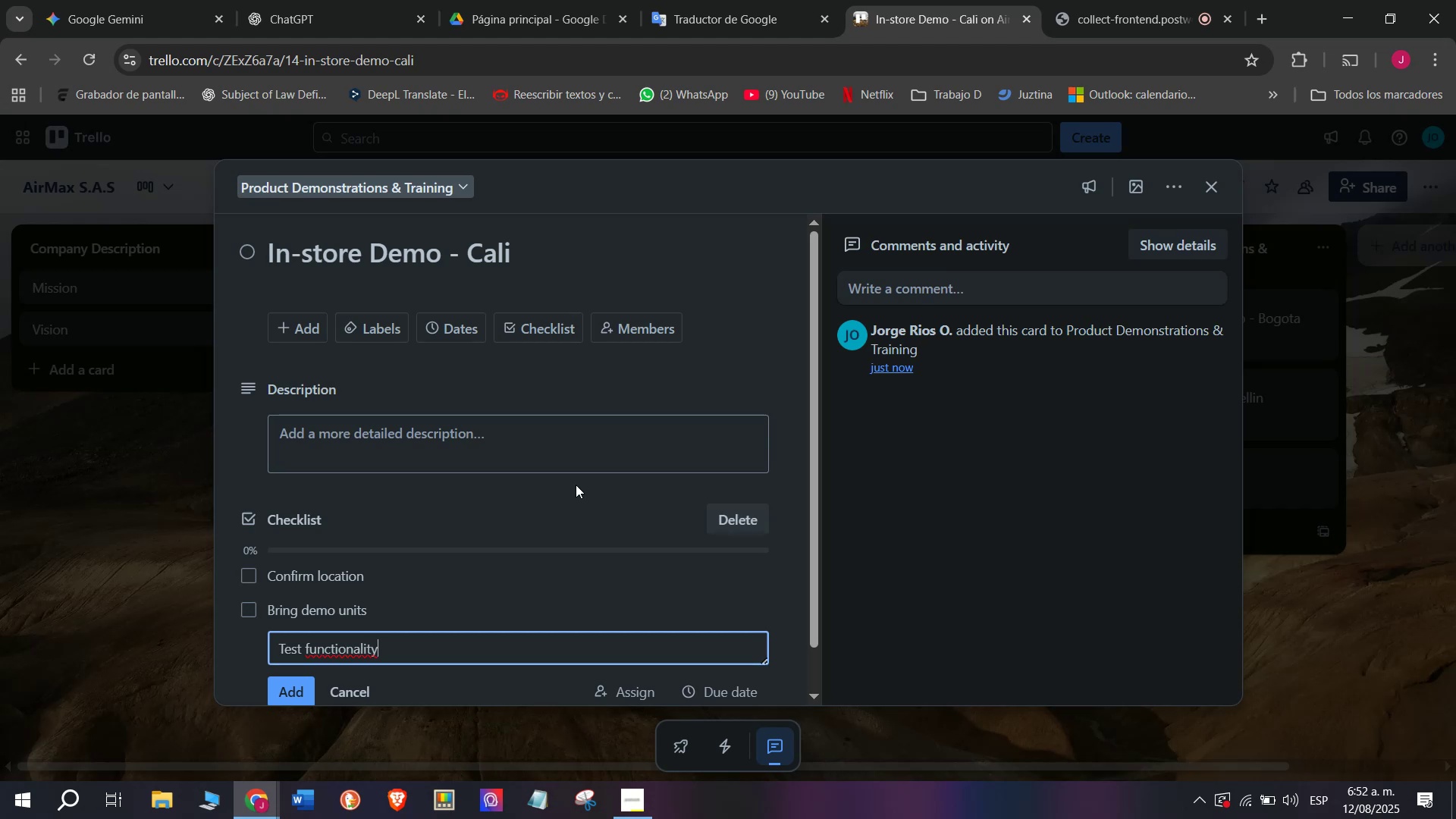 
key(Enter)
 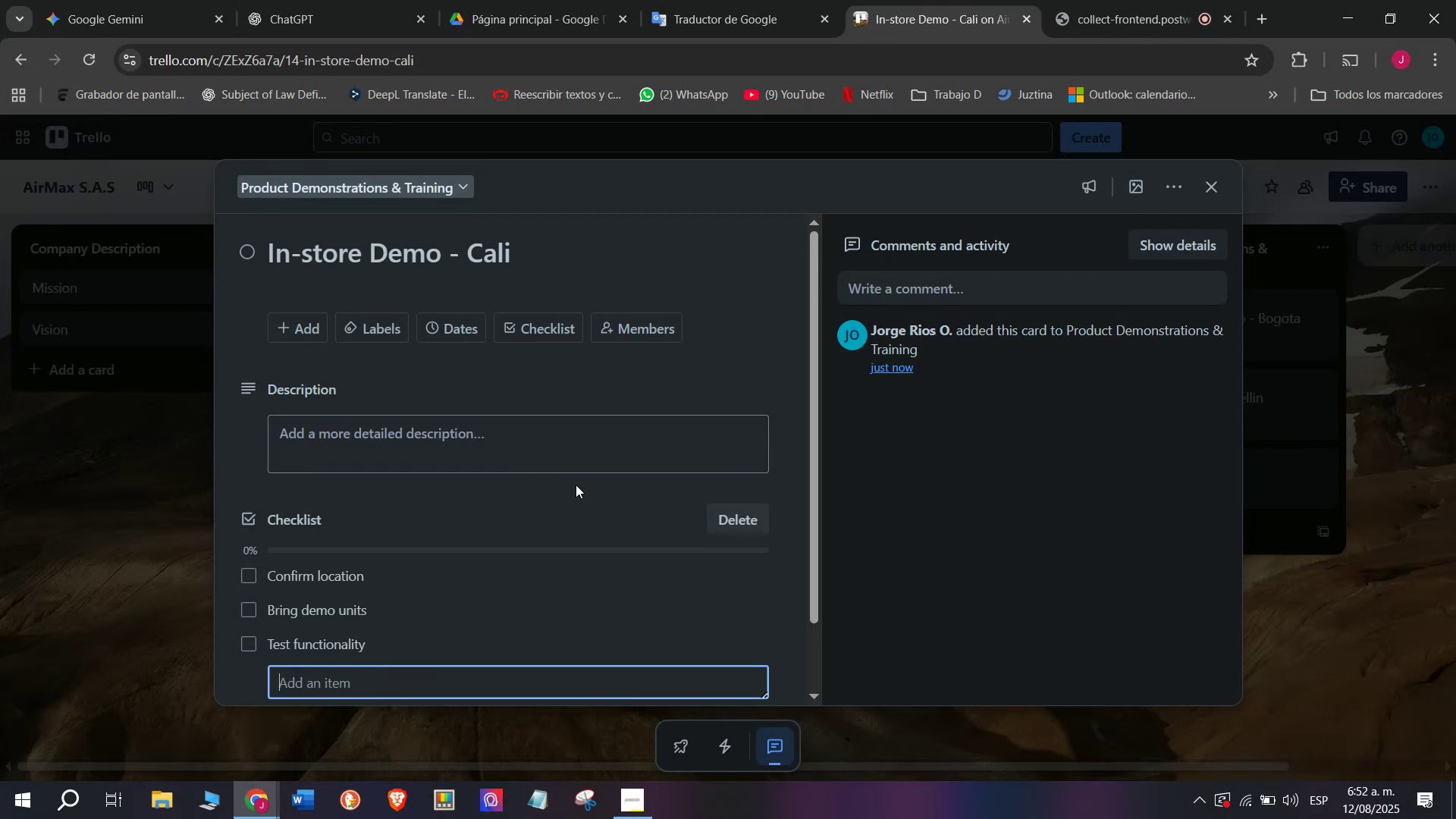 
type(Set up table)
 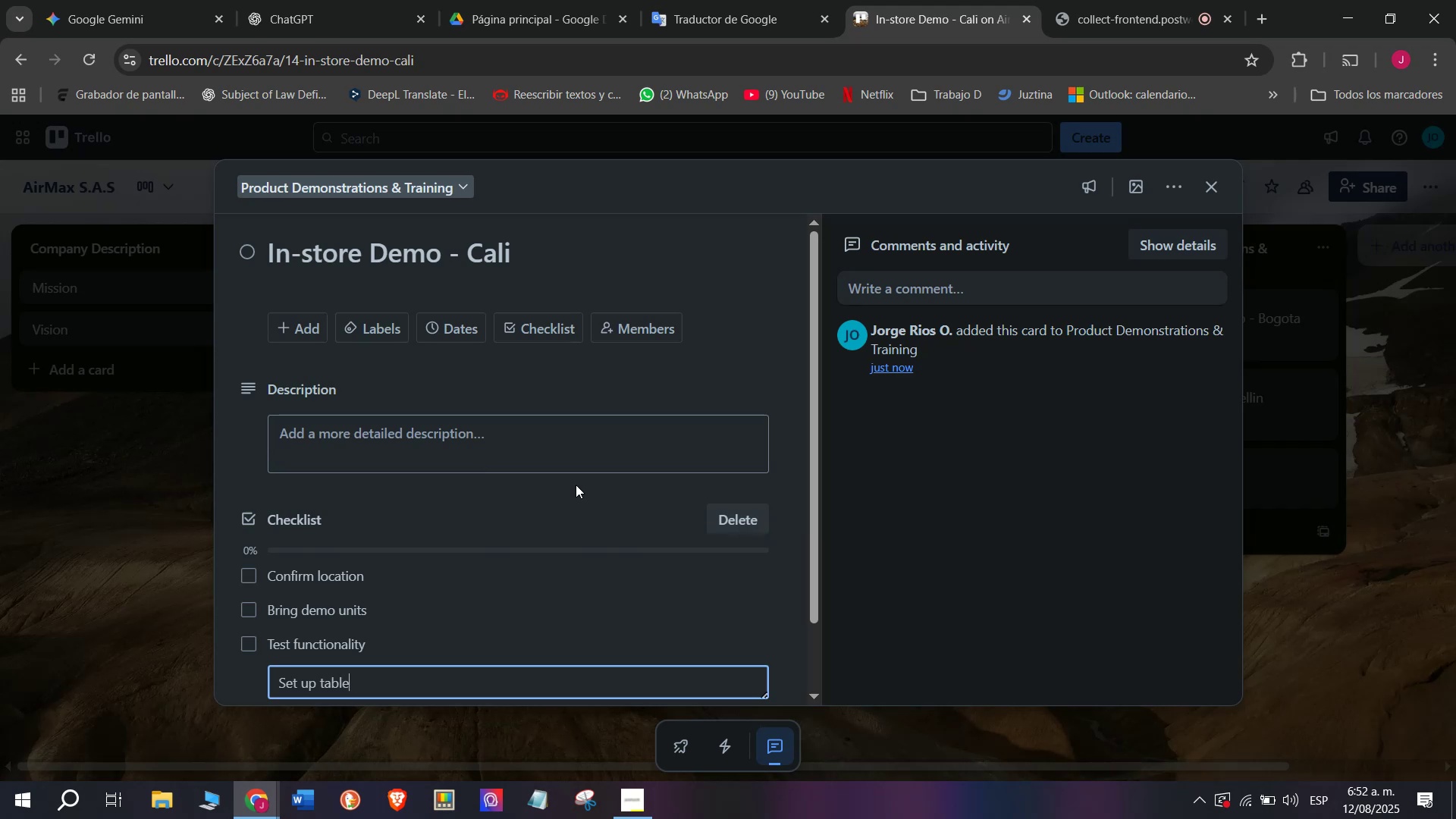 
key(Enter)
 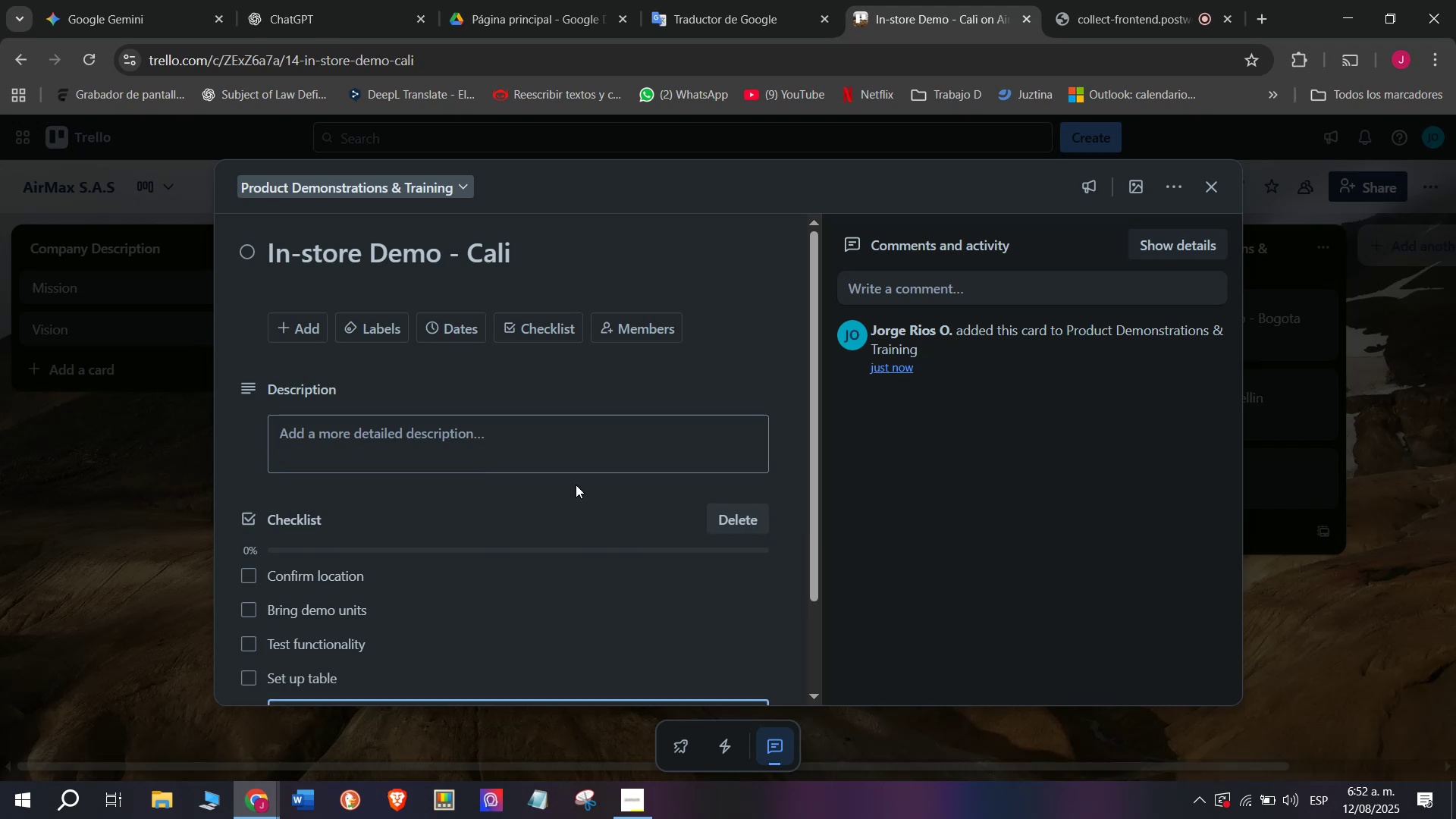 
type(Conduct tasting)
 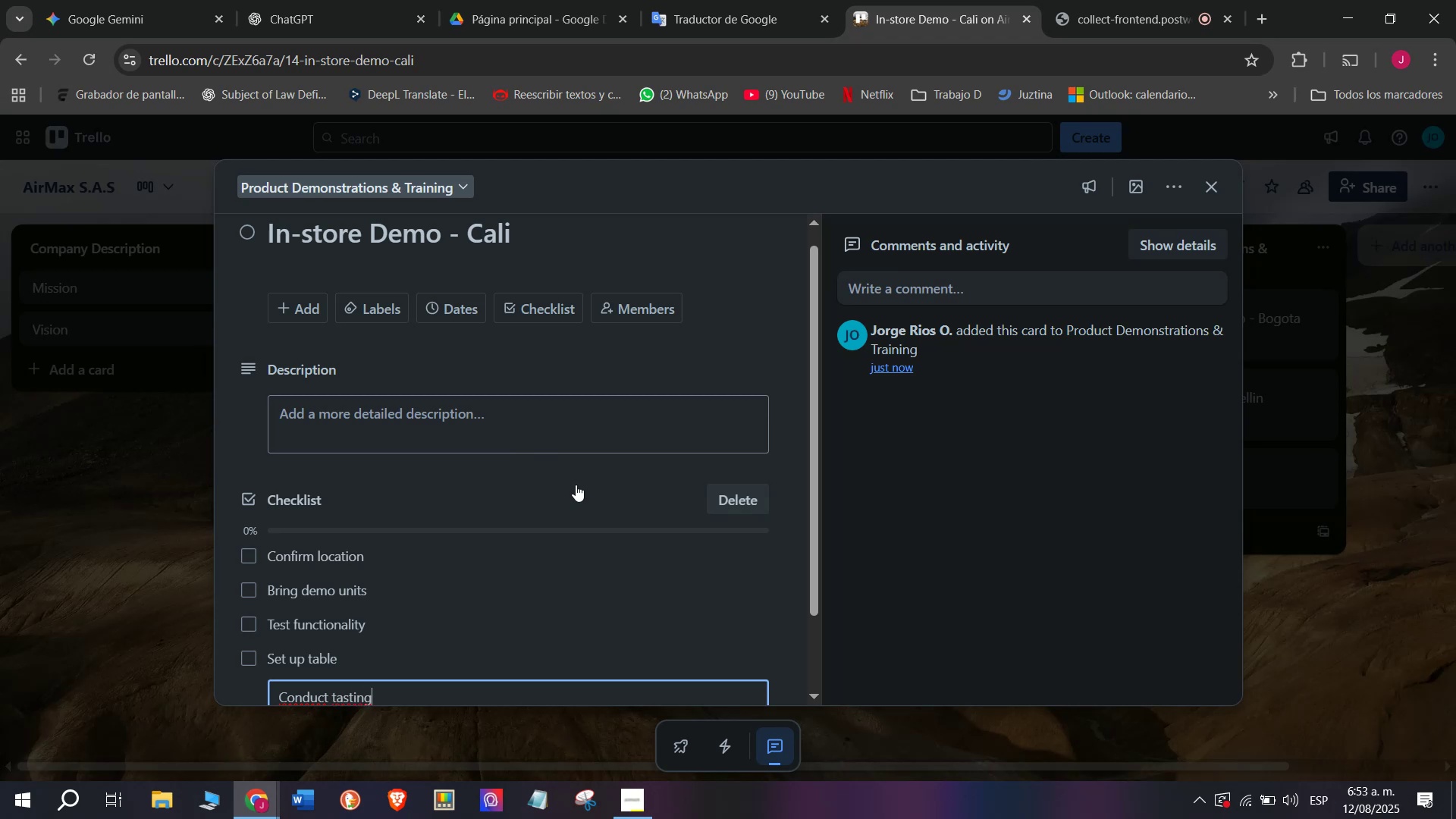 
key(Enter)
 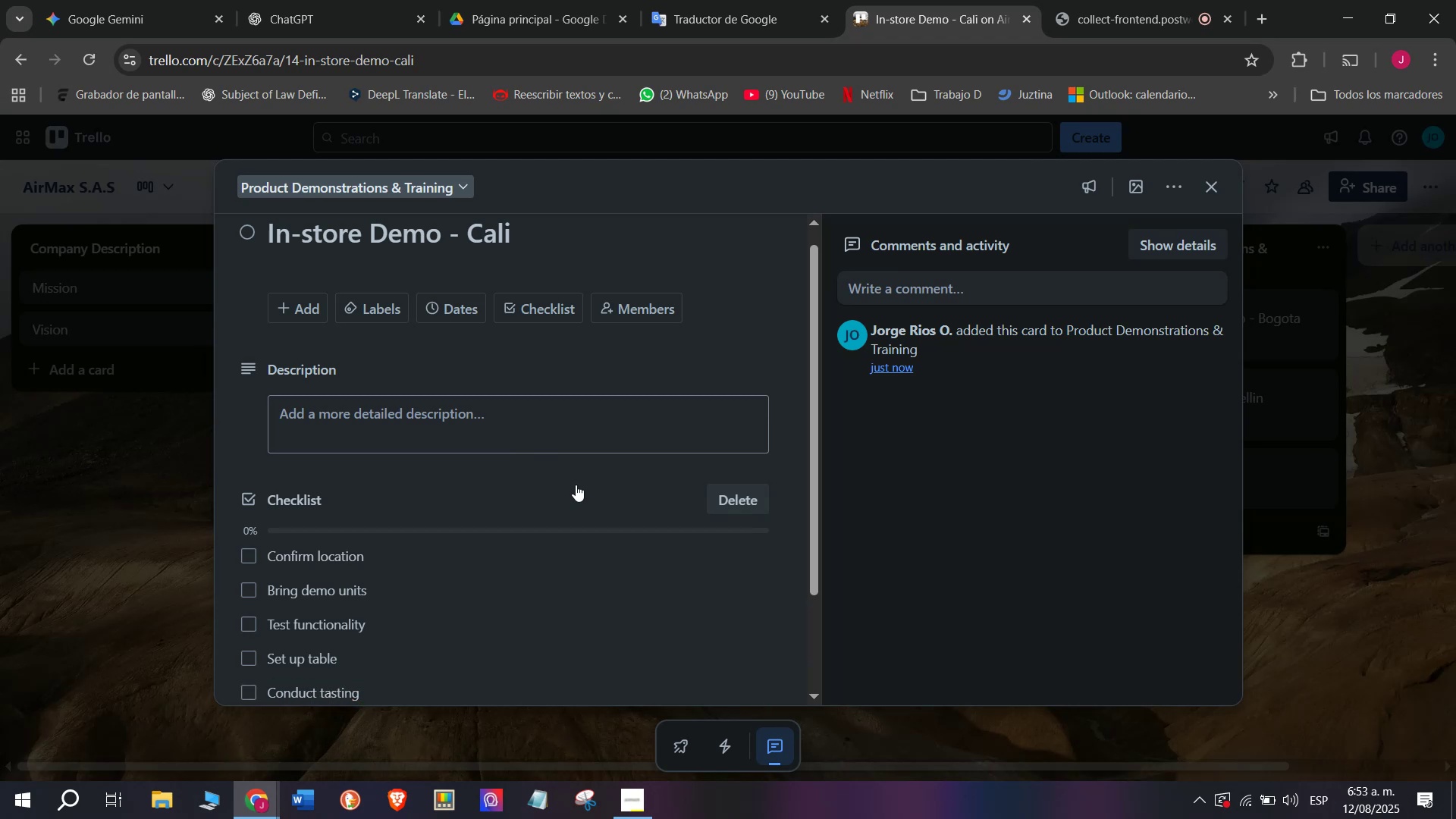 
type(Distribute flyers)
 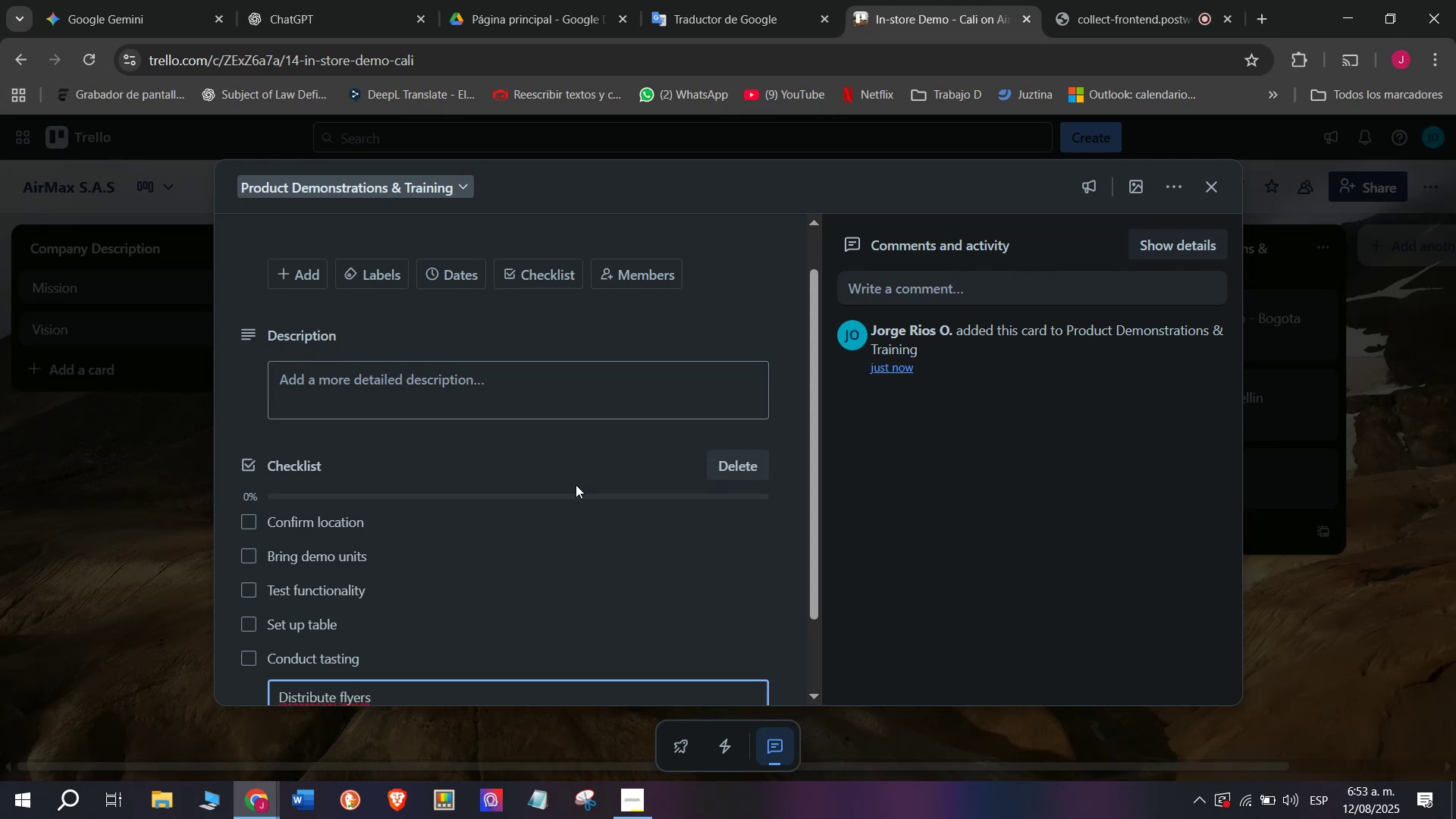 
wait(5.45)
 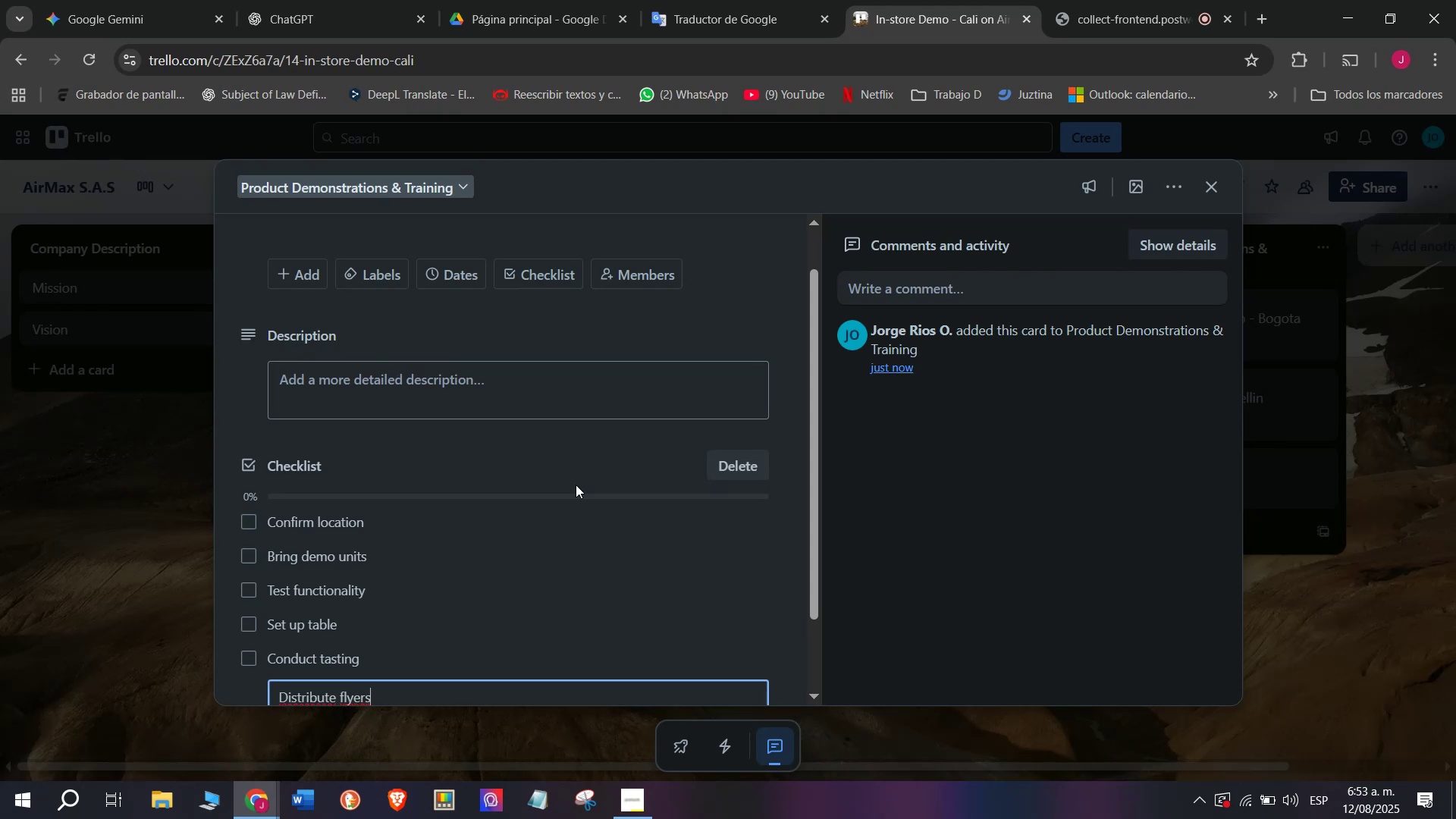 
key(Enter)
 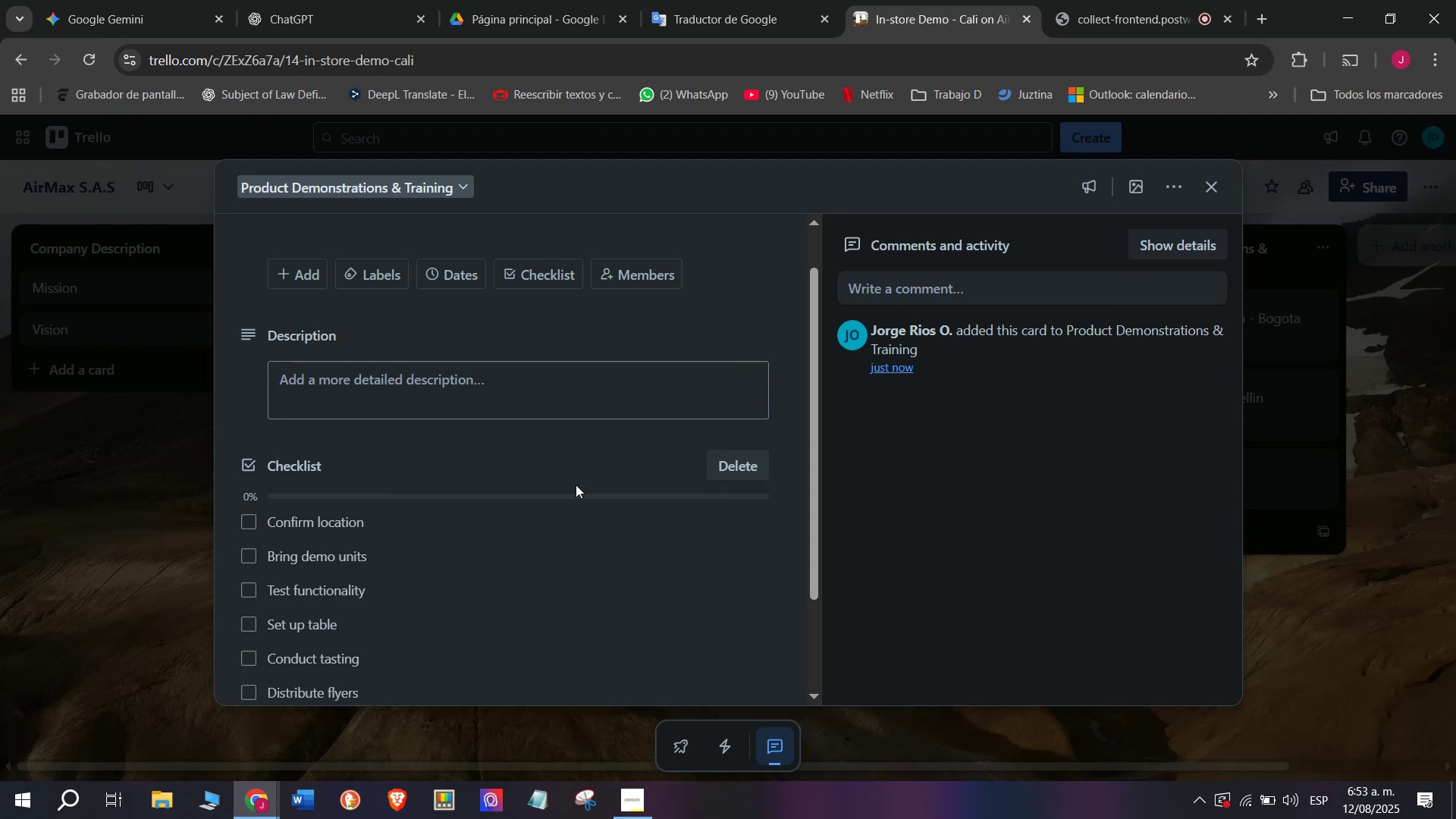 
scroll: coordinate [698, 349], scroll_direction: down, amount: 4.0
 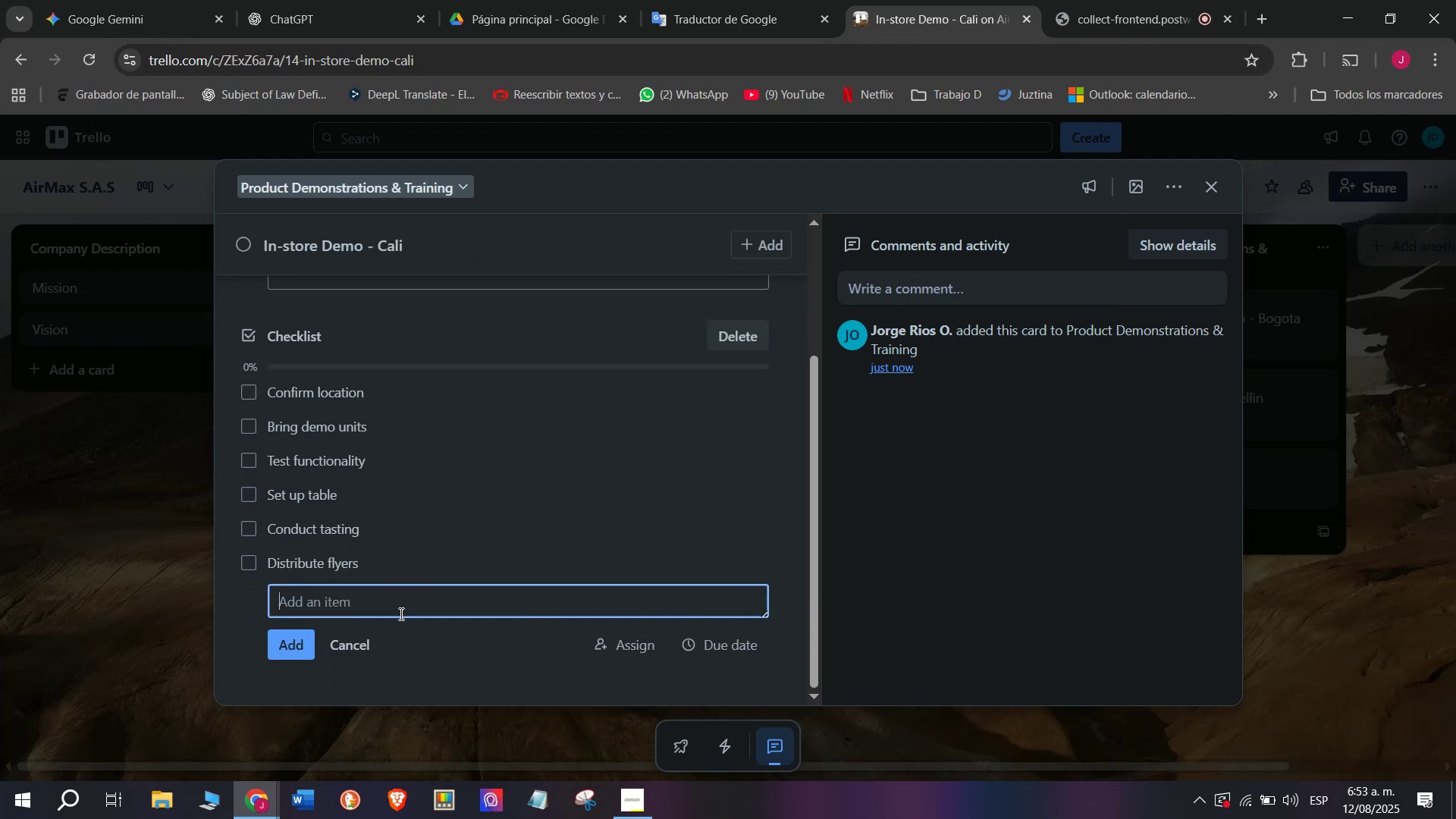 
scroll: coordinate [400, 613], scroll_direction: up, amount: 1.0
 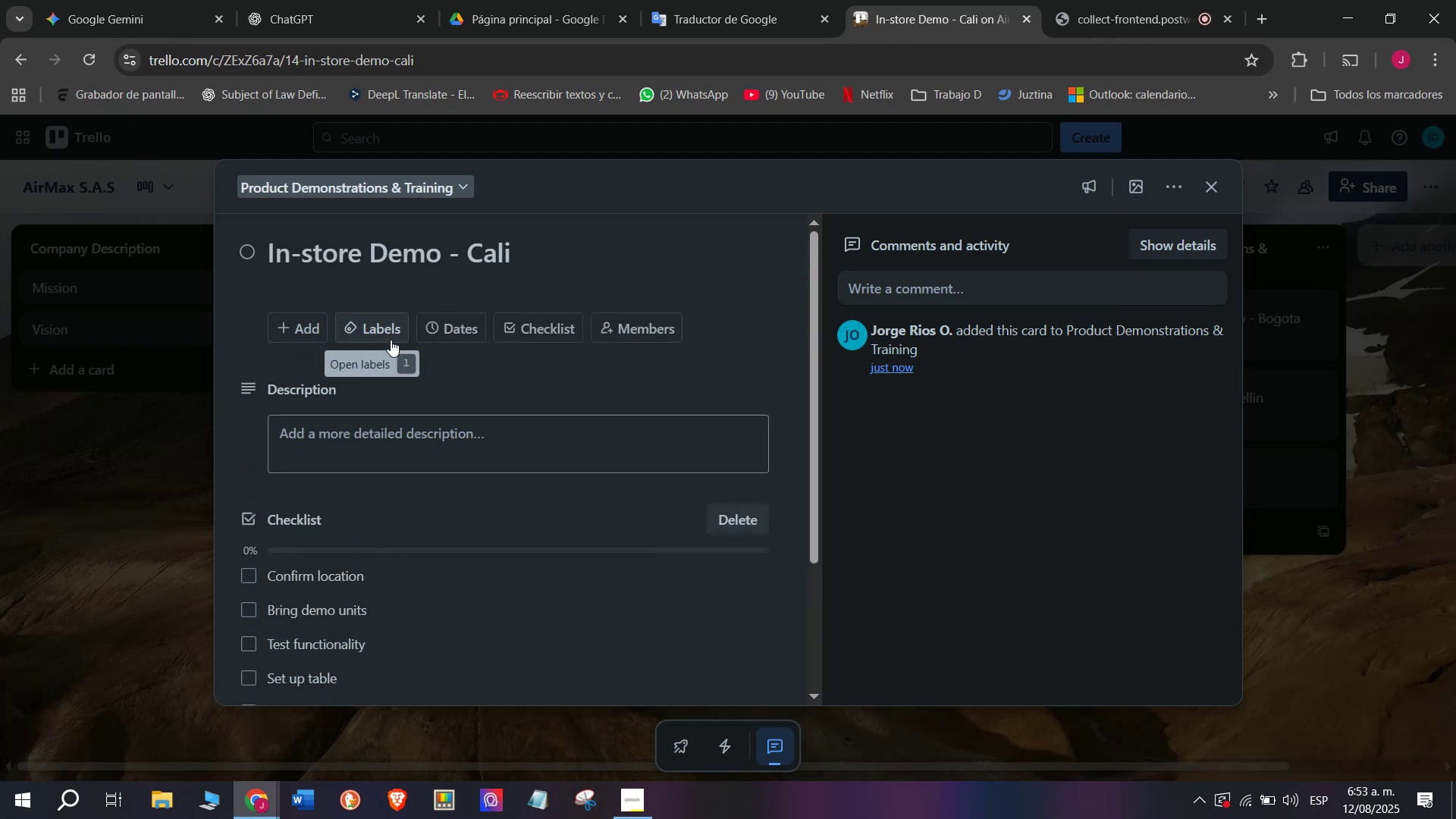 
left_click([391, 339])
 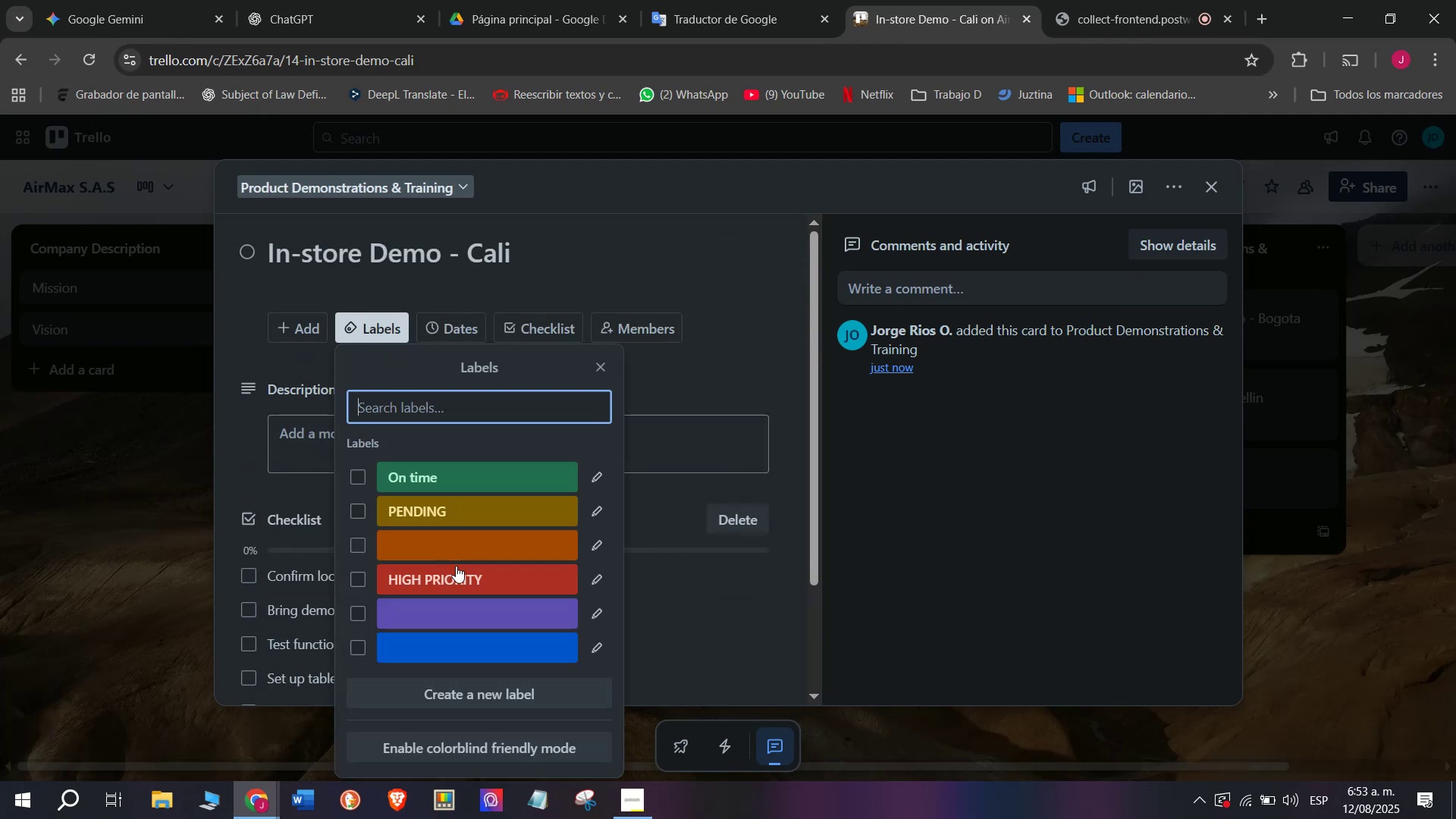 
left_click([471, 582])
 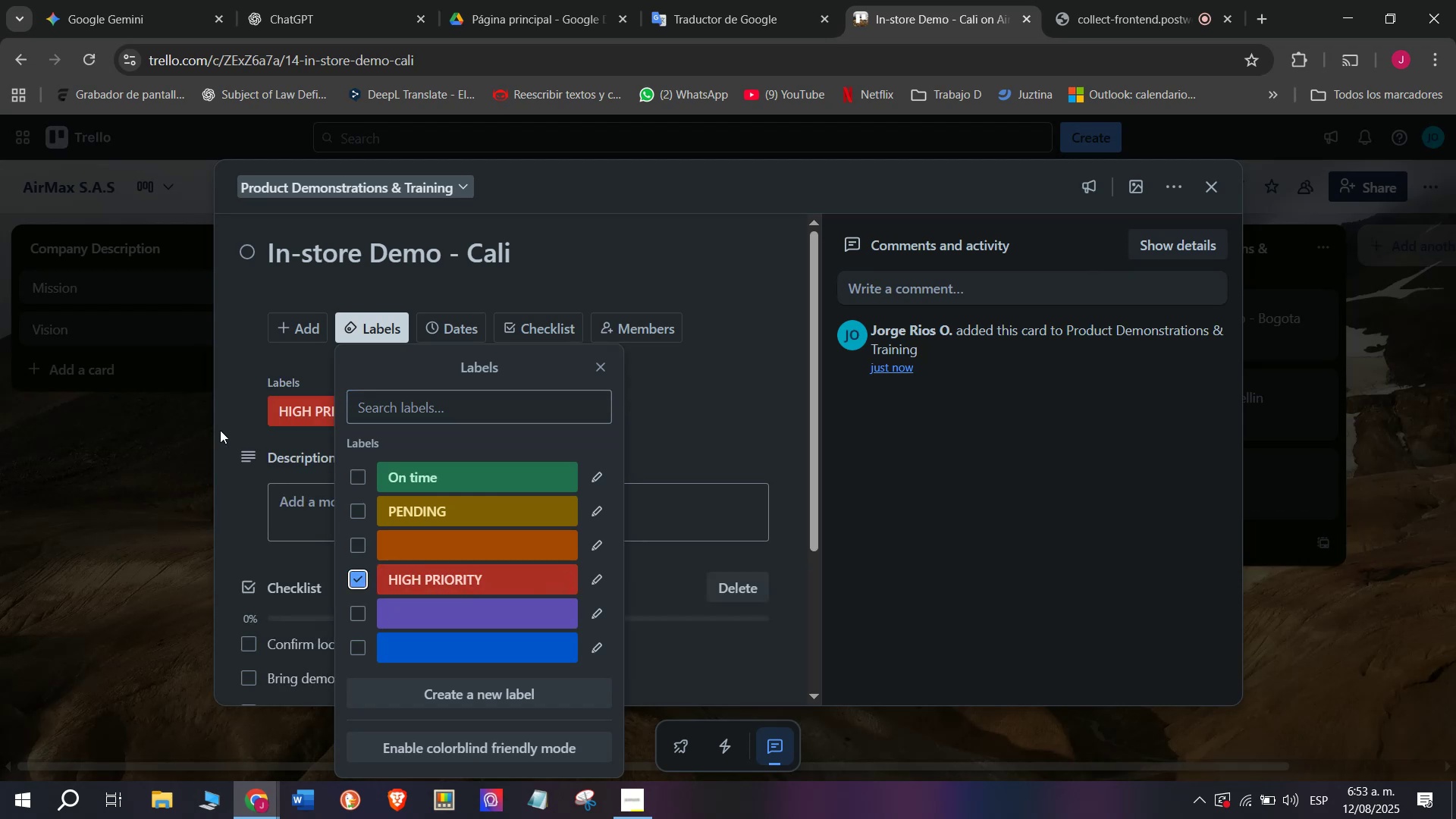 
left_click([172, 464])
 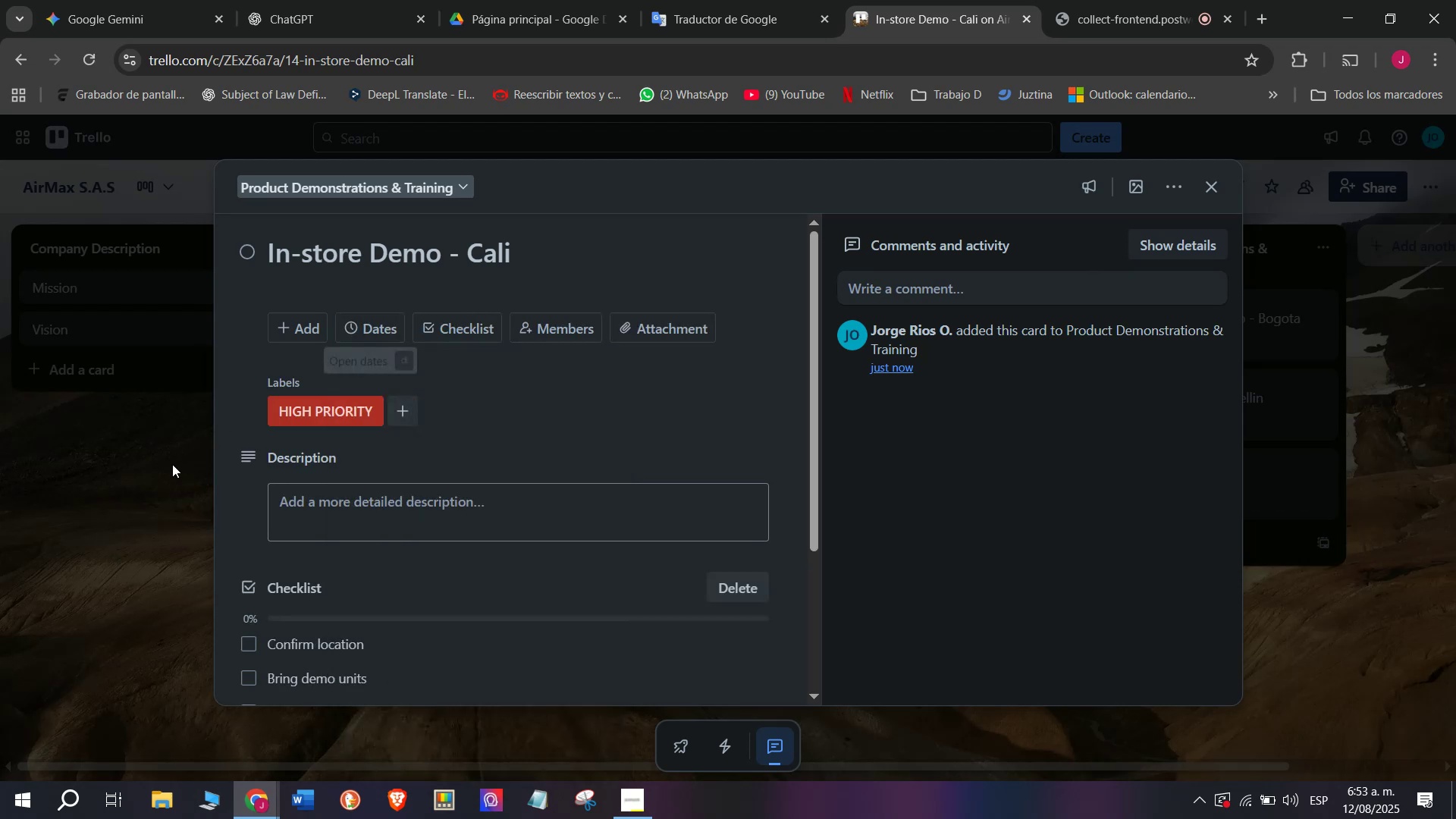 
double_click([172, 464])
 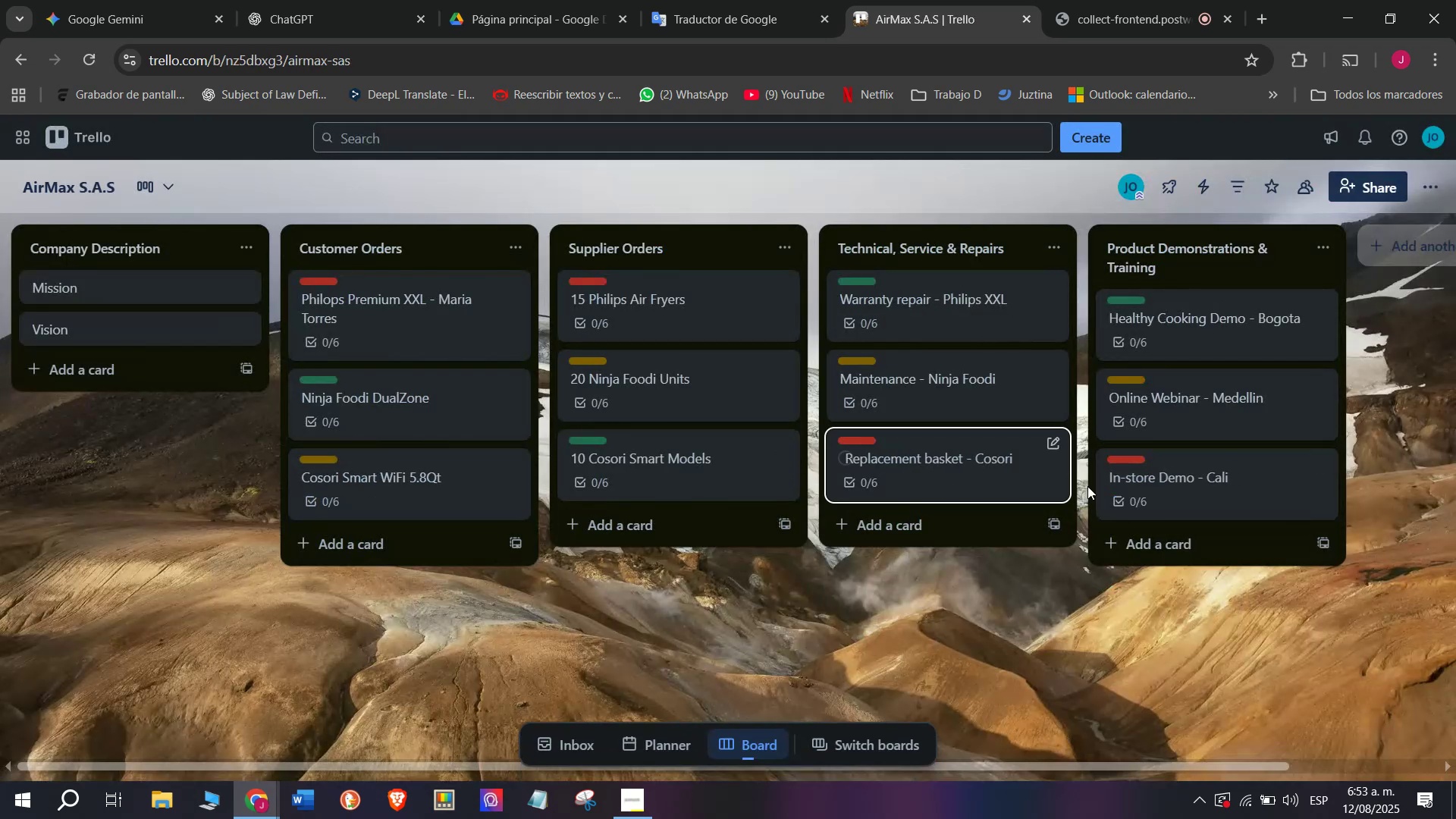 
scroll: coordinate [607, 351], scroll_direction: down, amount: 4.0
 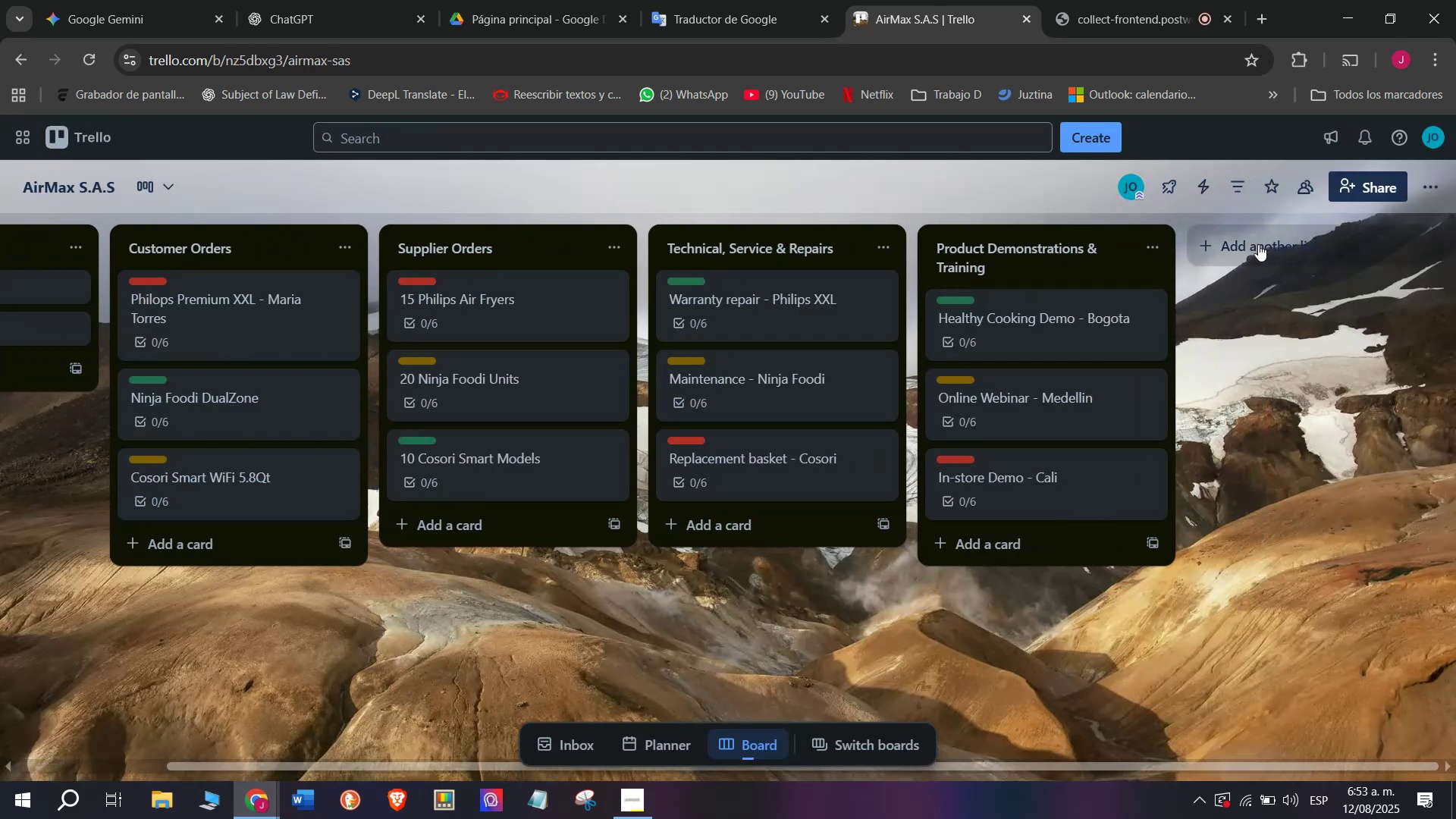 
left_click([1258, 243])
 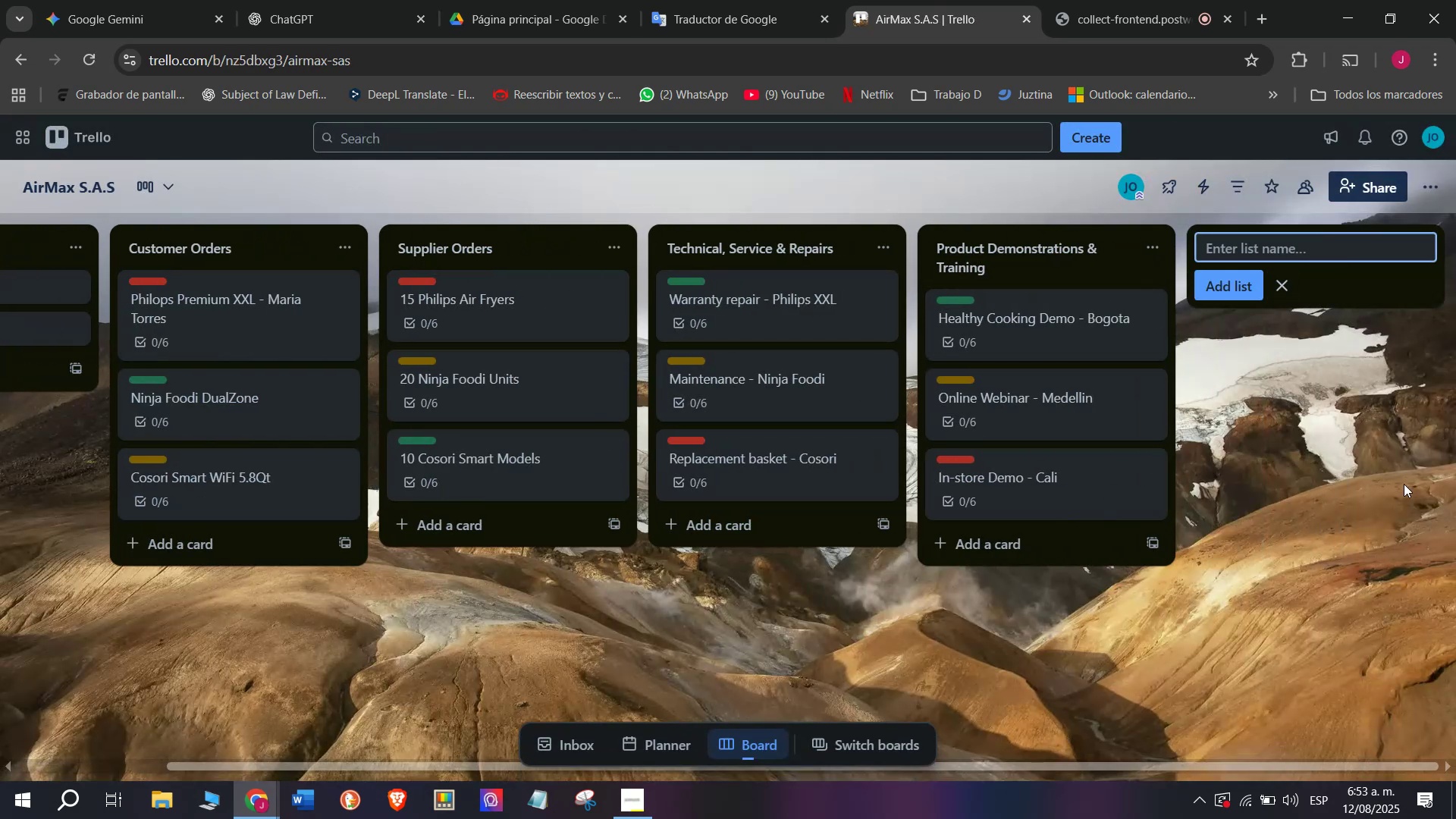 
wait(5.11)
 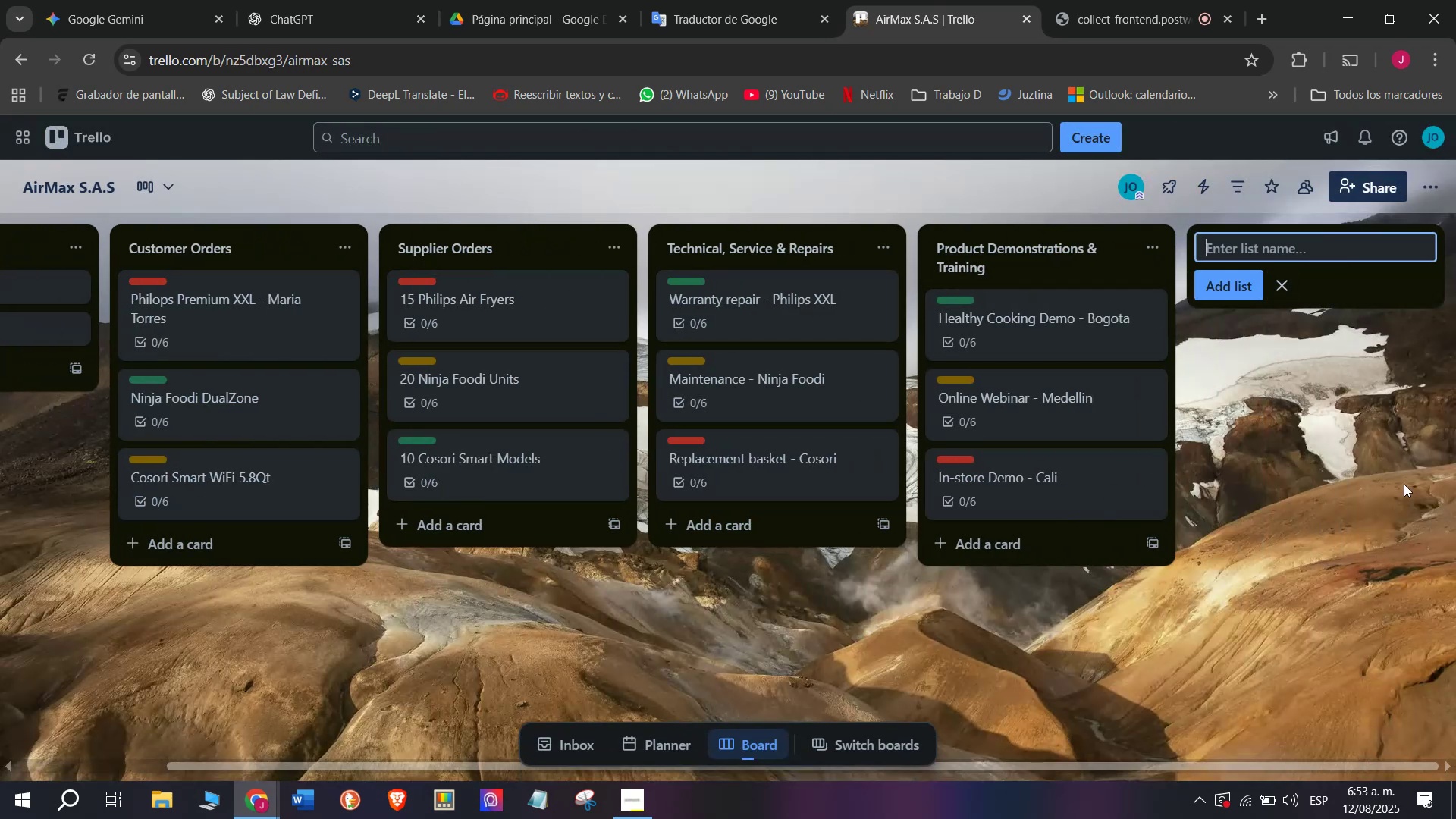 
type(Inventory Management)
 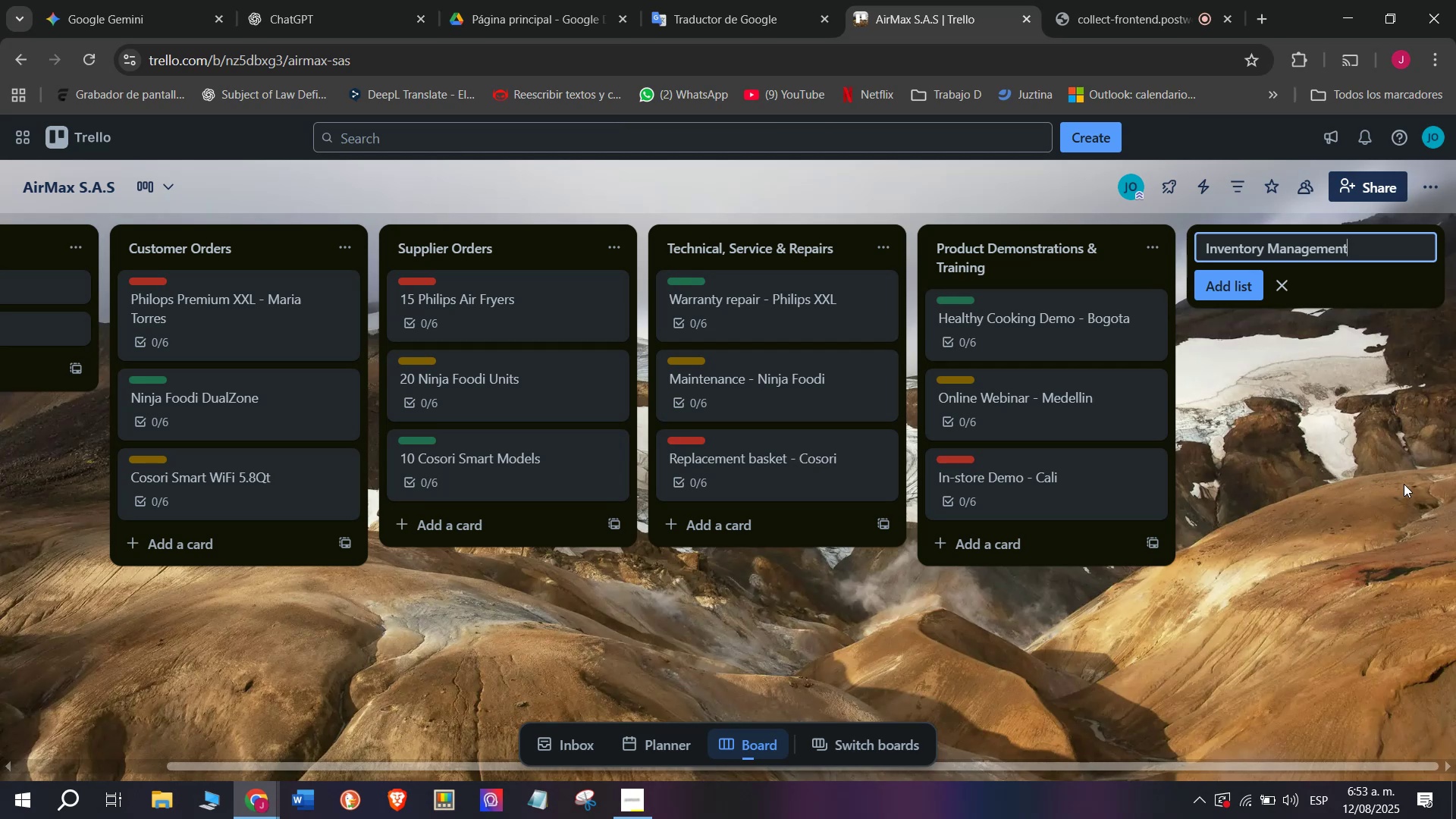 
wait(9.51)
 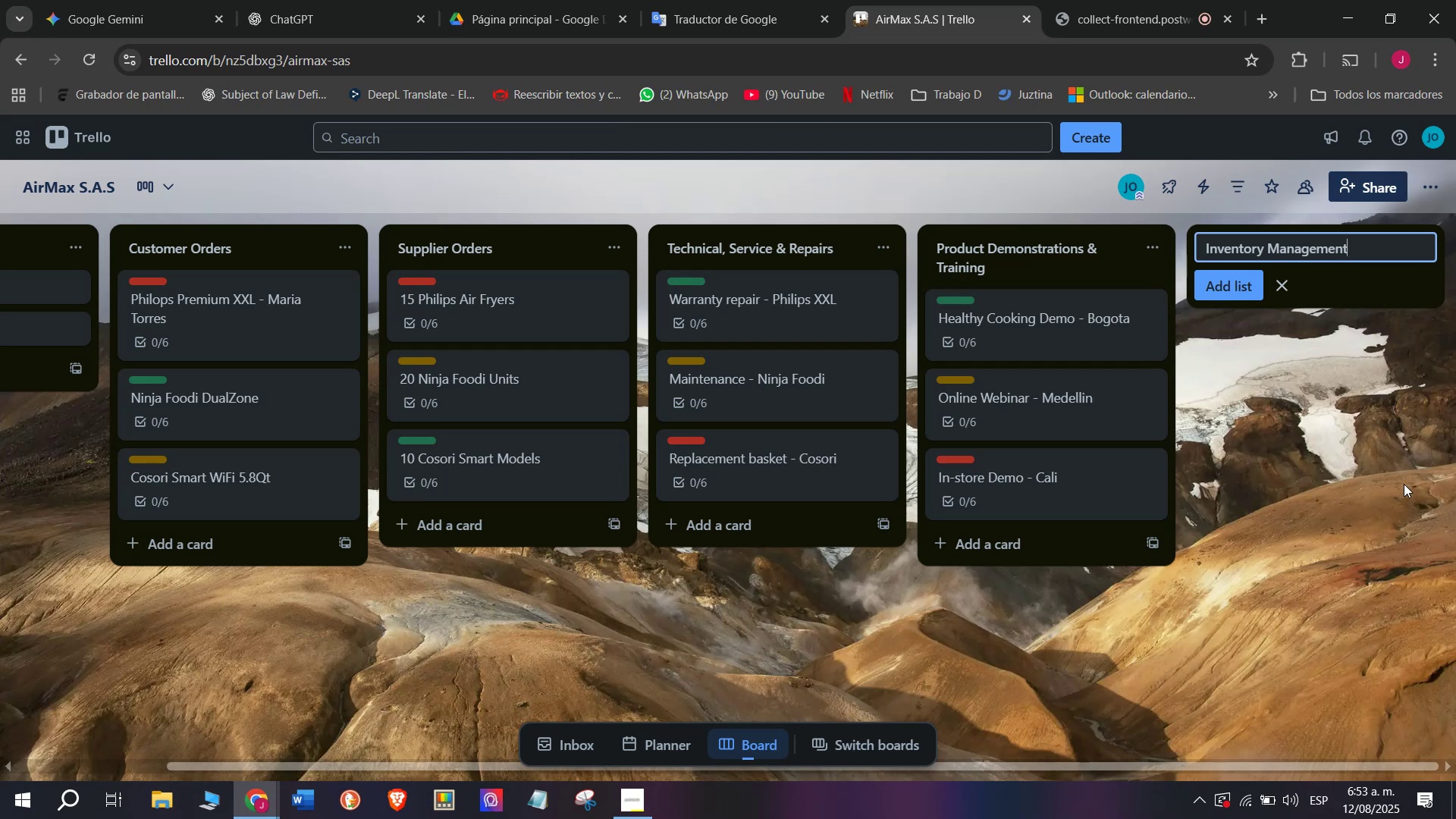 
left_click([1224, 280])
 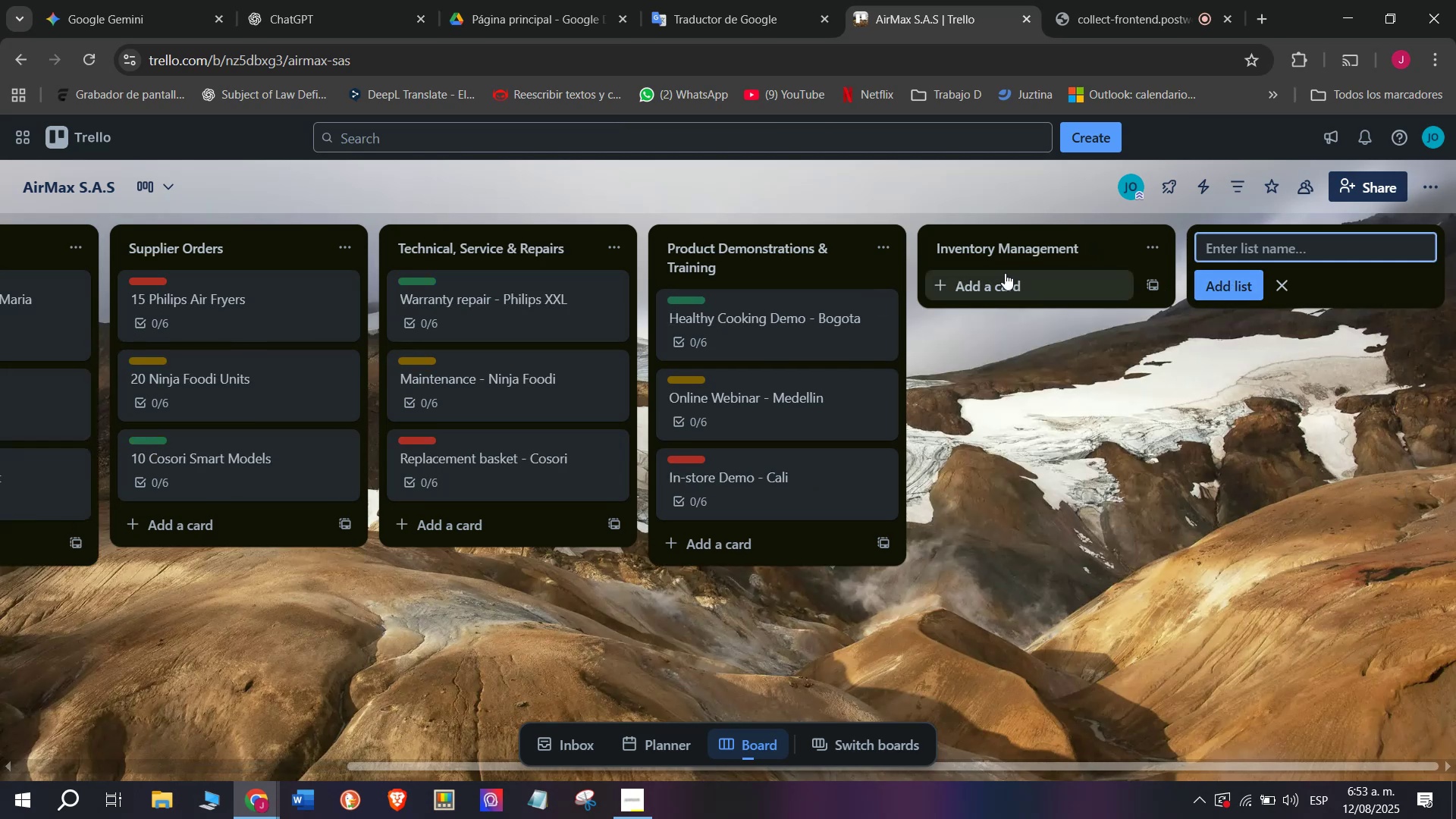 
left_click([1016, 283])
 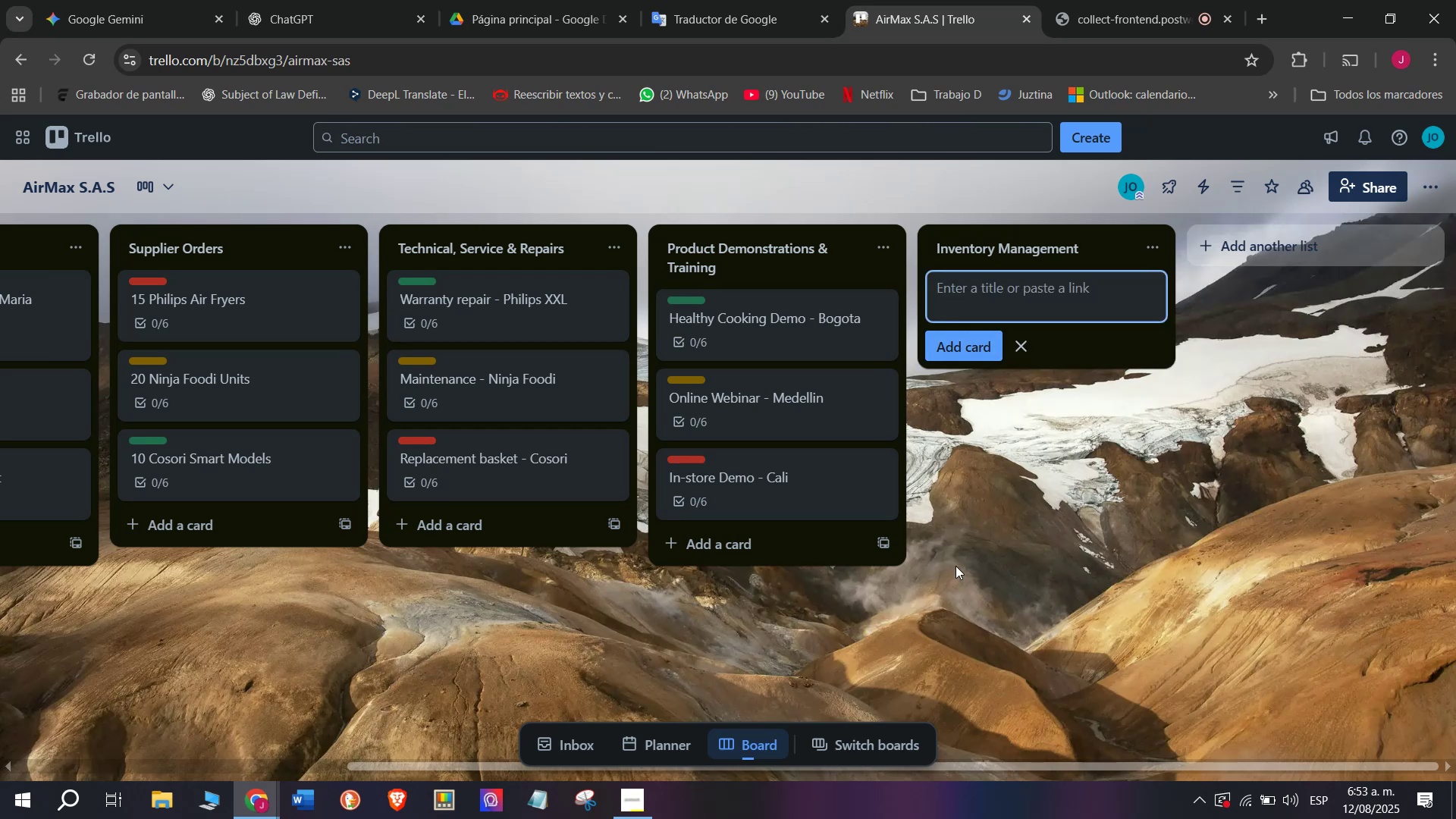 
type(Count units)
 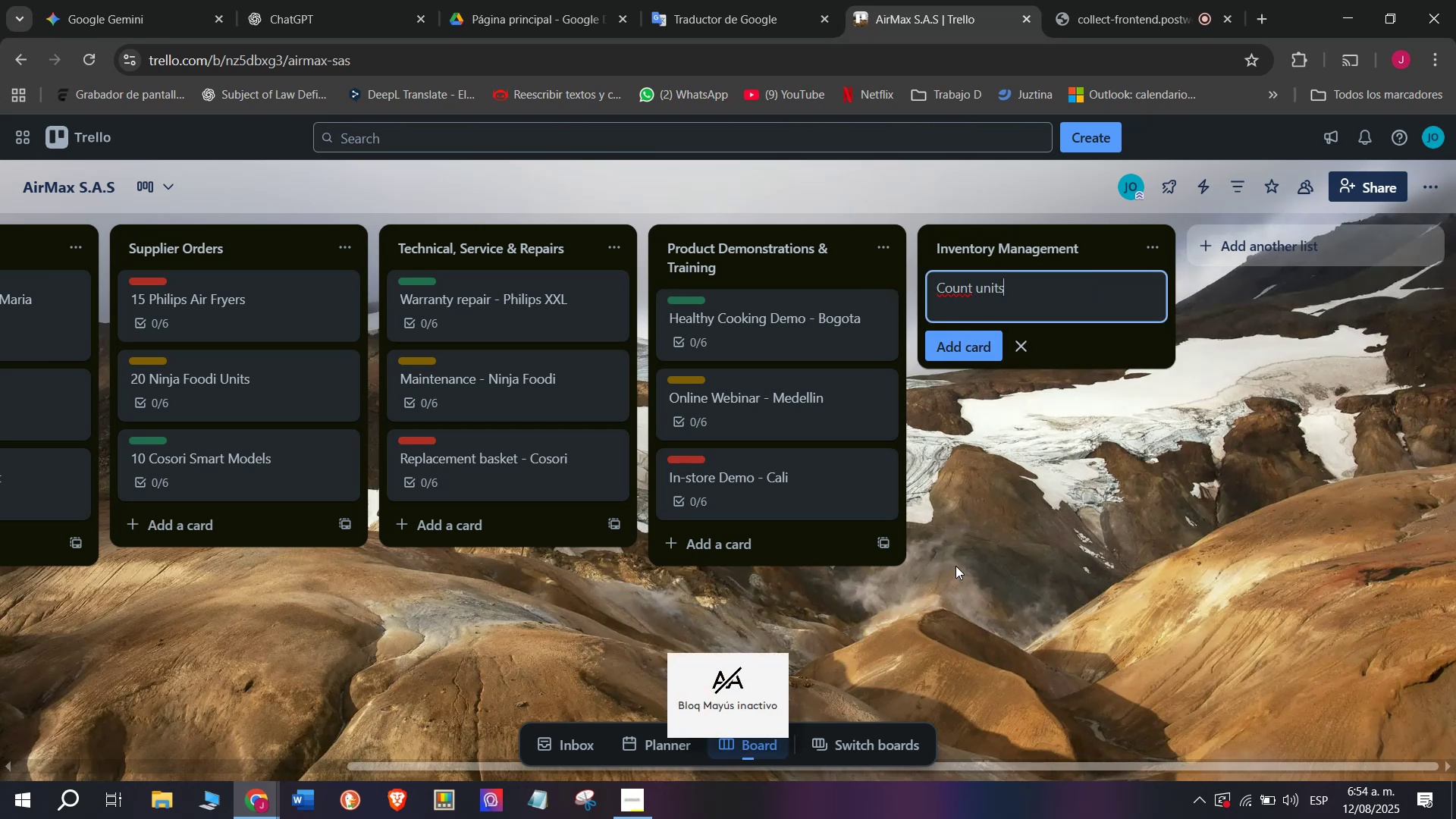 
key(Enter)
 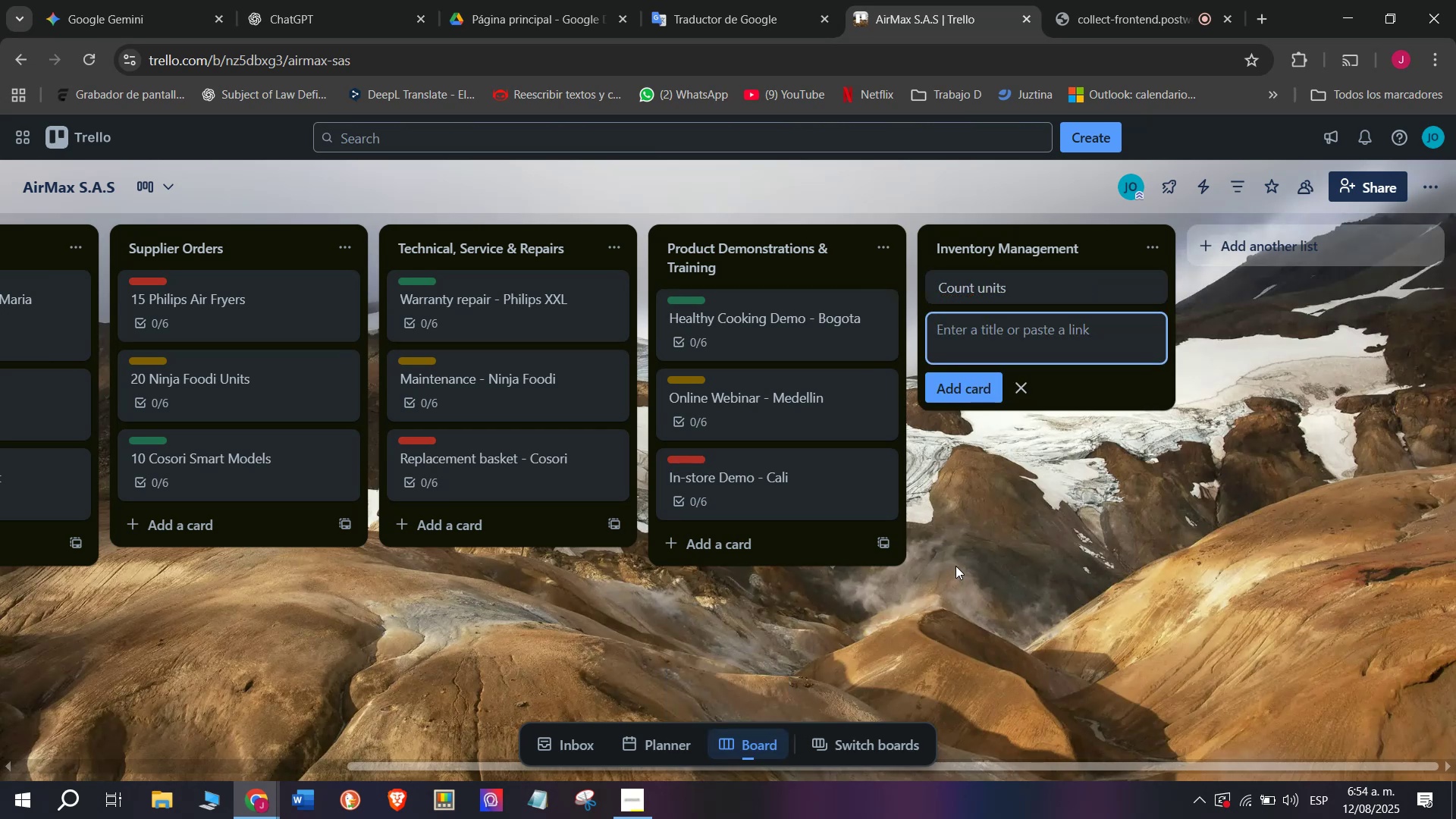 
key(CapsLock)
 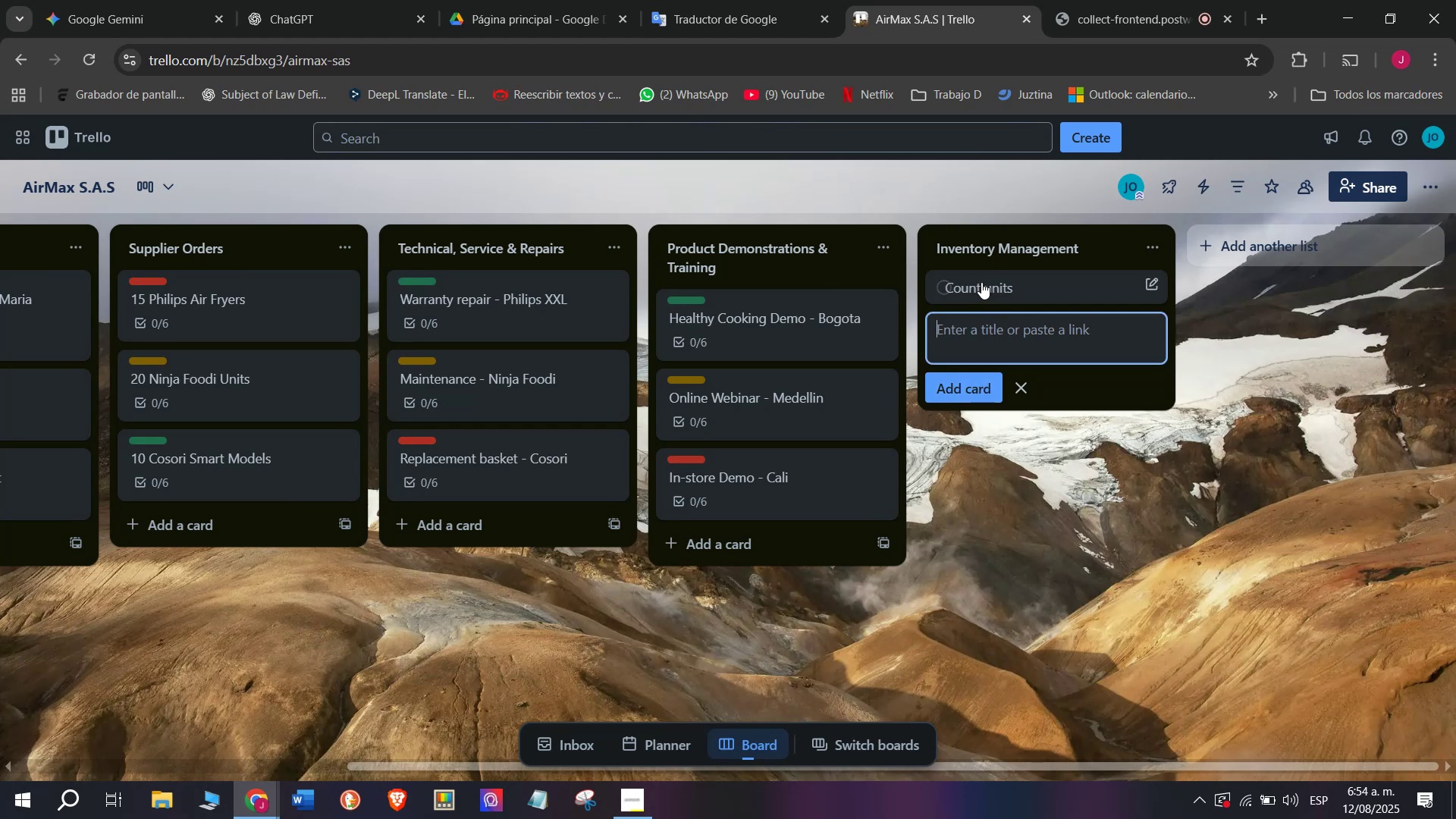 
wait(7.98)
 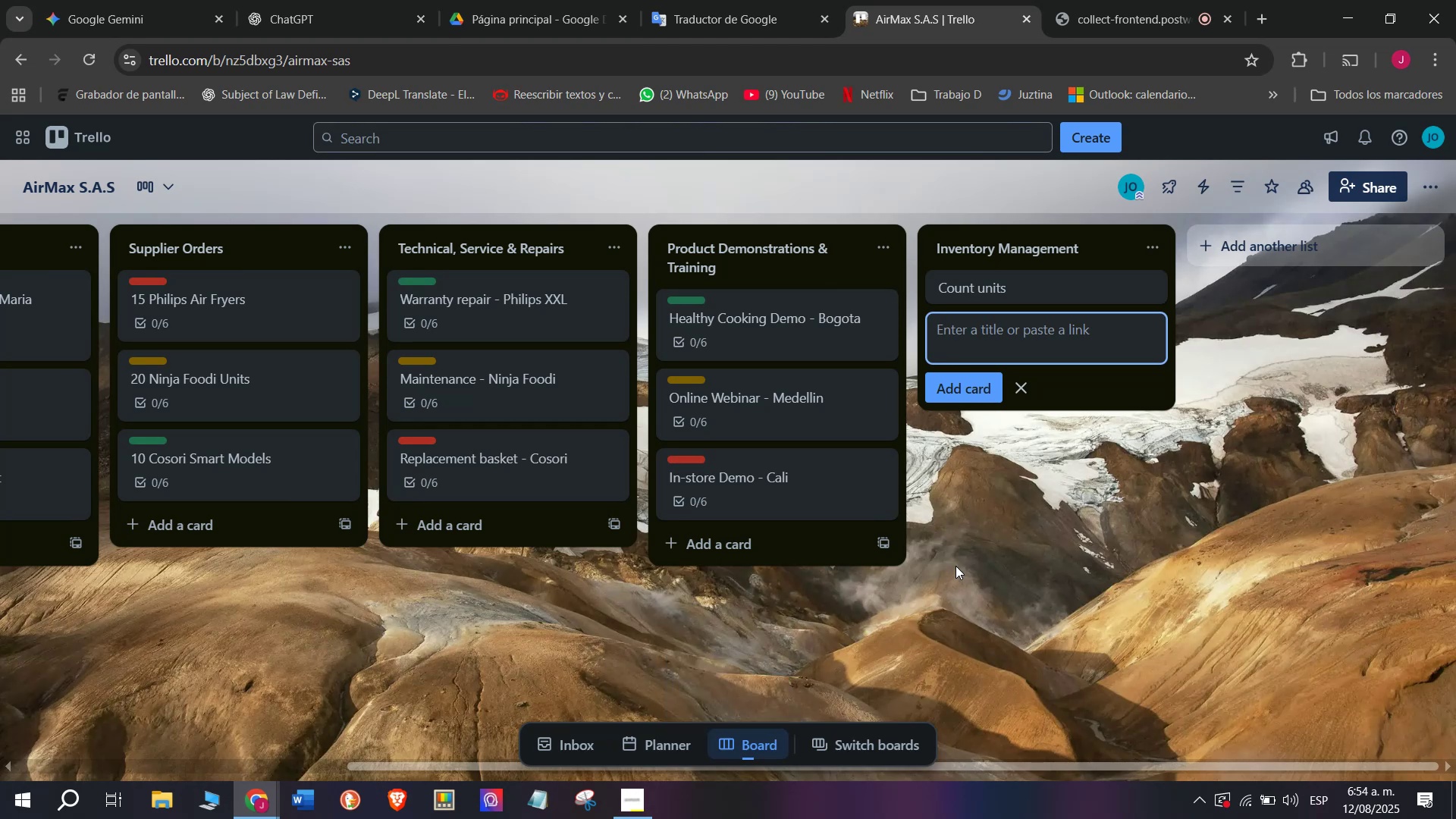 
left_click([982, 272])
 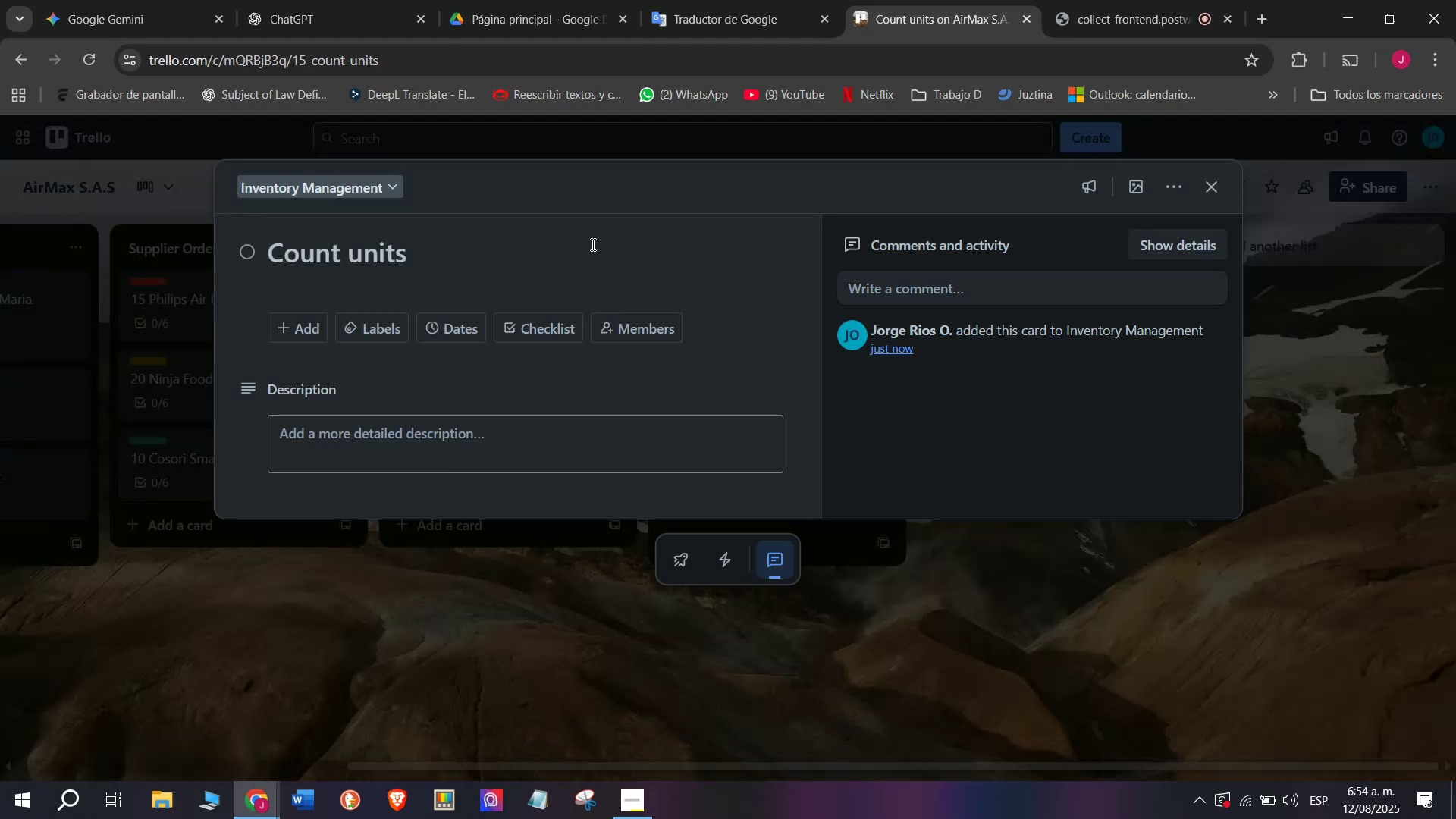 
left_click_drag(start_coordinate=[548, 265], to_coordinate=[187, 262])
 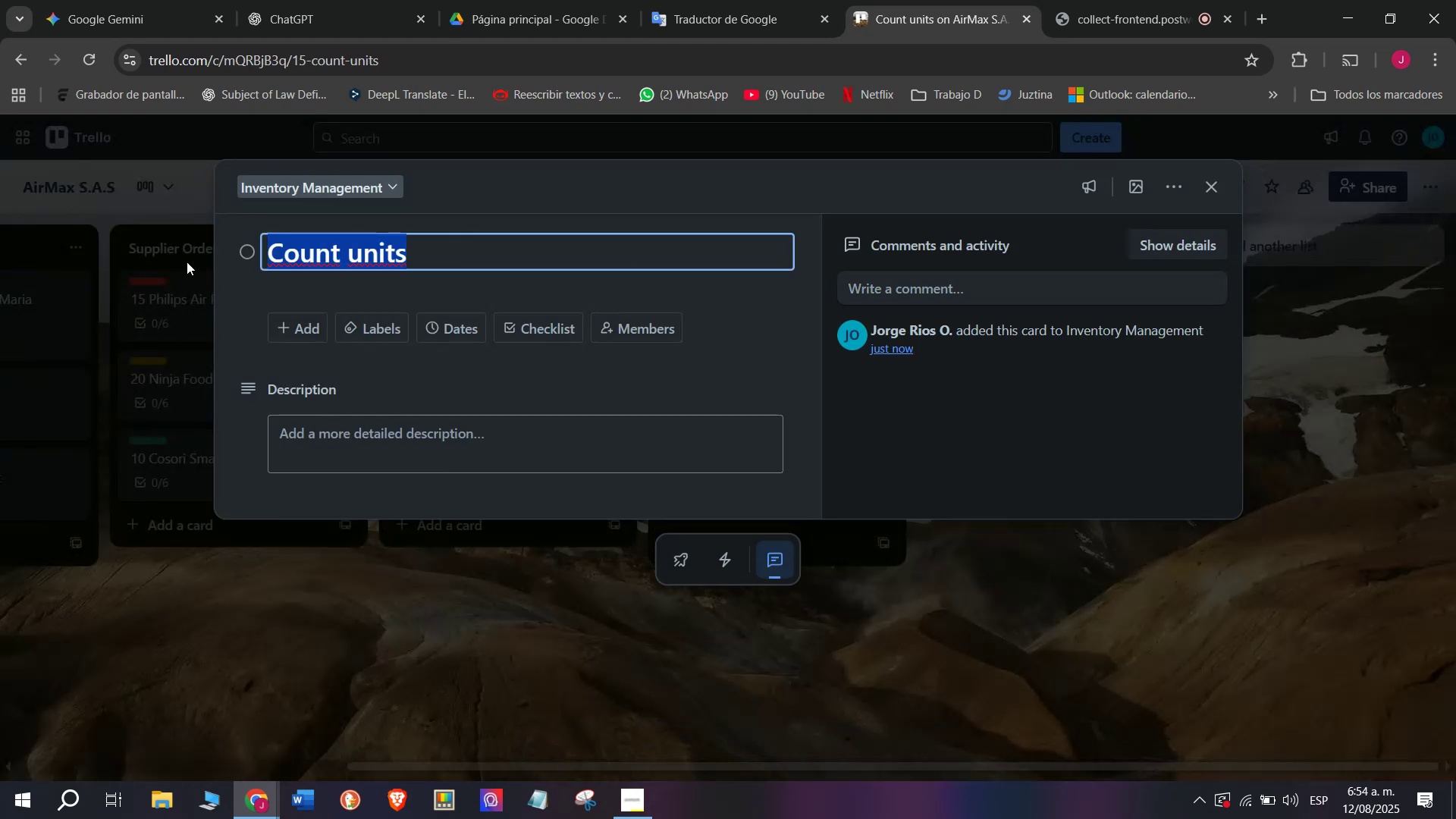 
key(Control+C)
 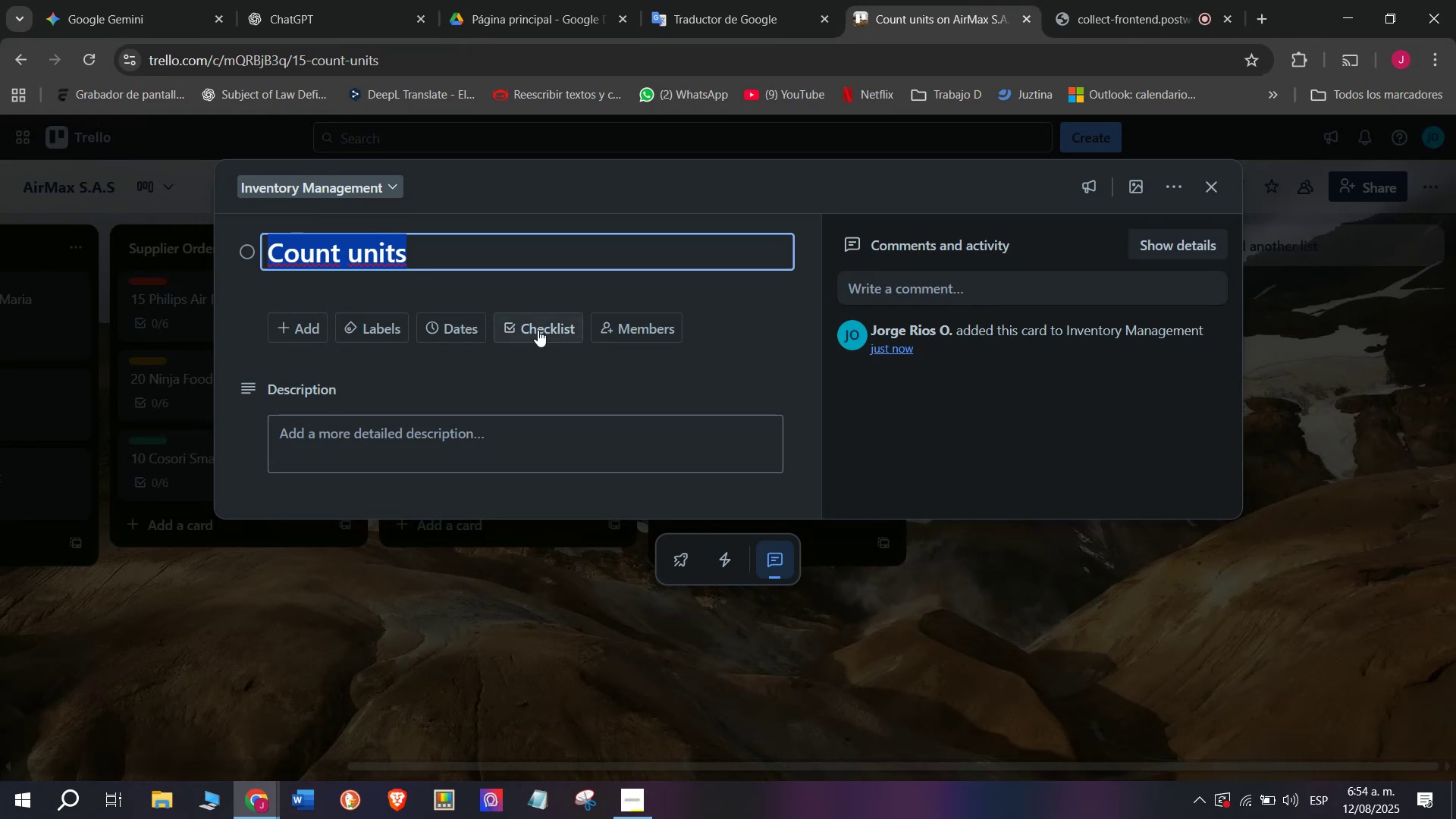 
left_click([538, 330])
 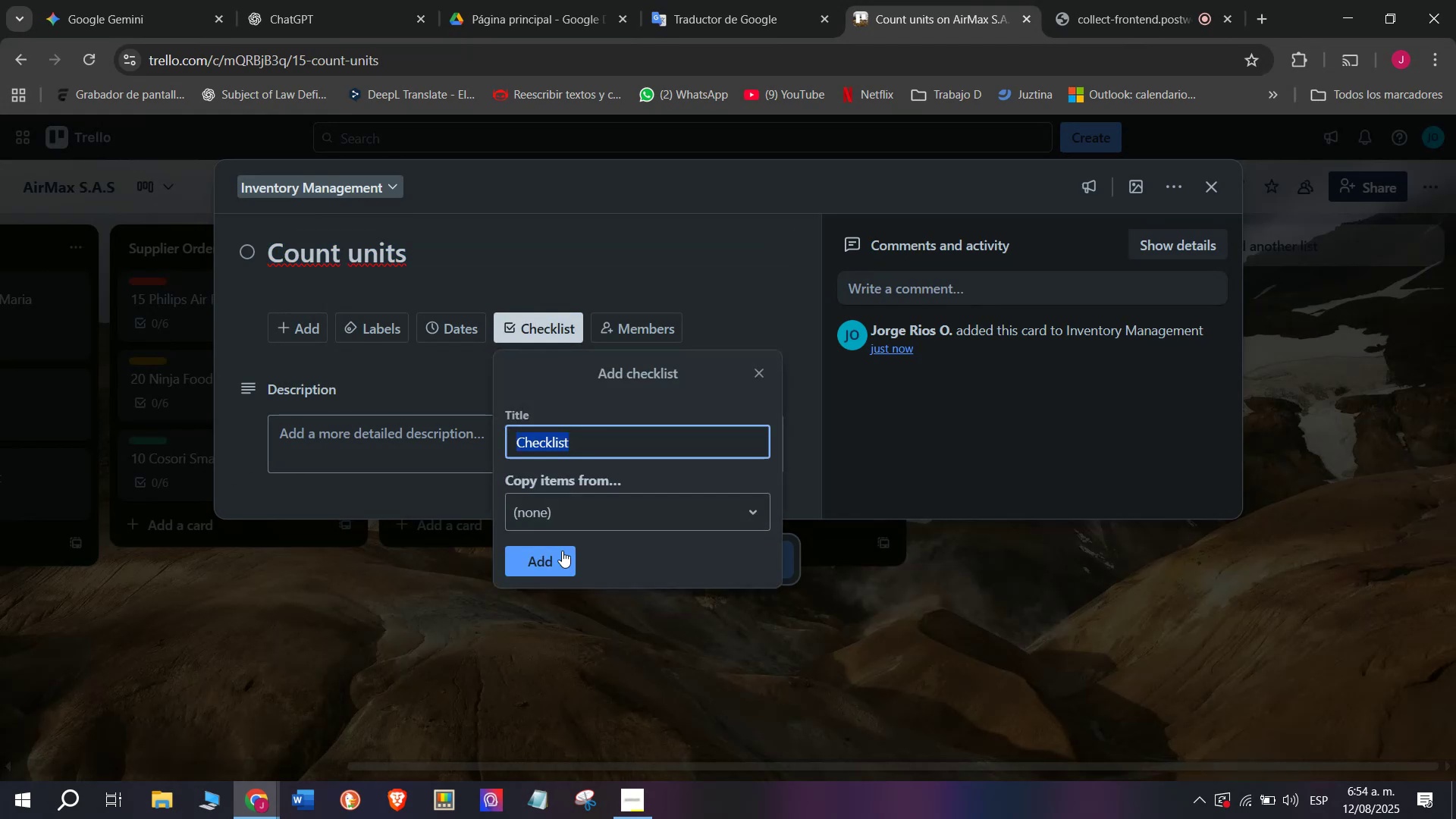 
left_click([547, 563])
 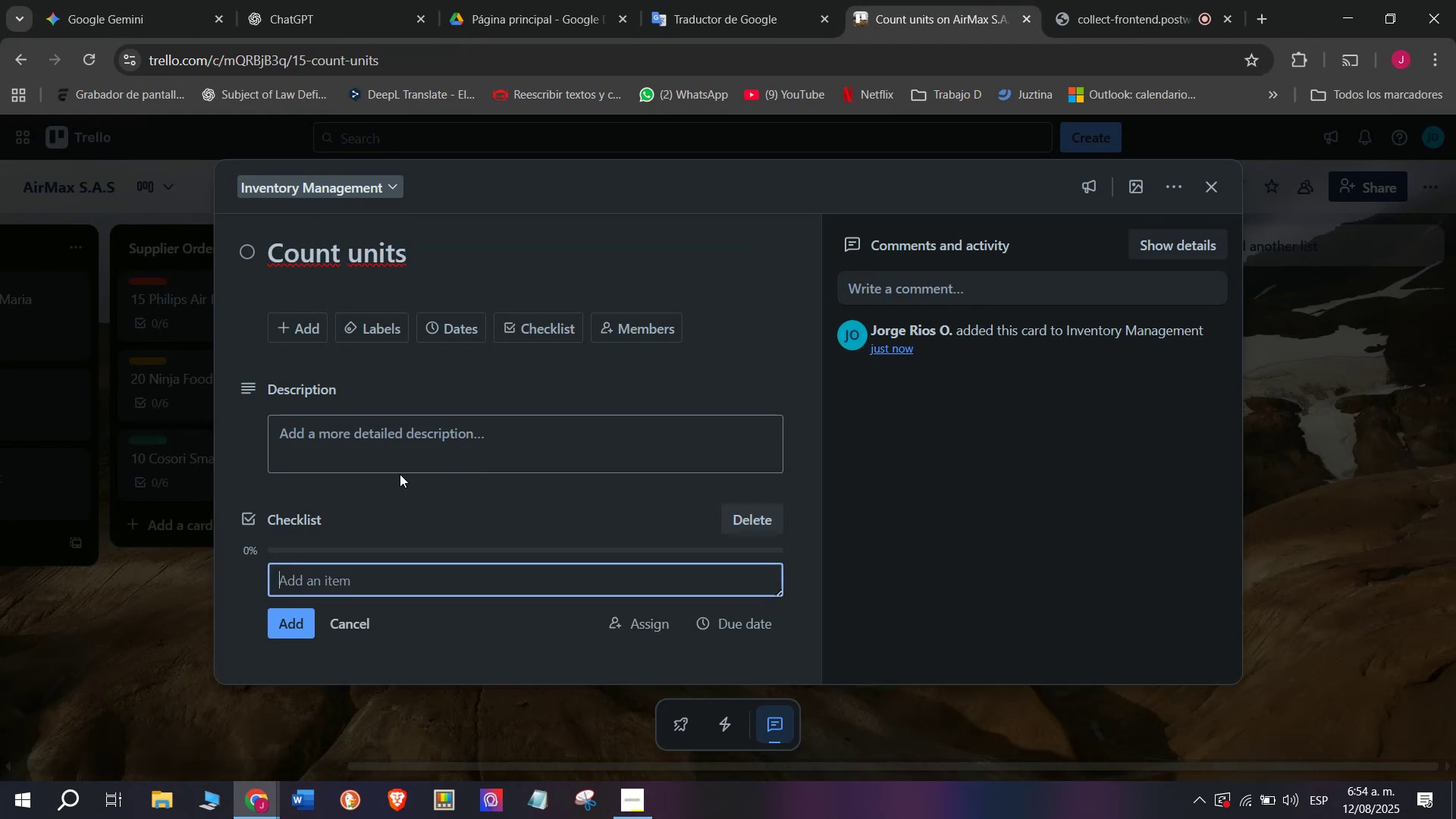 
key(Control+ControlLeft)
 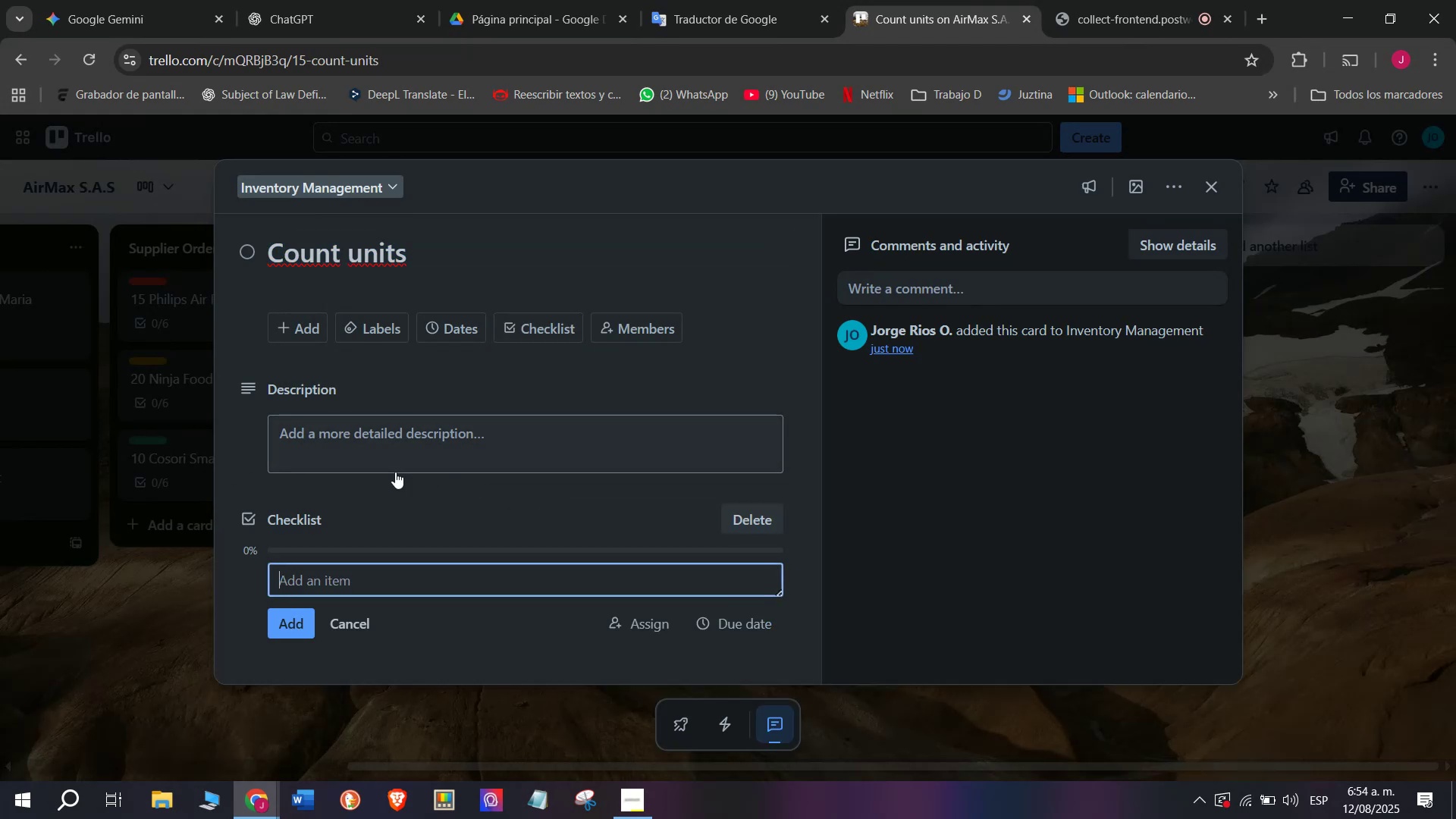 
key(Control+V)
 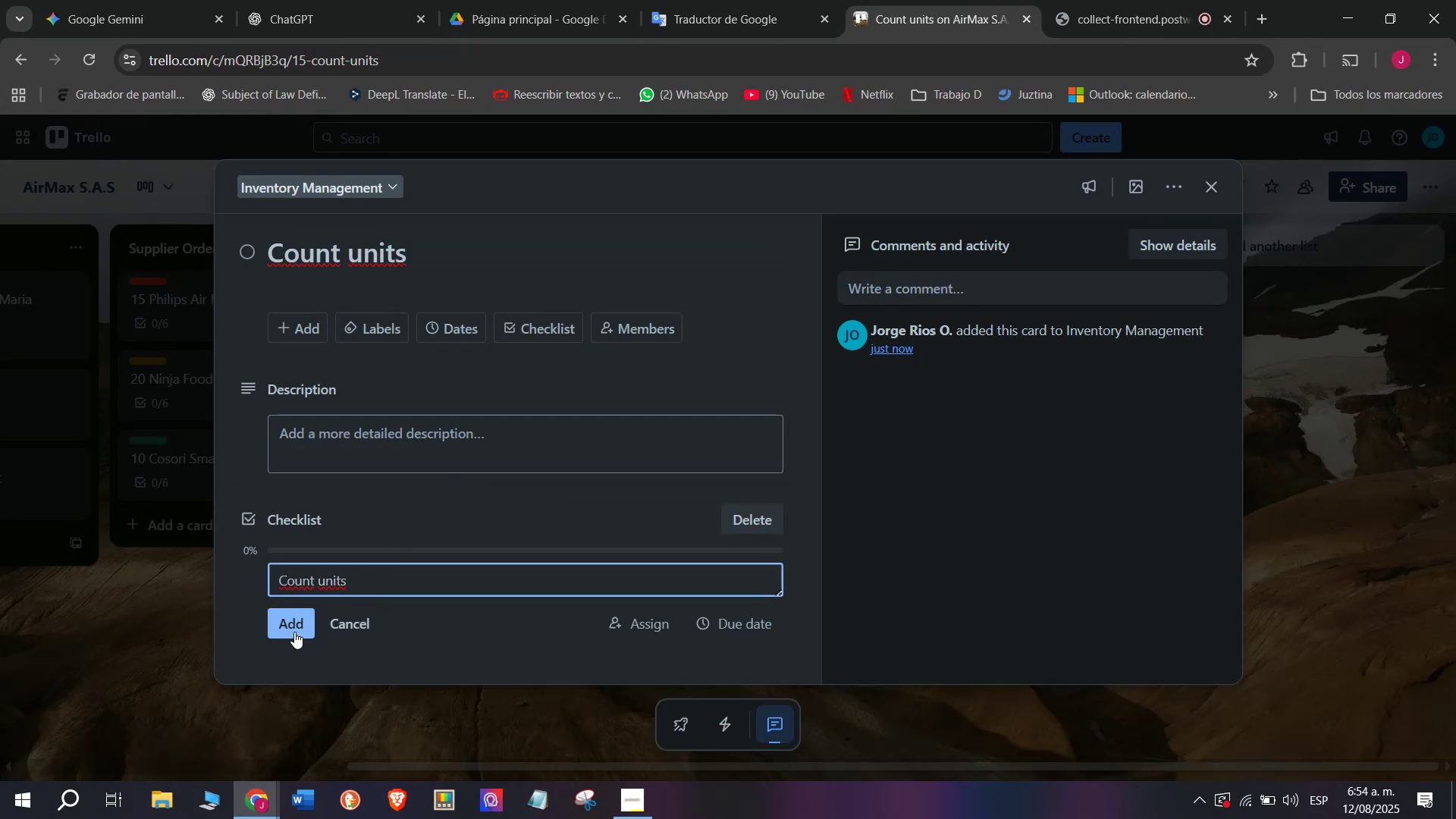 
left_click([298, 619])
 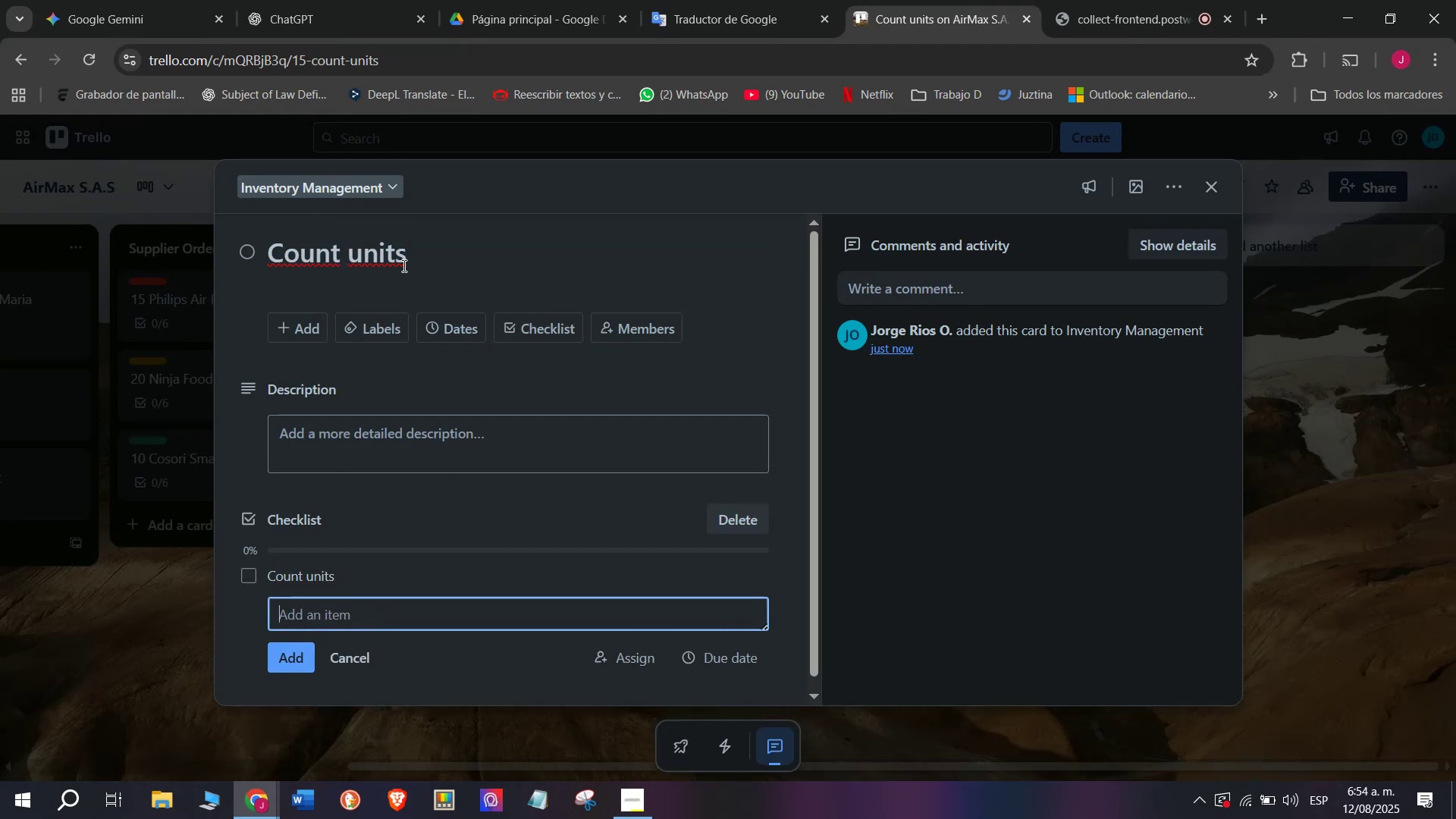 
left_click([403, 262])
 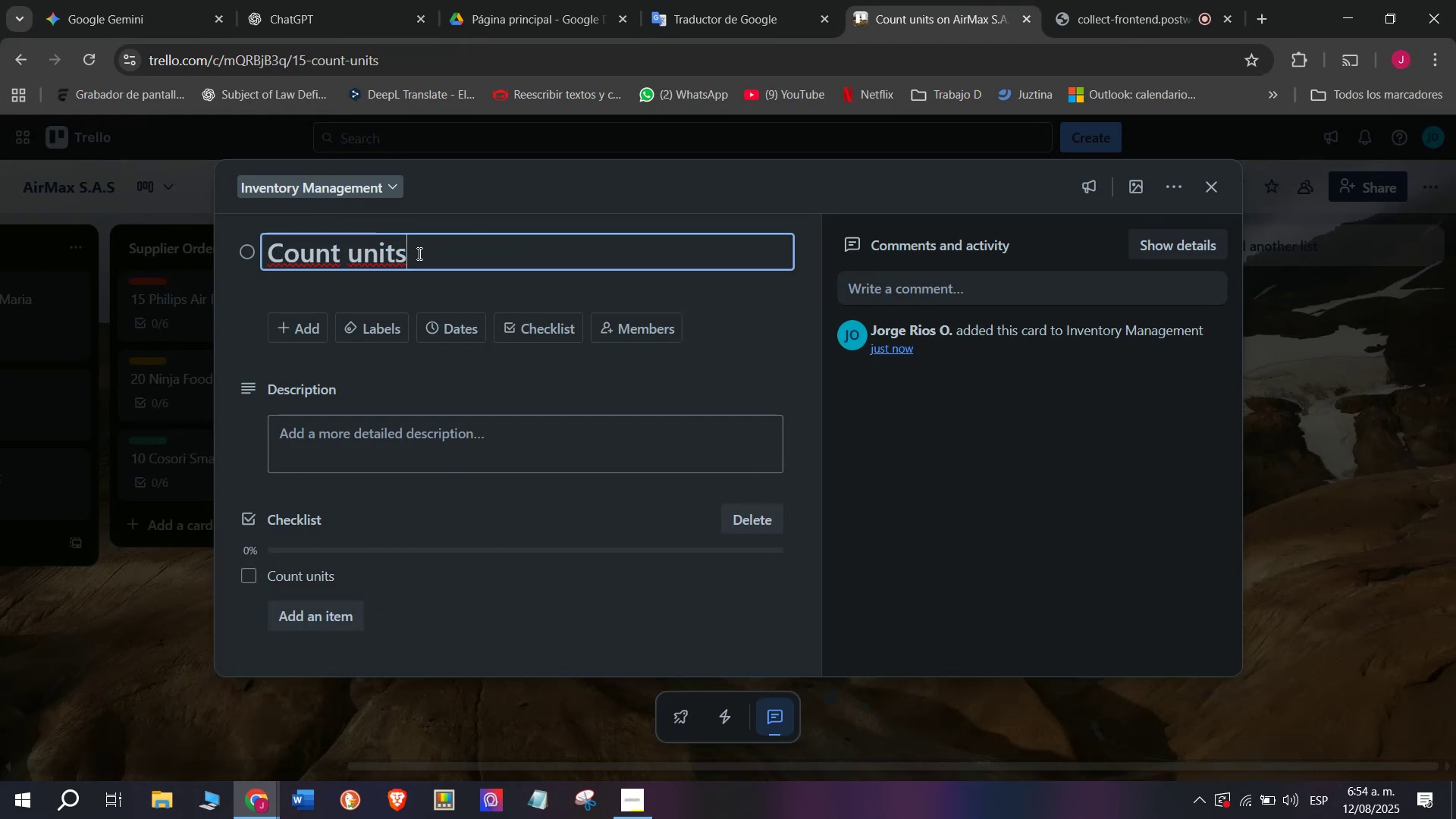 
left_click_drag(start_coordinate=[418, 253], to_coordinate=[222, 227])
 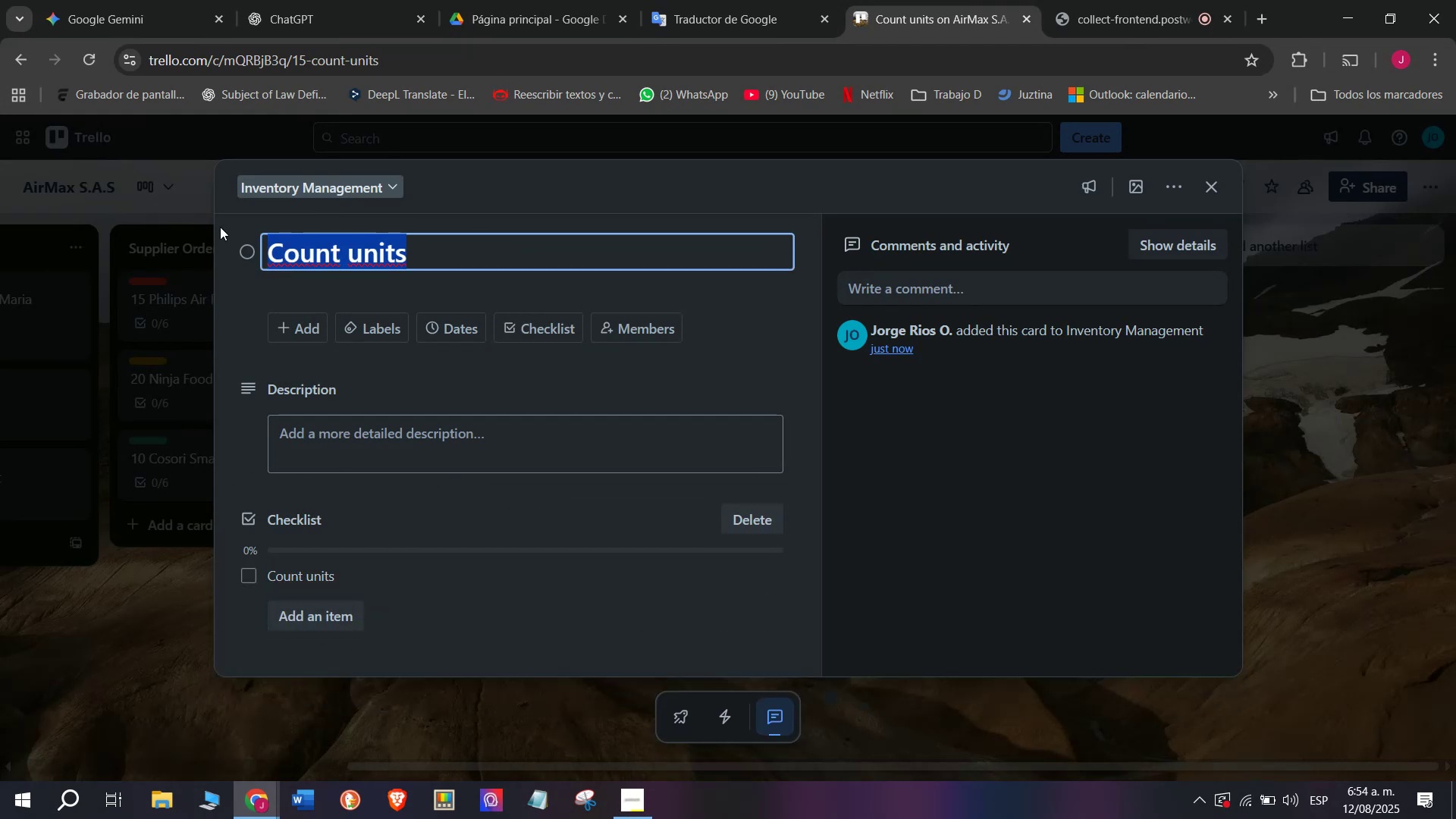 
type( mO)
key(Backspace)
key(Backspace)
type(Monthly stock check)
 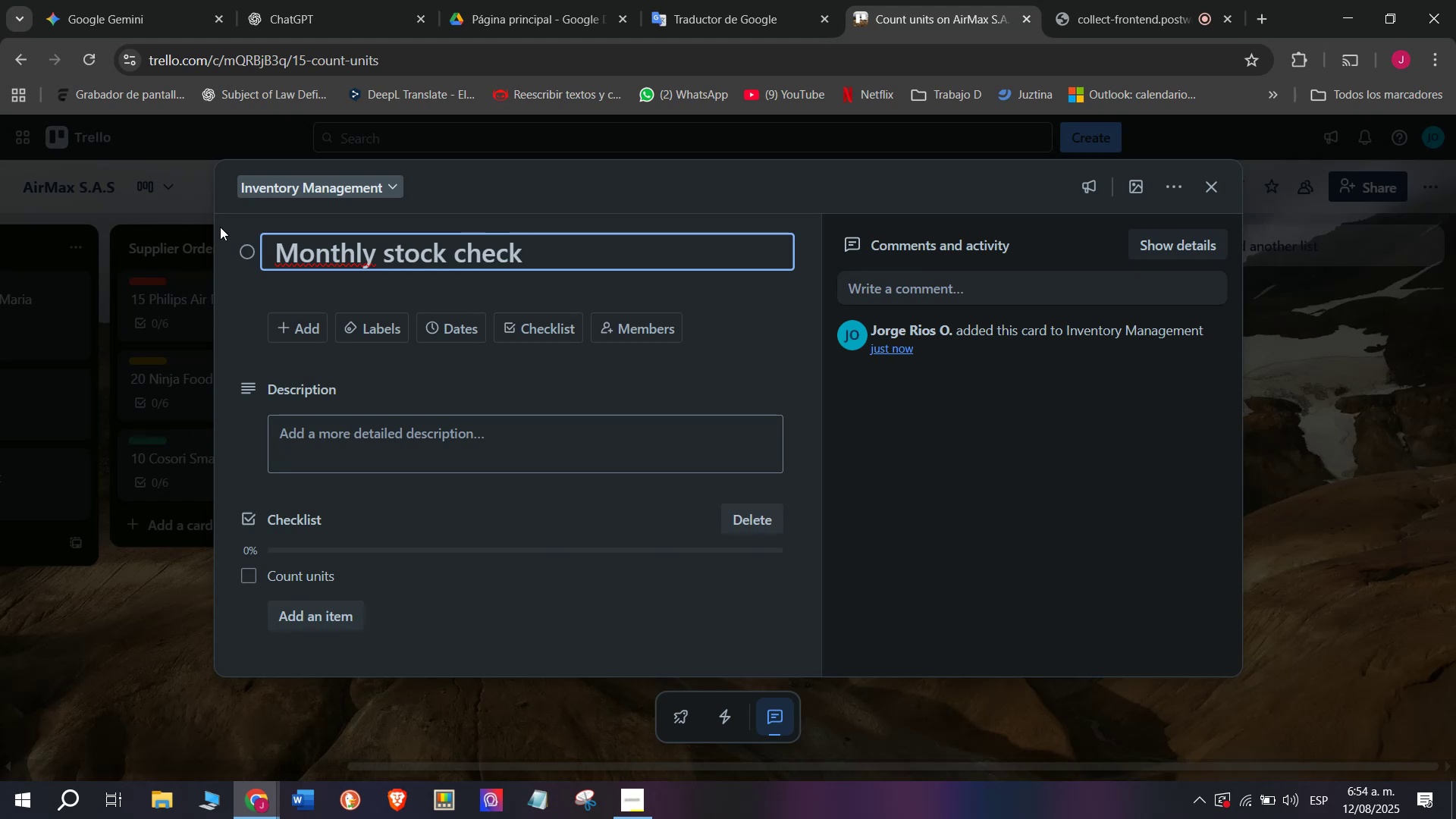 
key(Enter)
 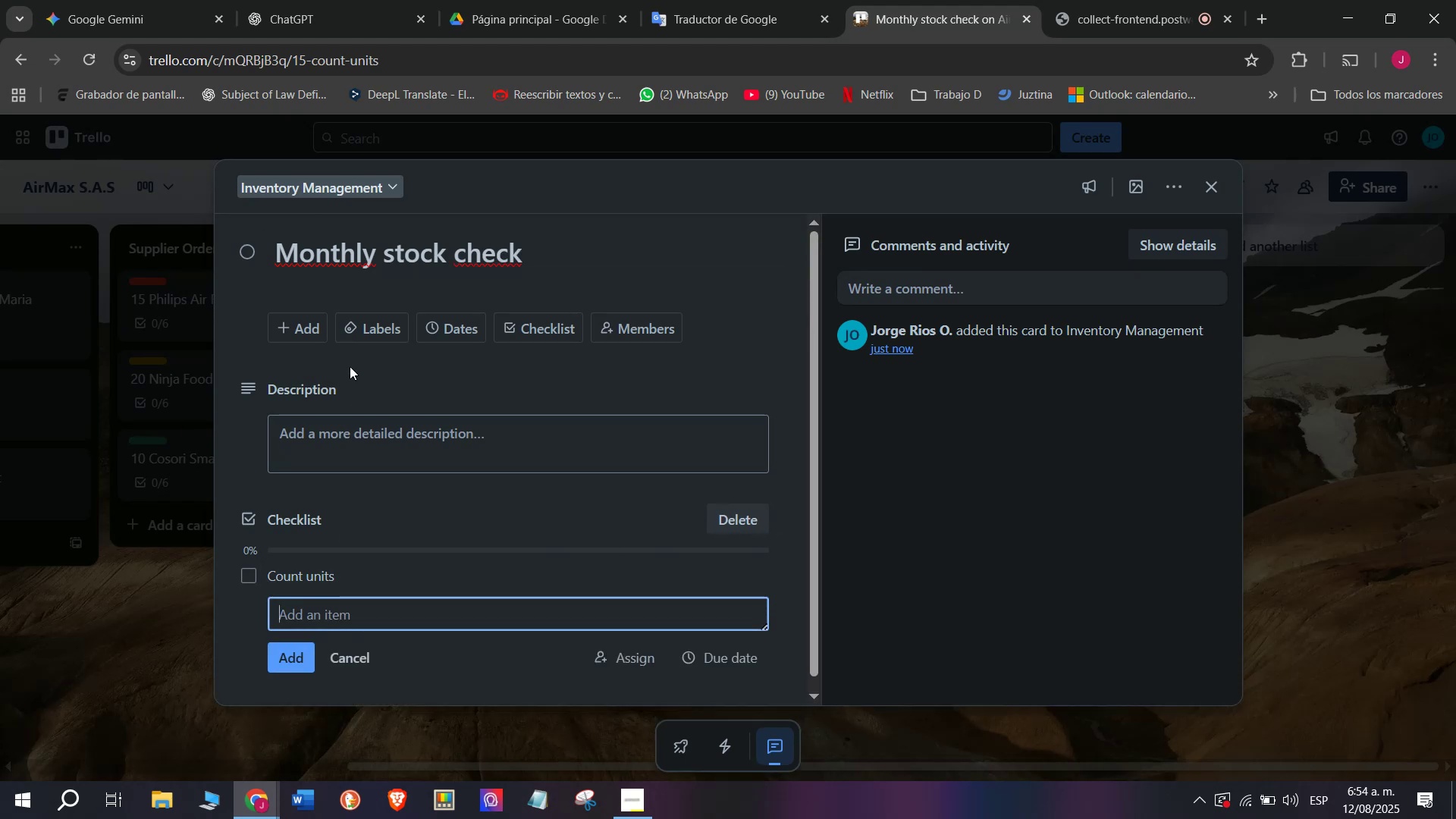 
type(Inspect quantities)
 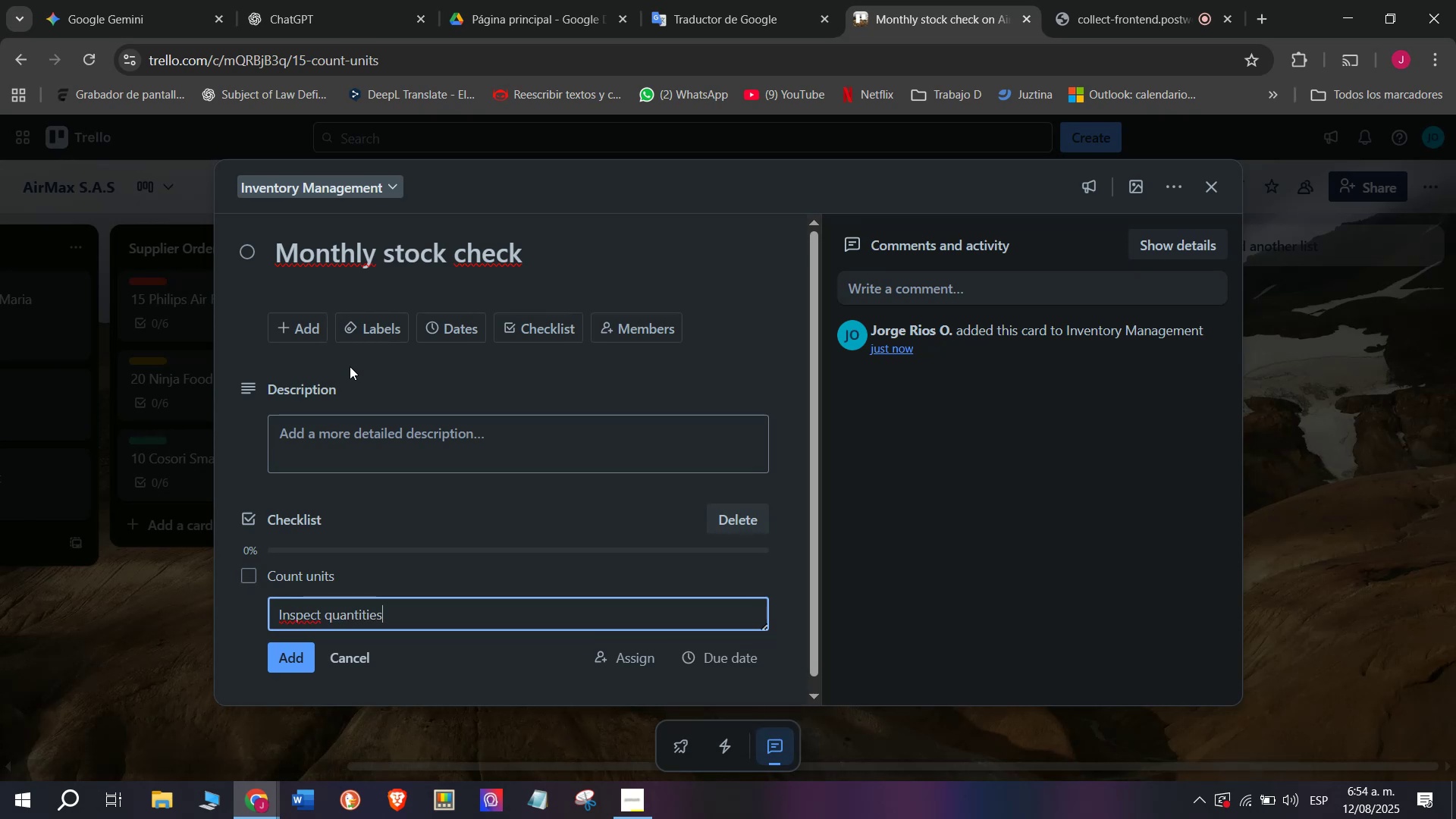 
key(Enter)
 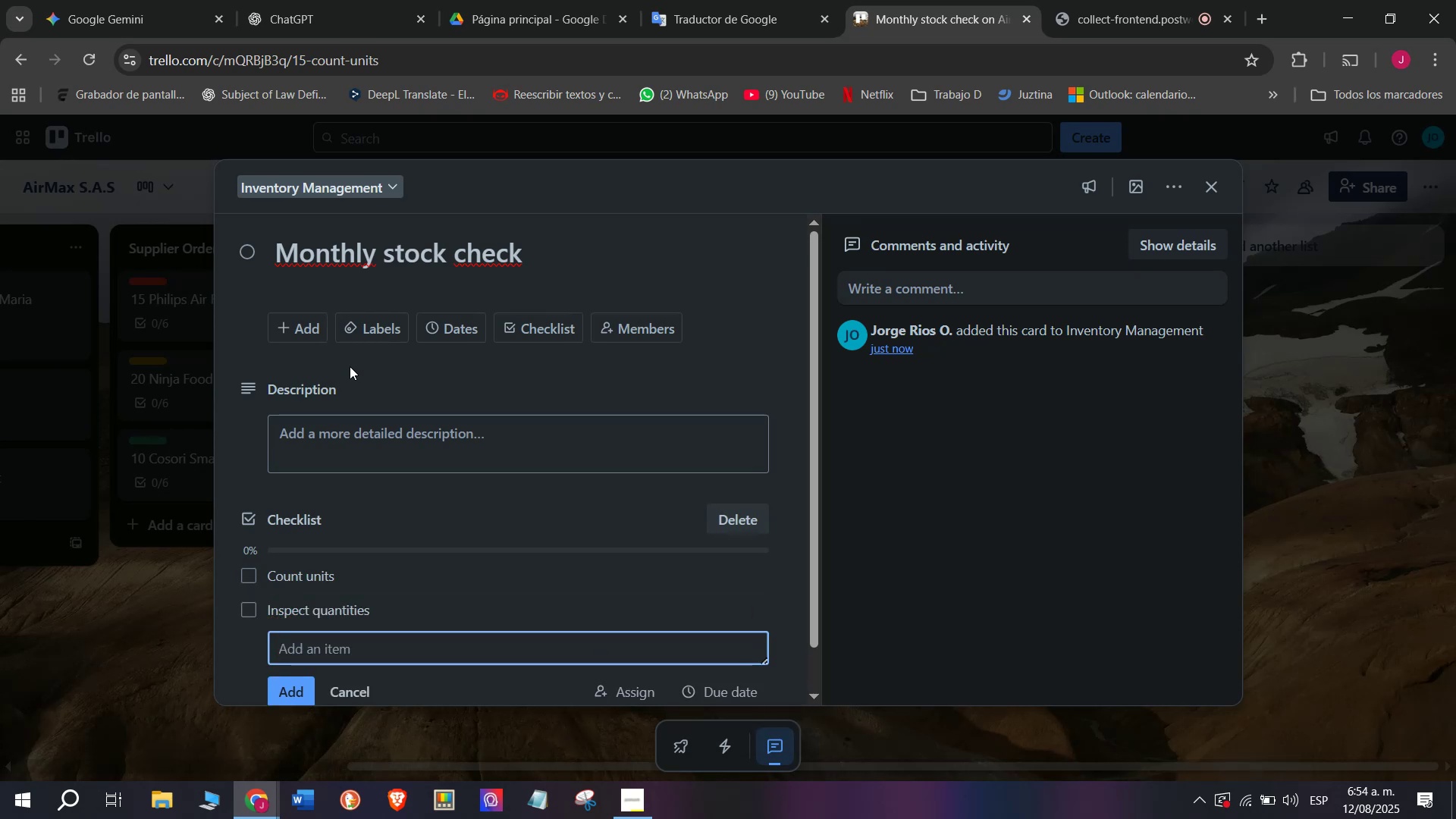 
type(Record quantiti)
 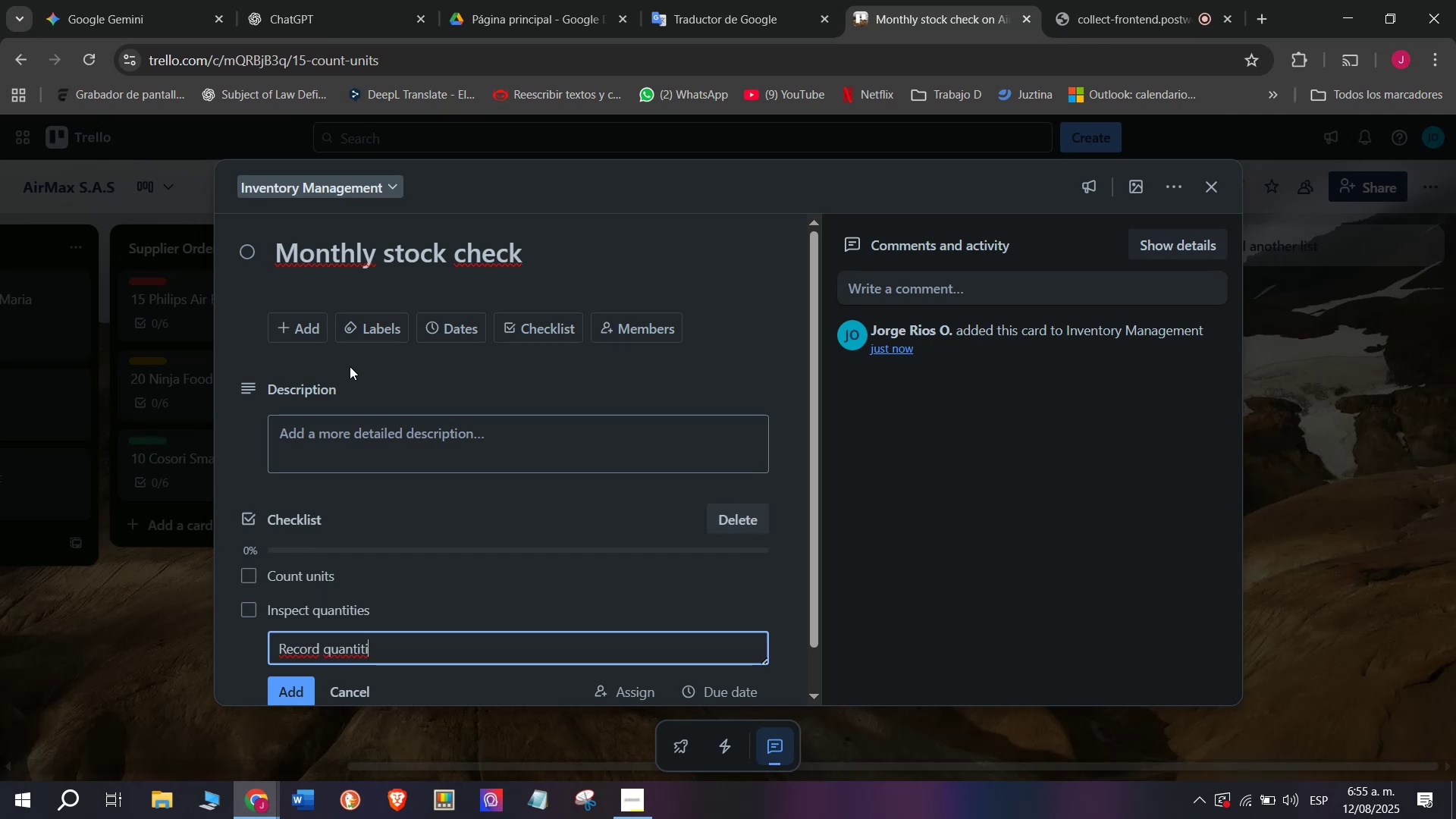 
type(es)
 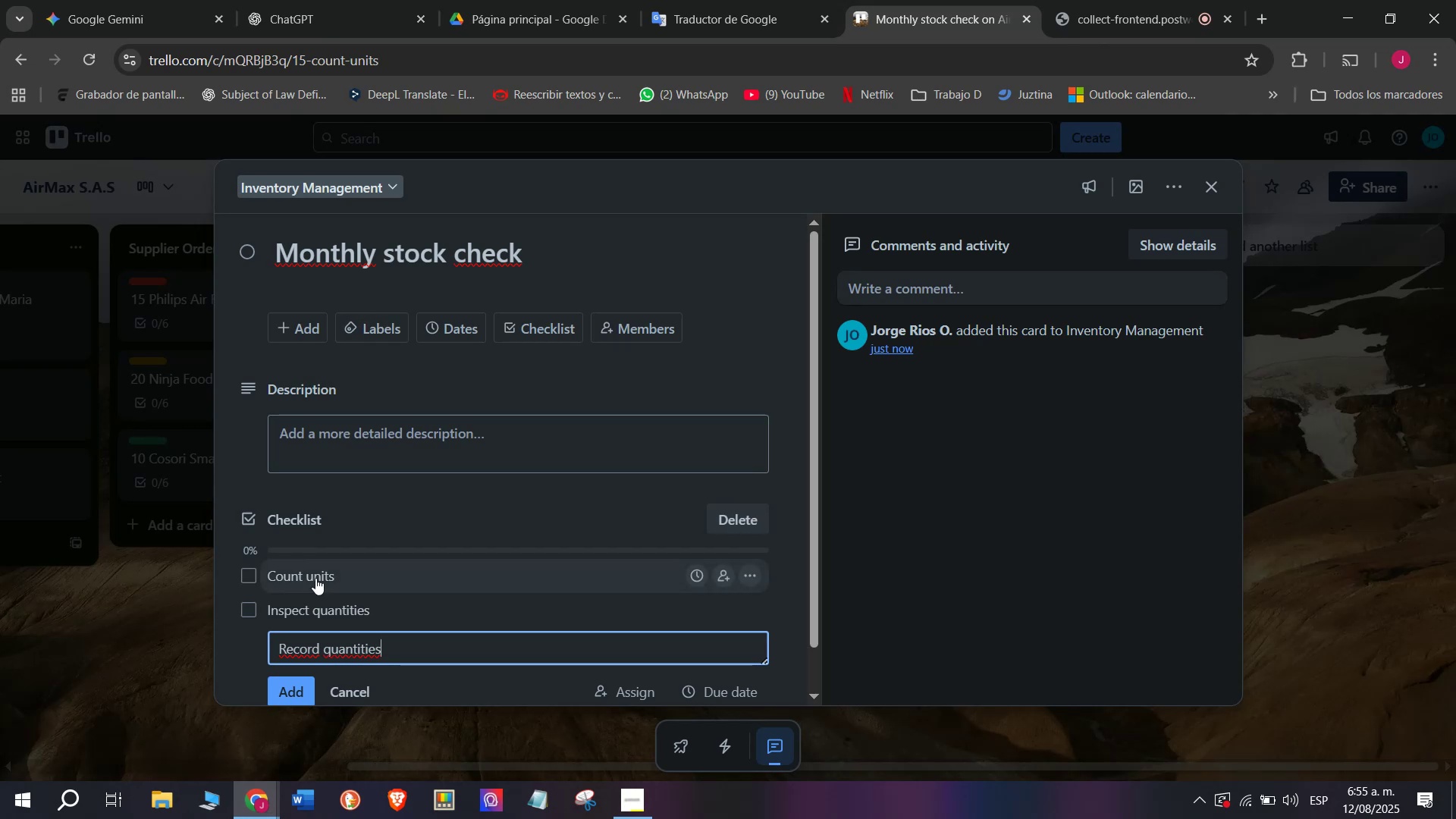 
left_click([359, 625])
 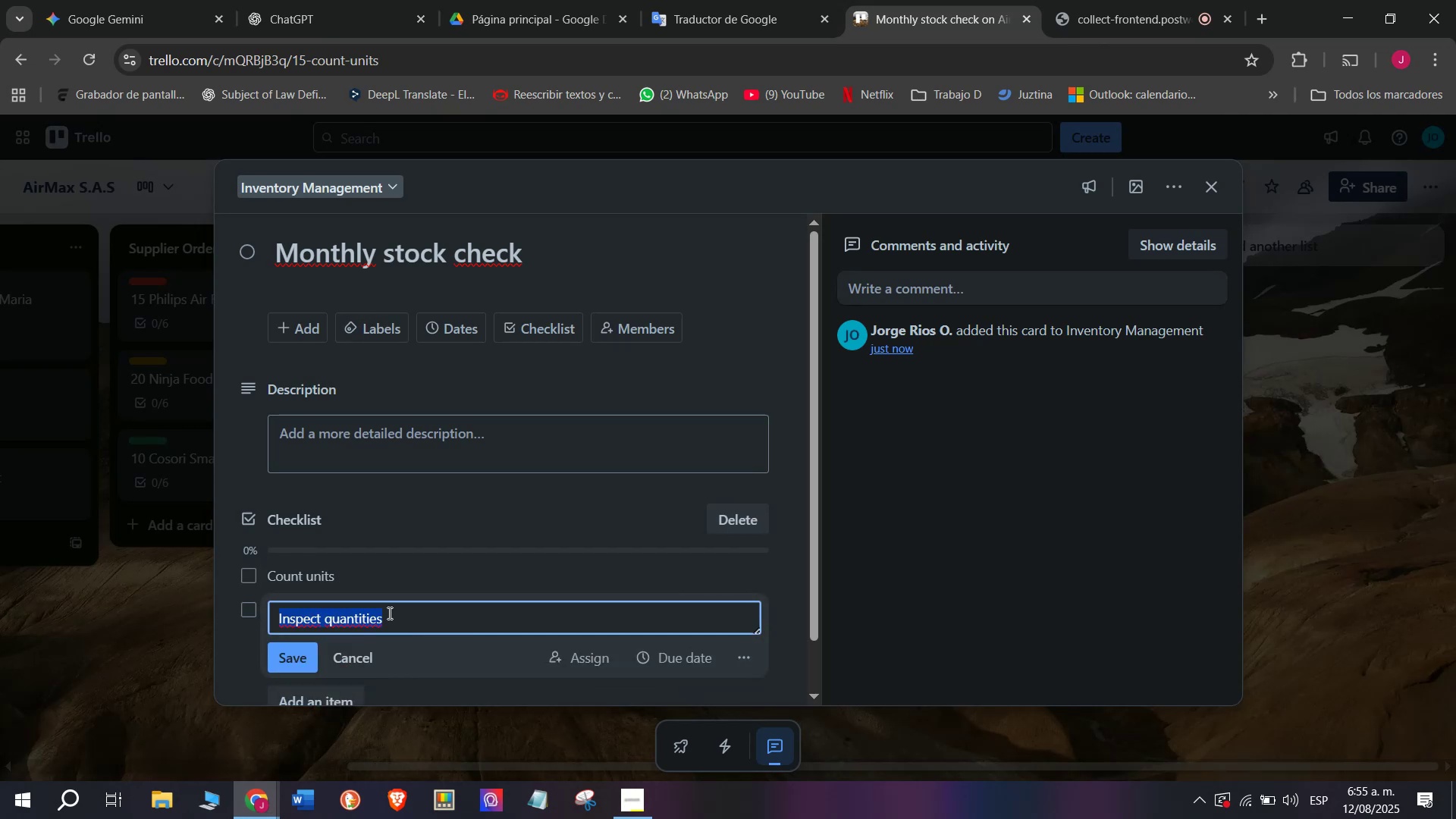 
left_click([403, 610])
 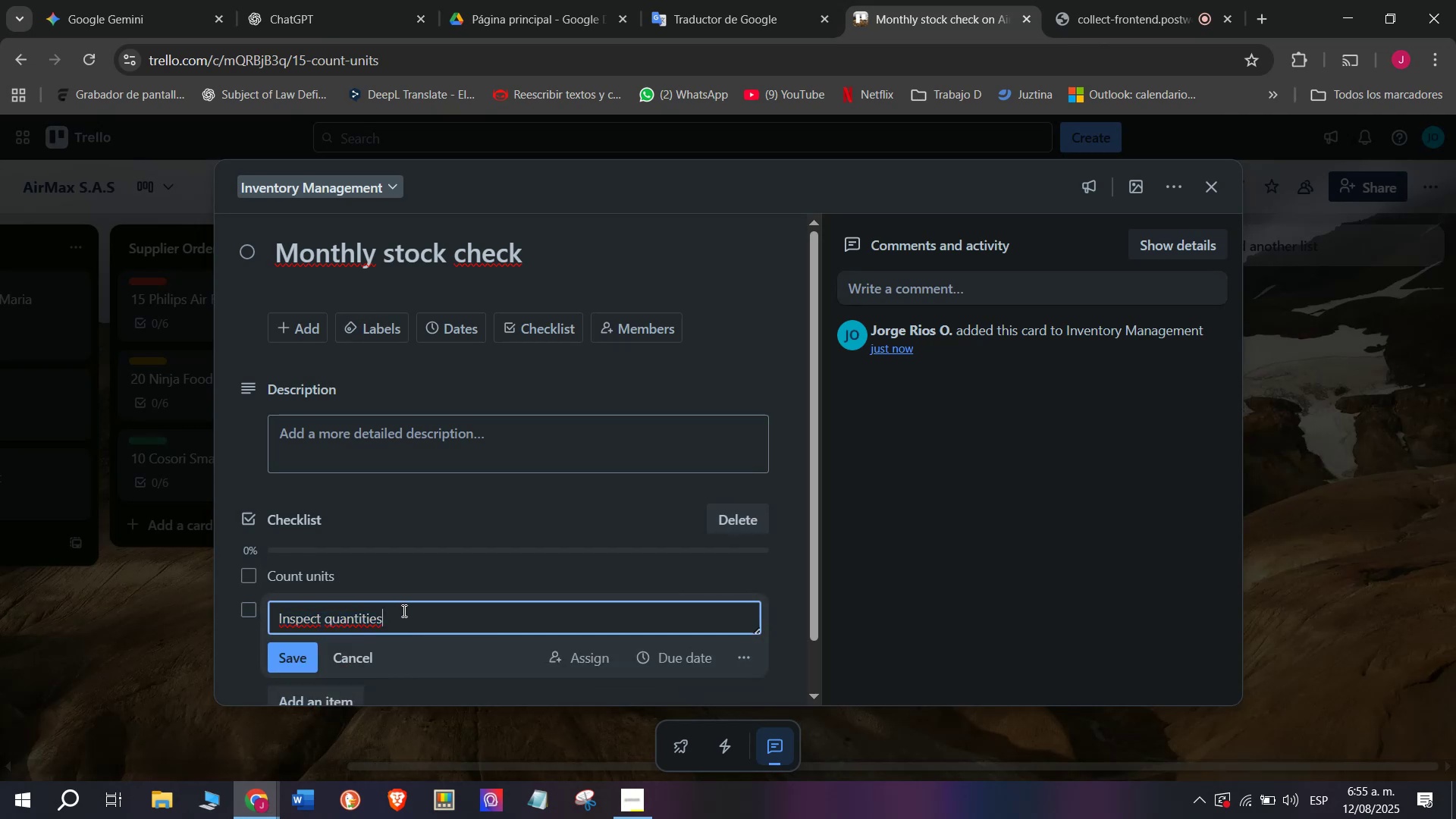 
left_click_drag(start_coordinate=[403, 610], to_coordinate=[341, 617])
 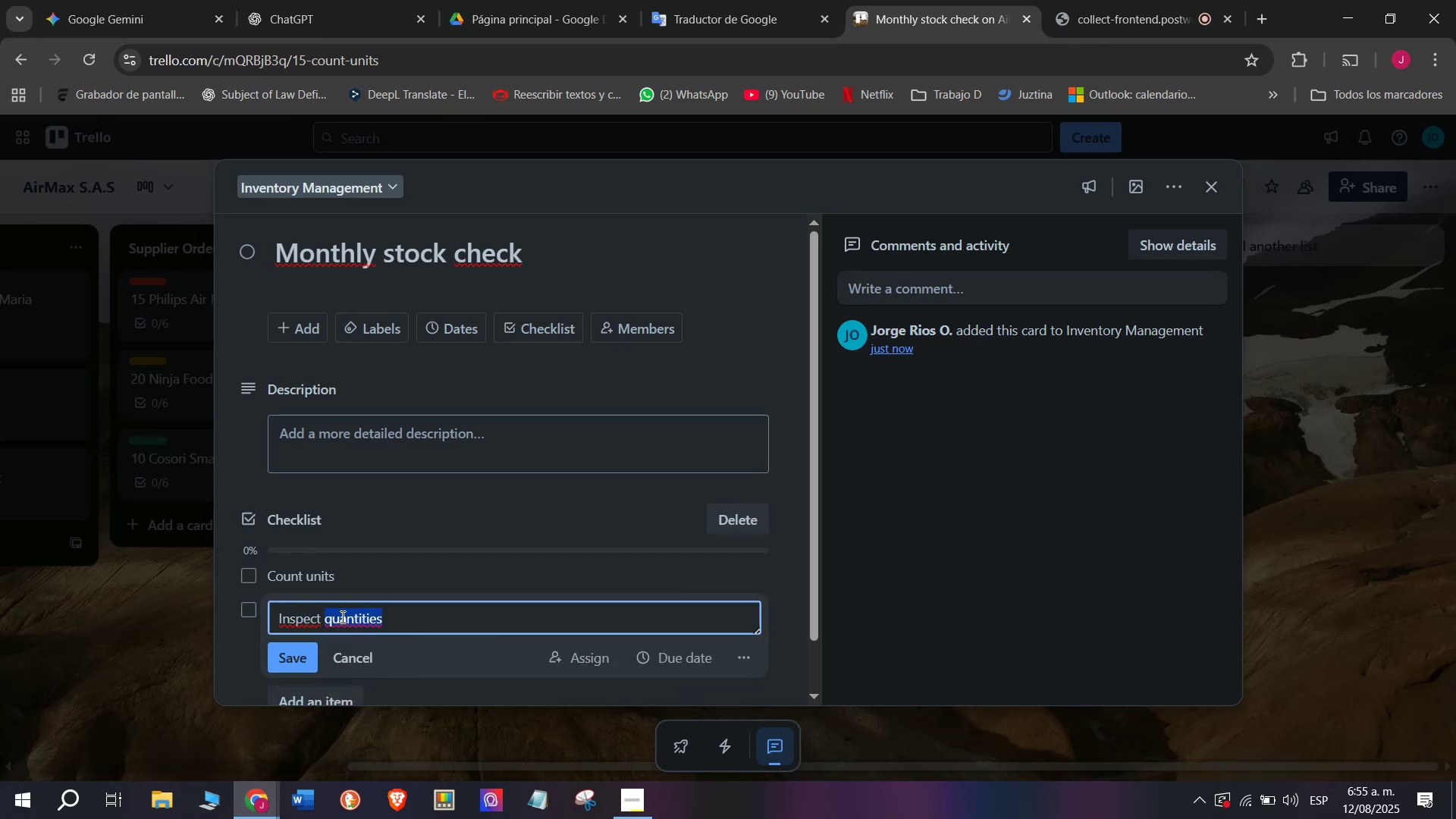 
type(pac)
 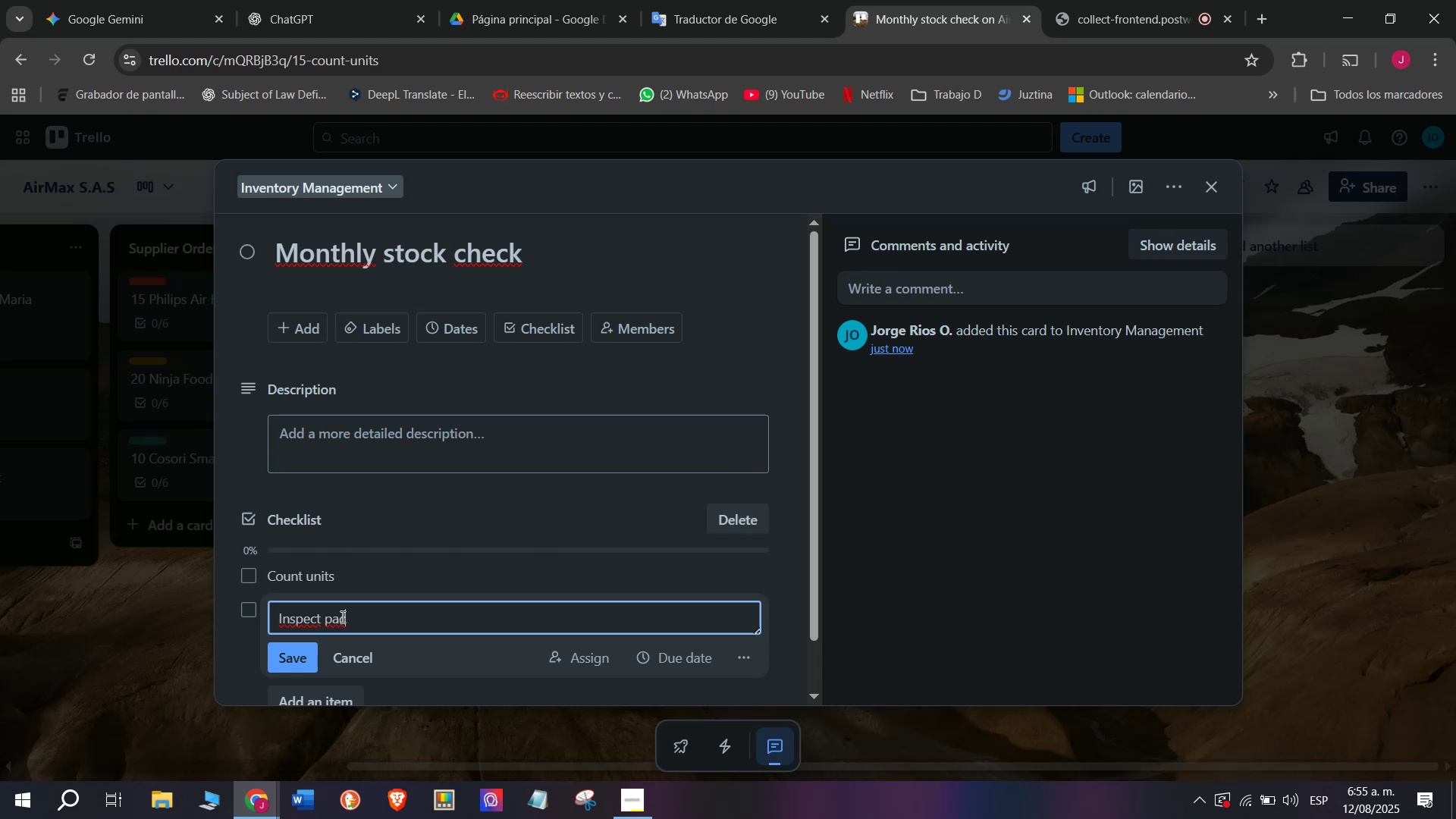 
type(kaging)
 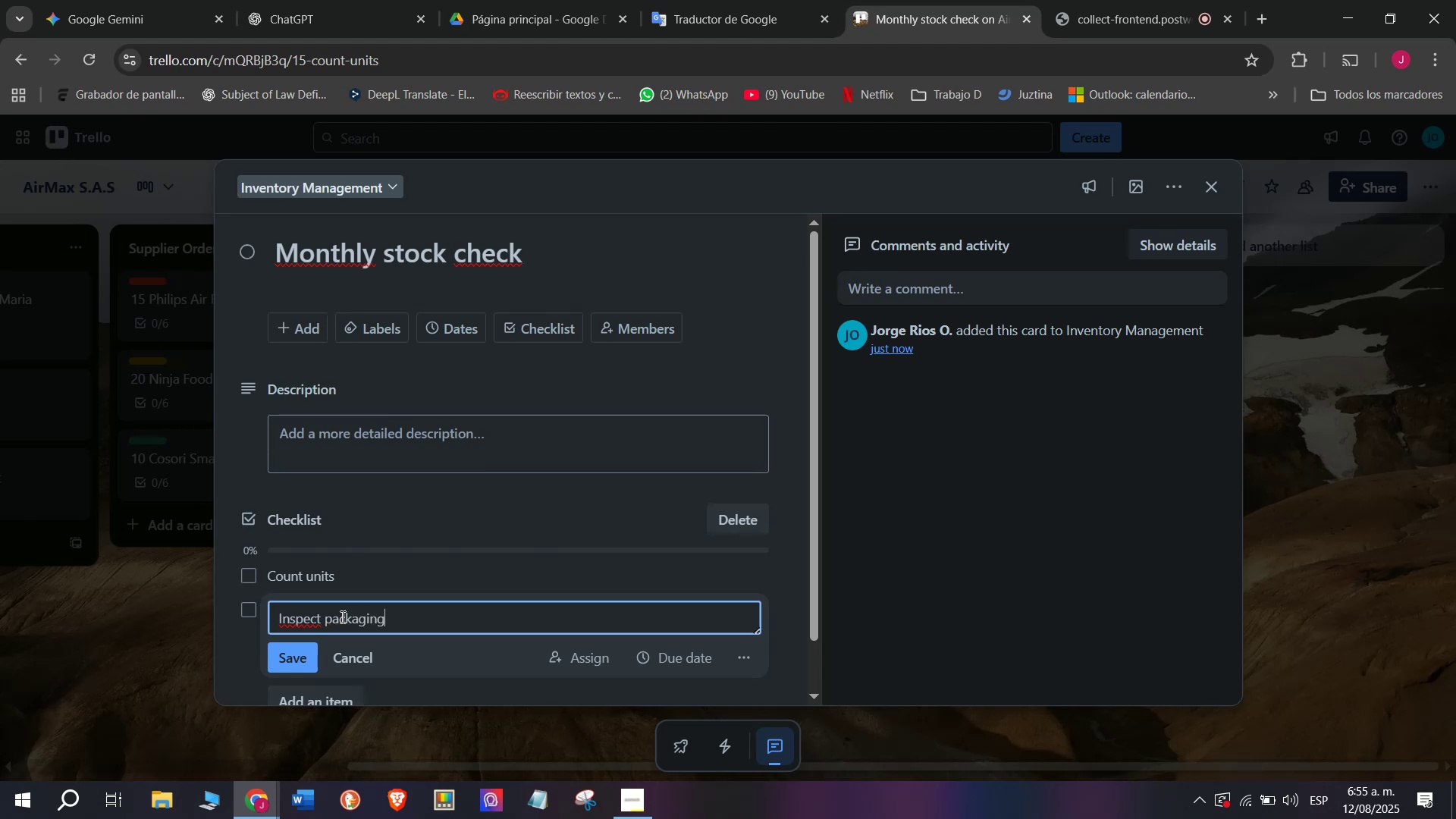 
key(Enter)
 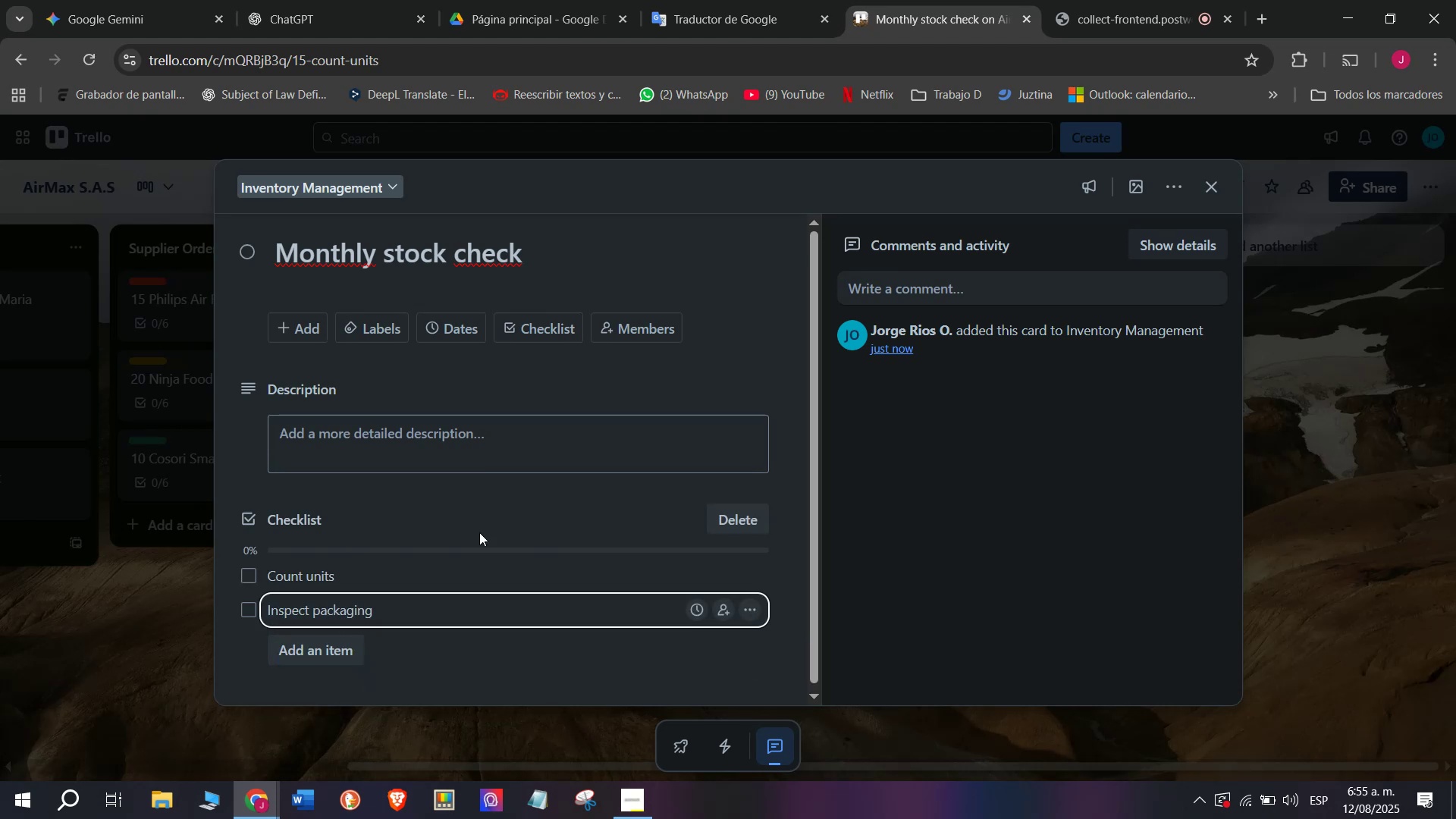 
scroll: coordinate [460, 570], scroll_direction: down, amount: 6.0
 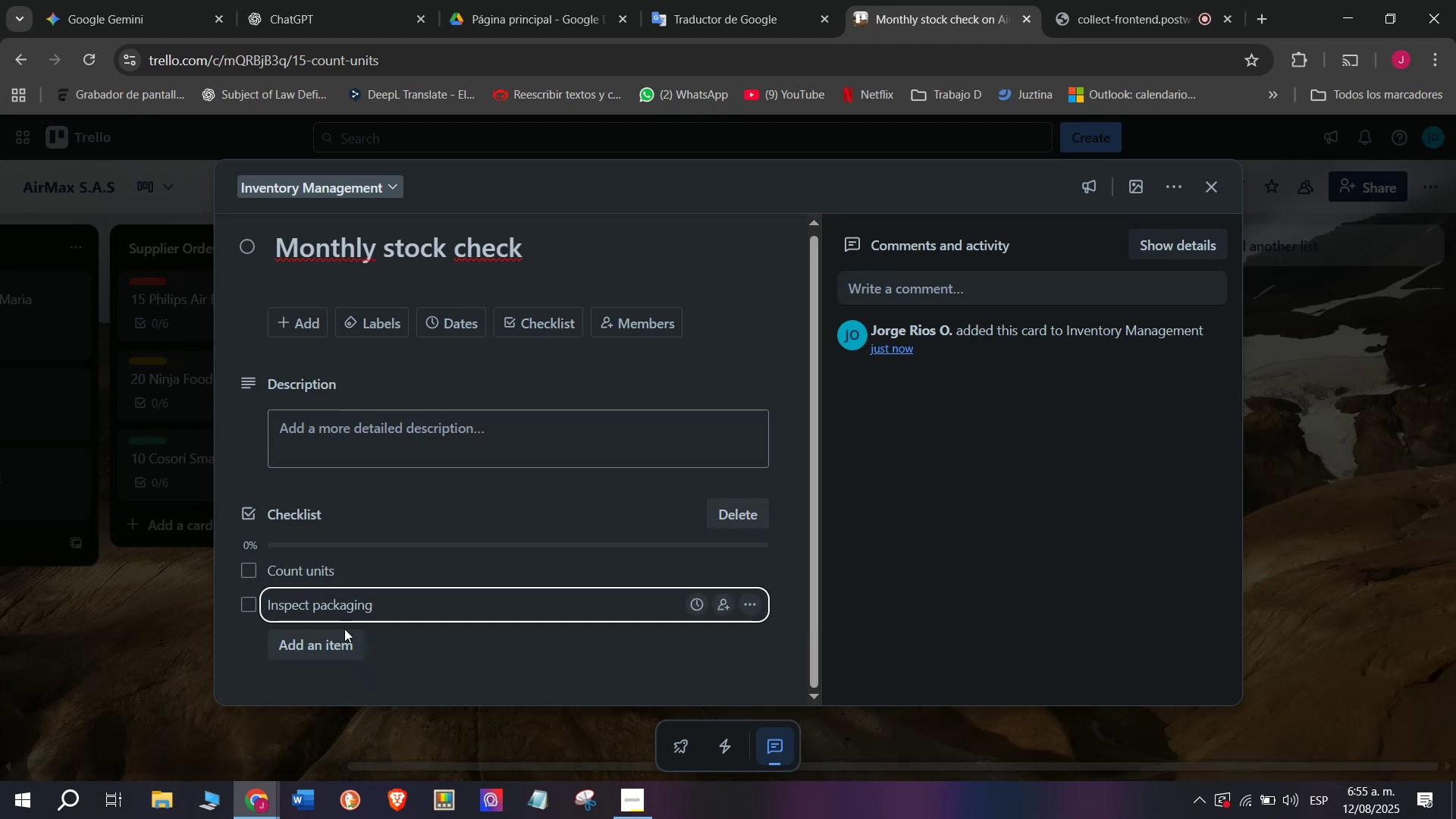 
left_click([344, 631])
 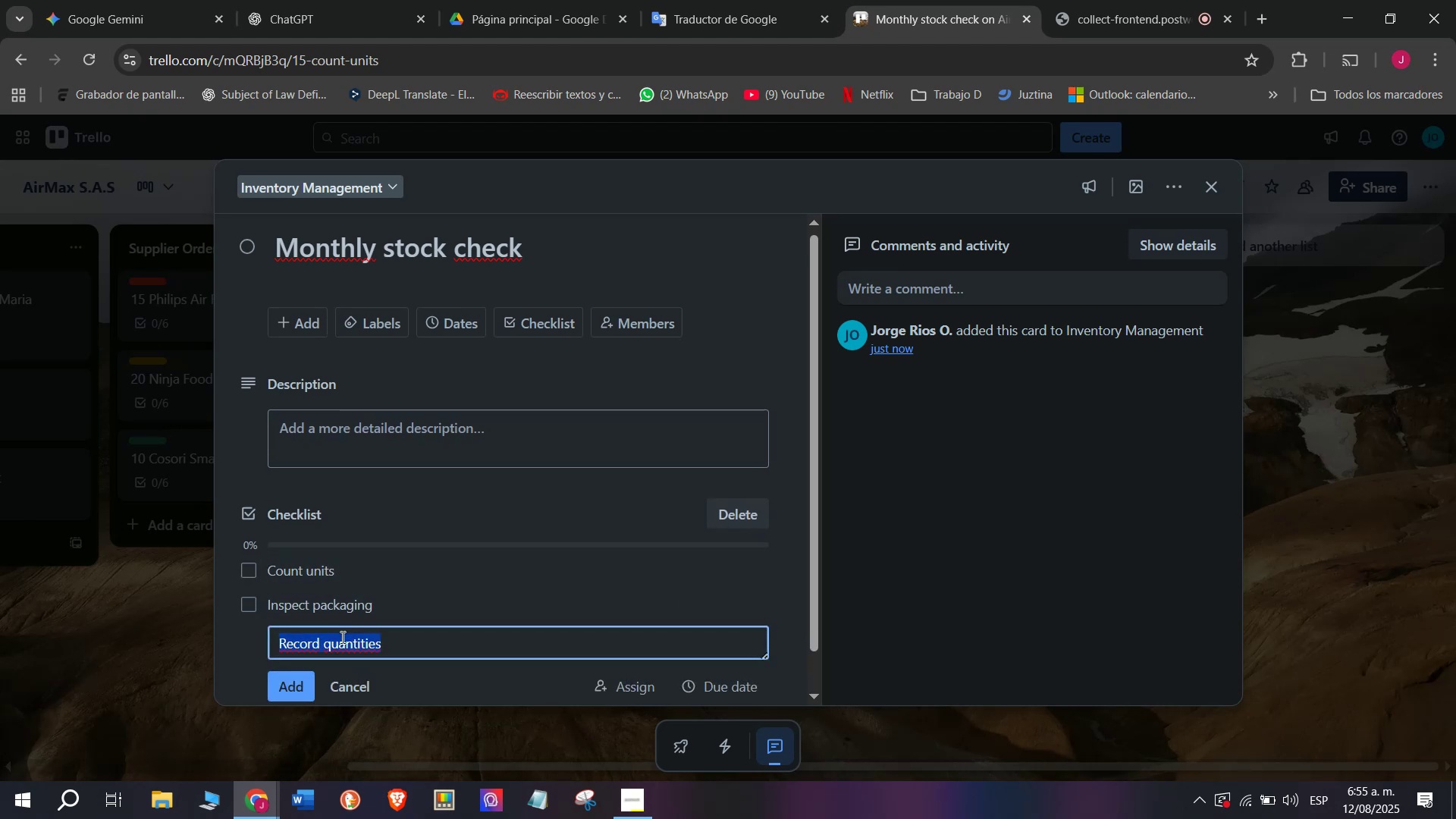 
scroll: coordinate [353, 623], scroll_direction: down, amount: 4.0
 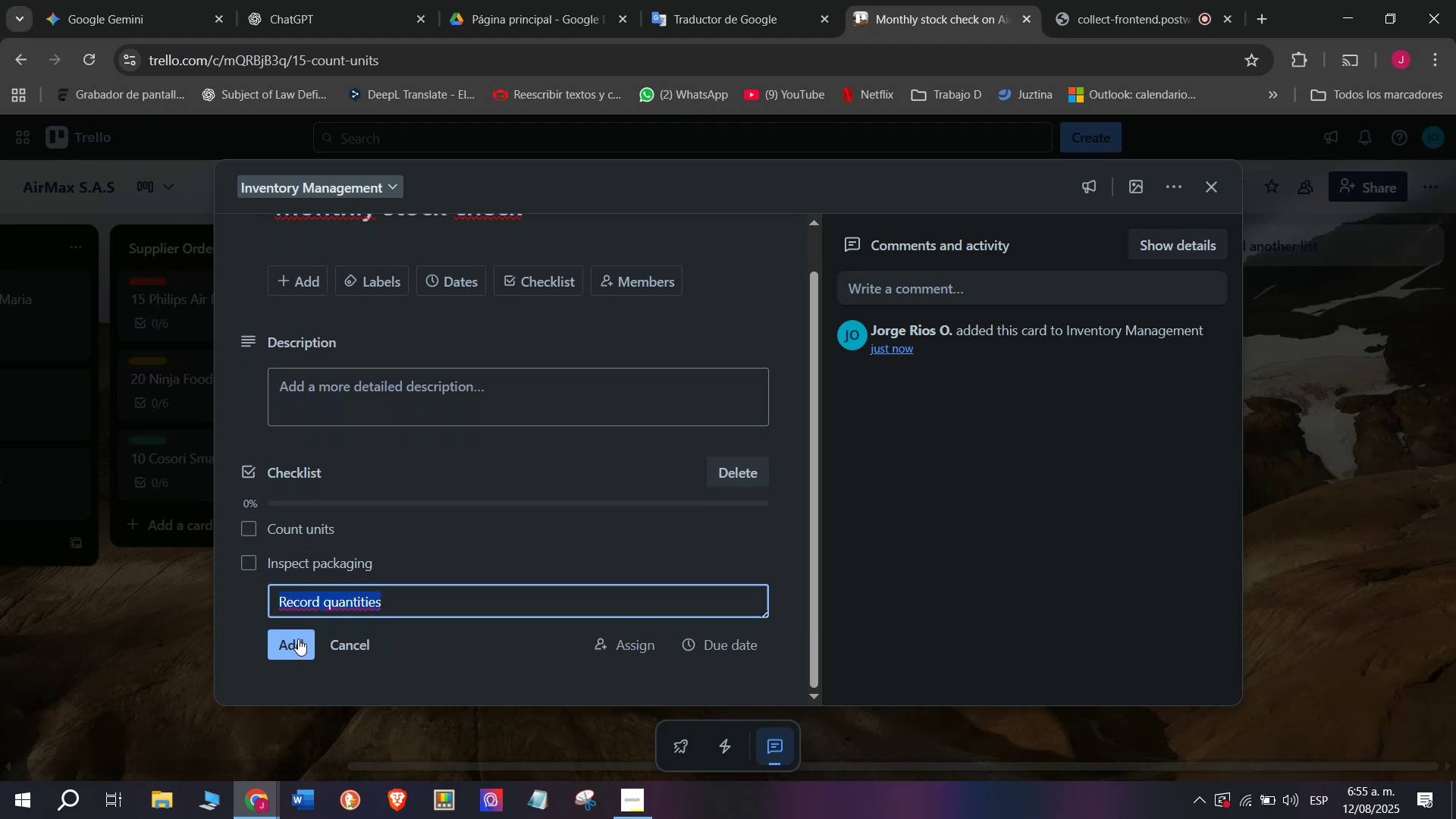 
left_click([298, 638])
 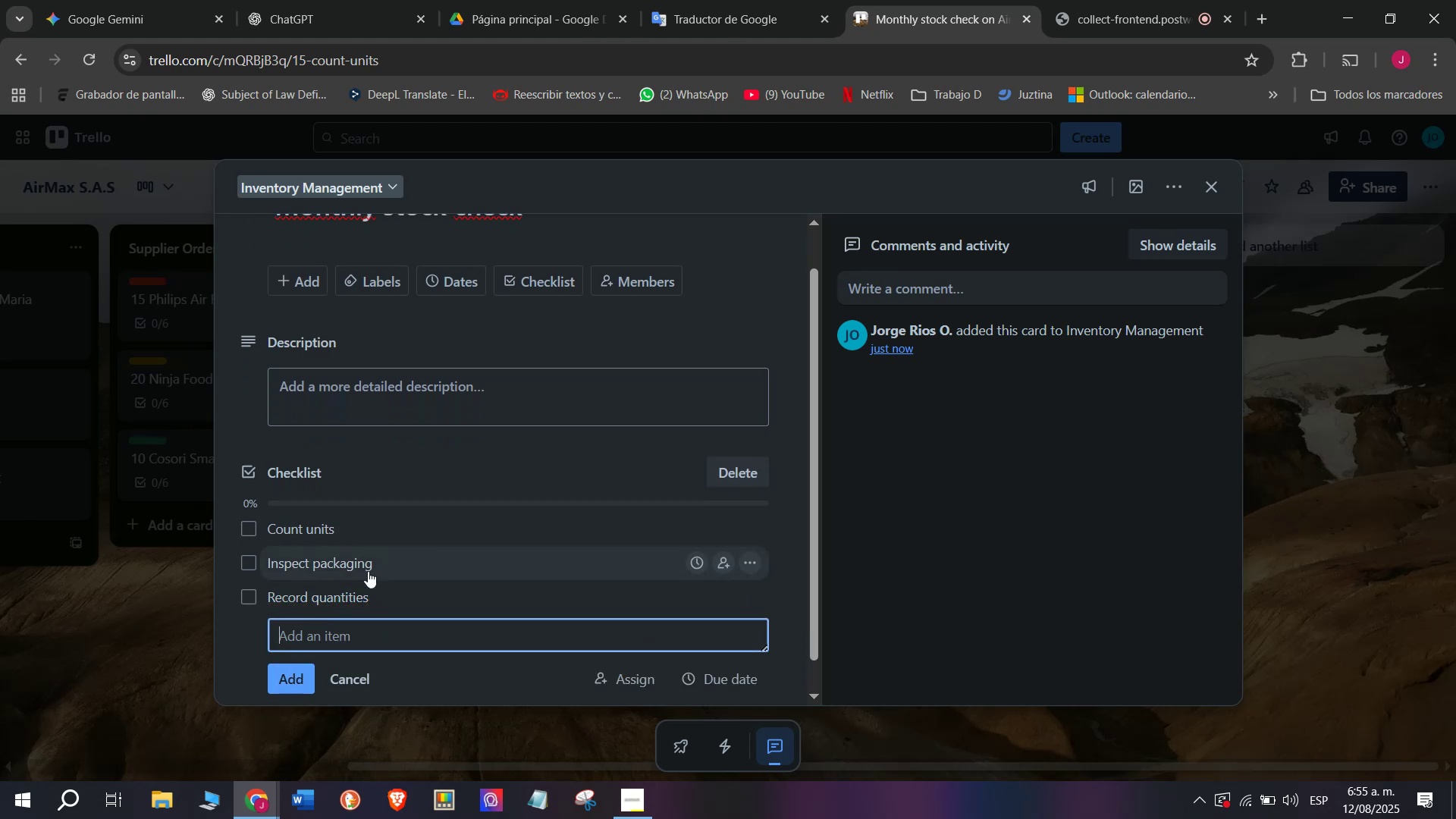 
scroll: coordinate [368, 571], scroll_direction: down, amount: 4.0
 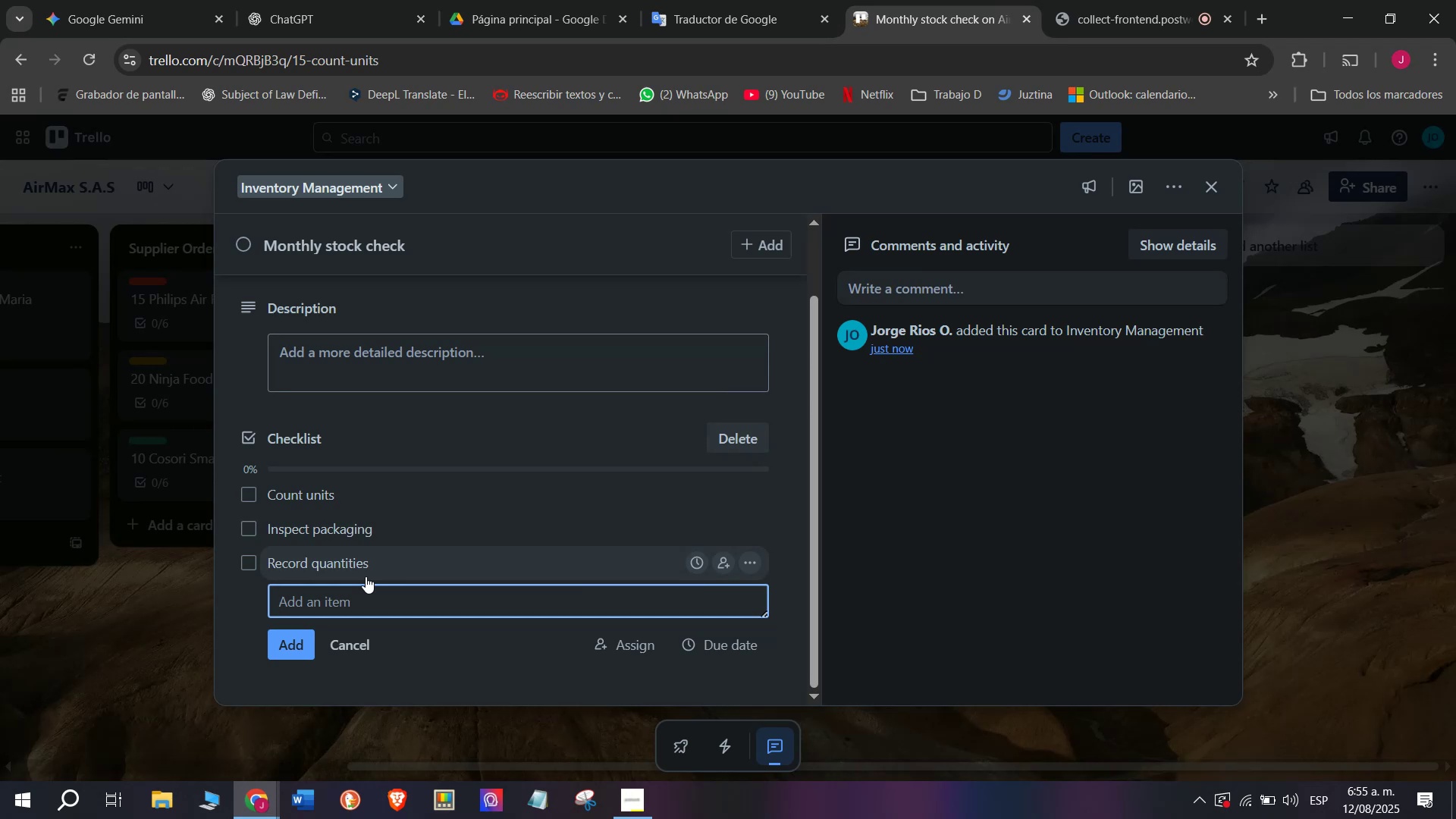 
key(CapsLock)
 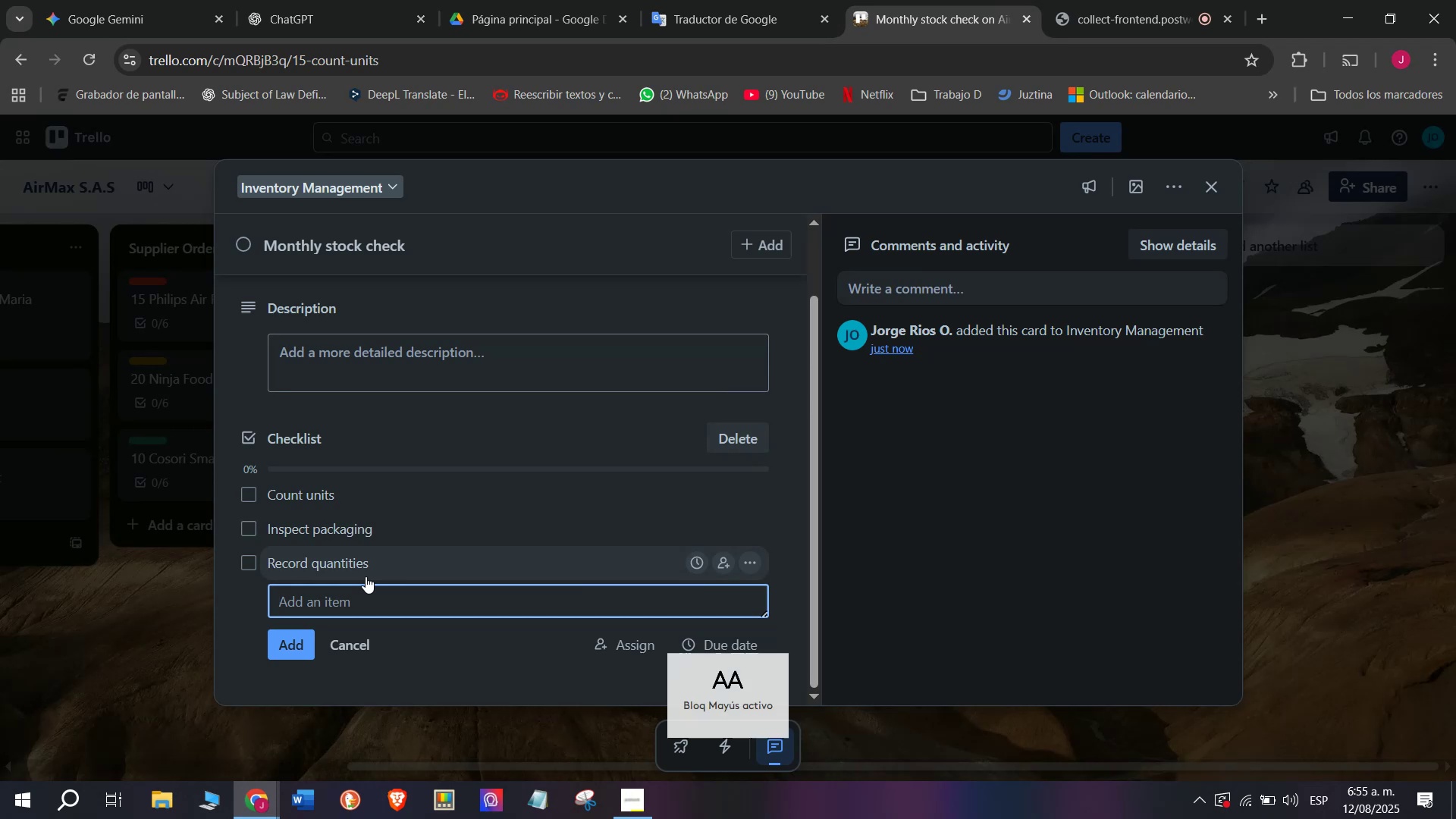 
key(A)
 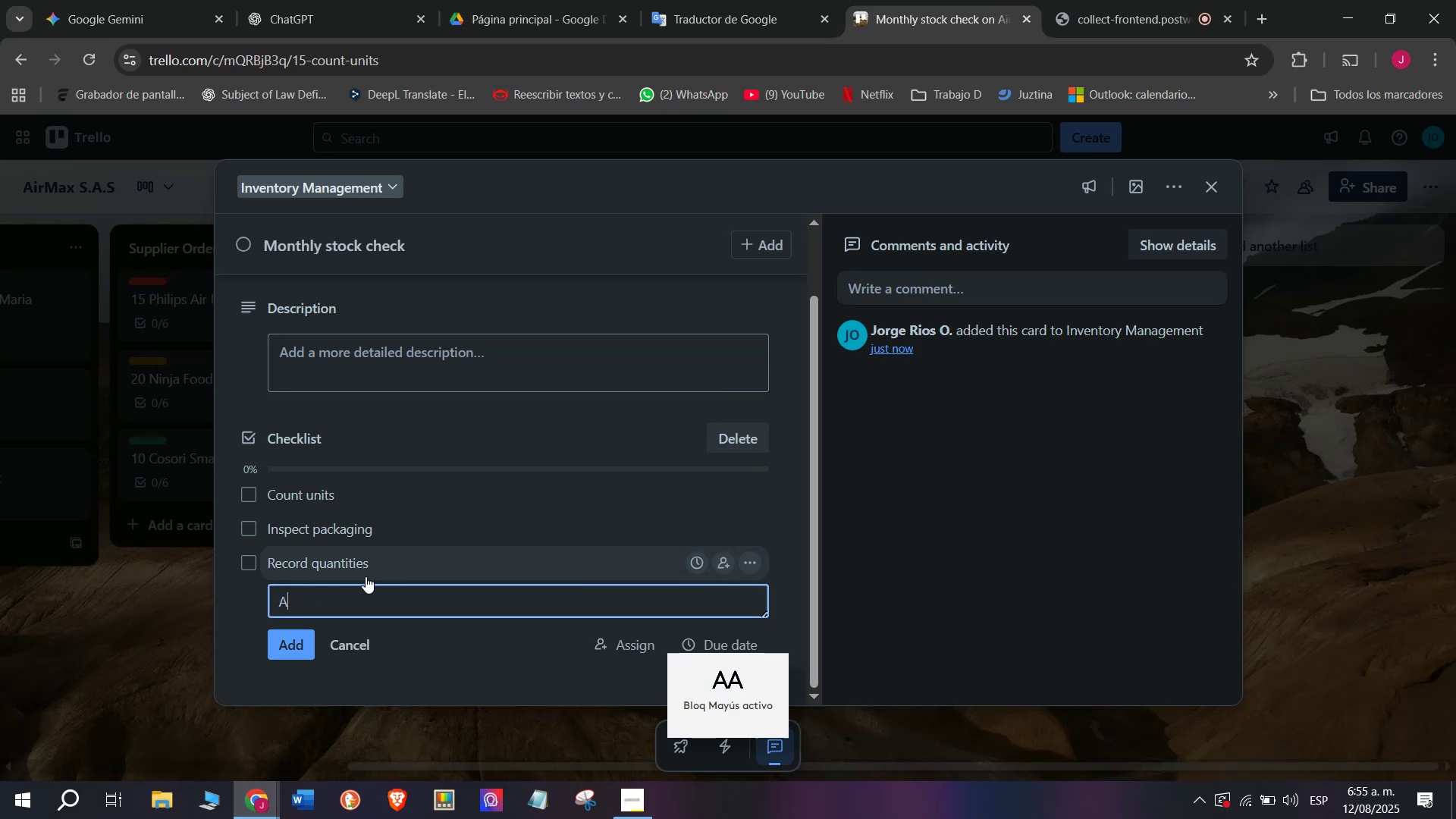 
key(CapsLock)
 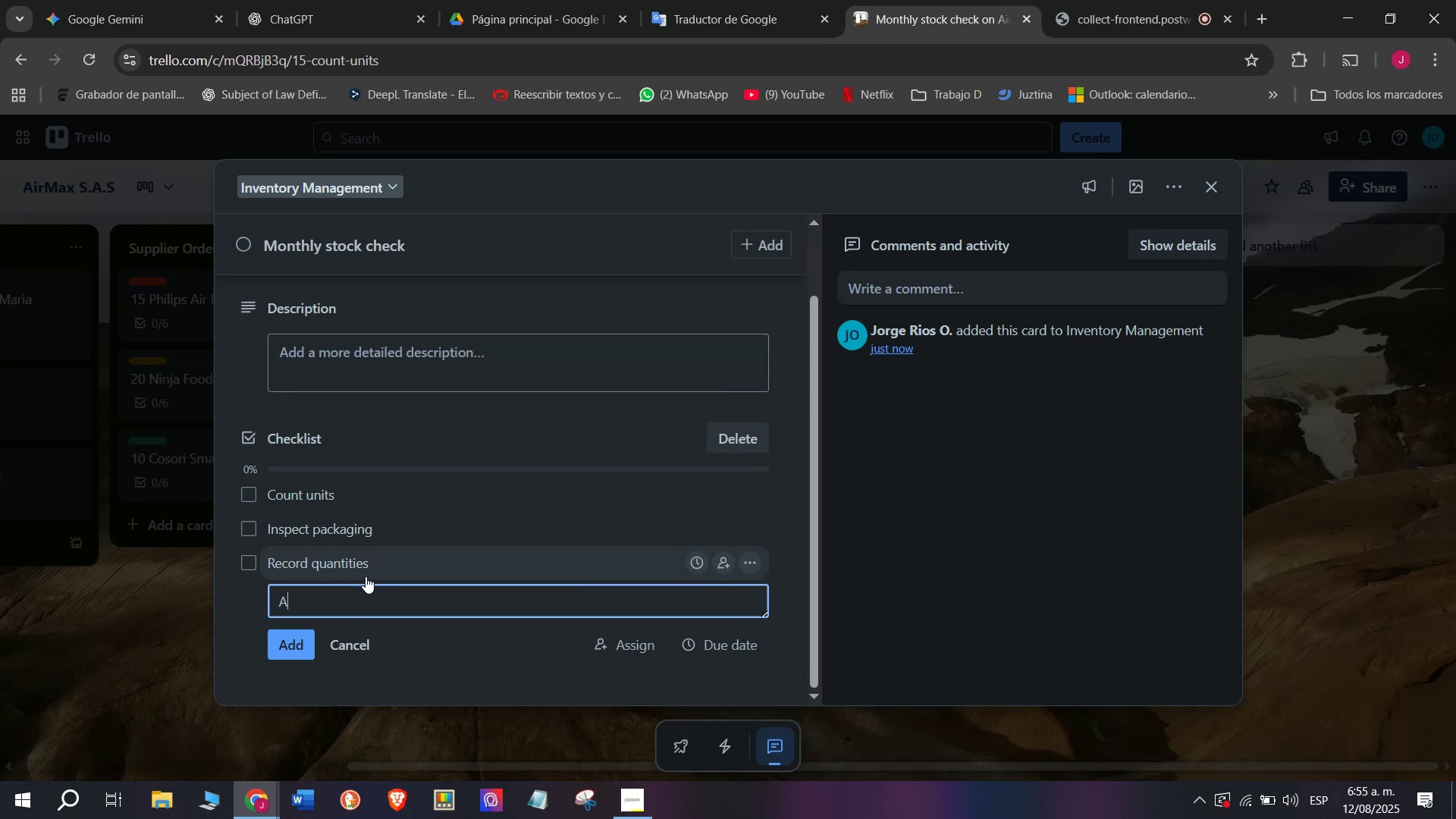 
type(djust discrepancies)
 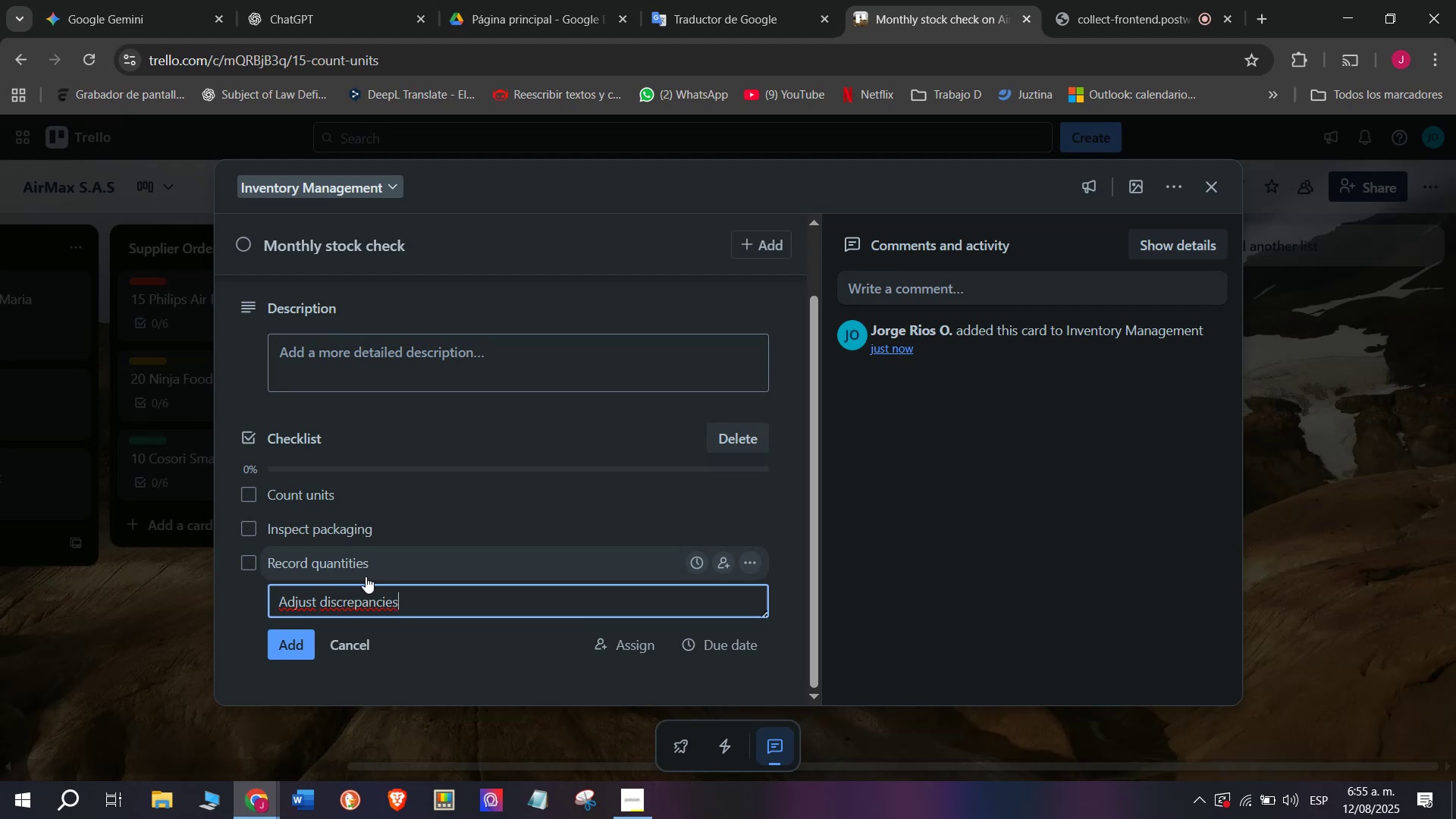 
key(Enter)
 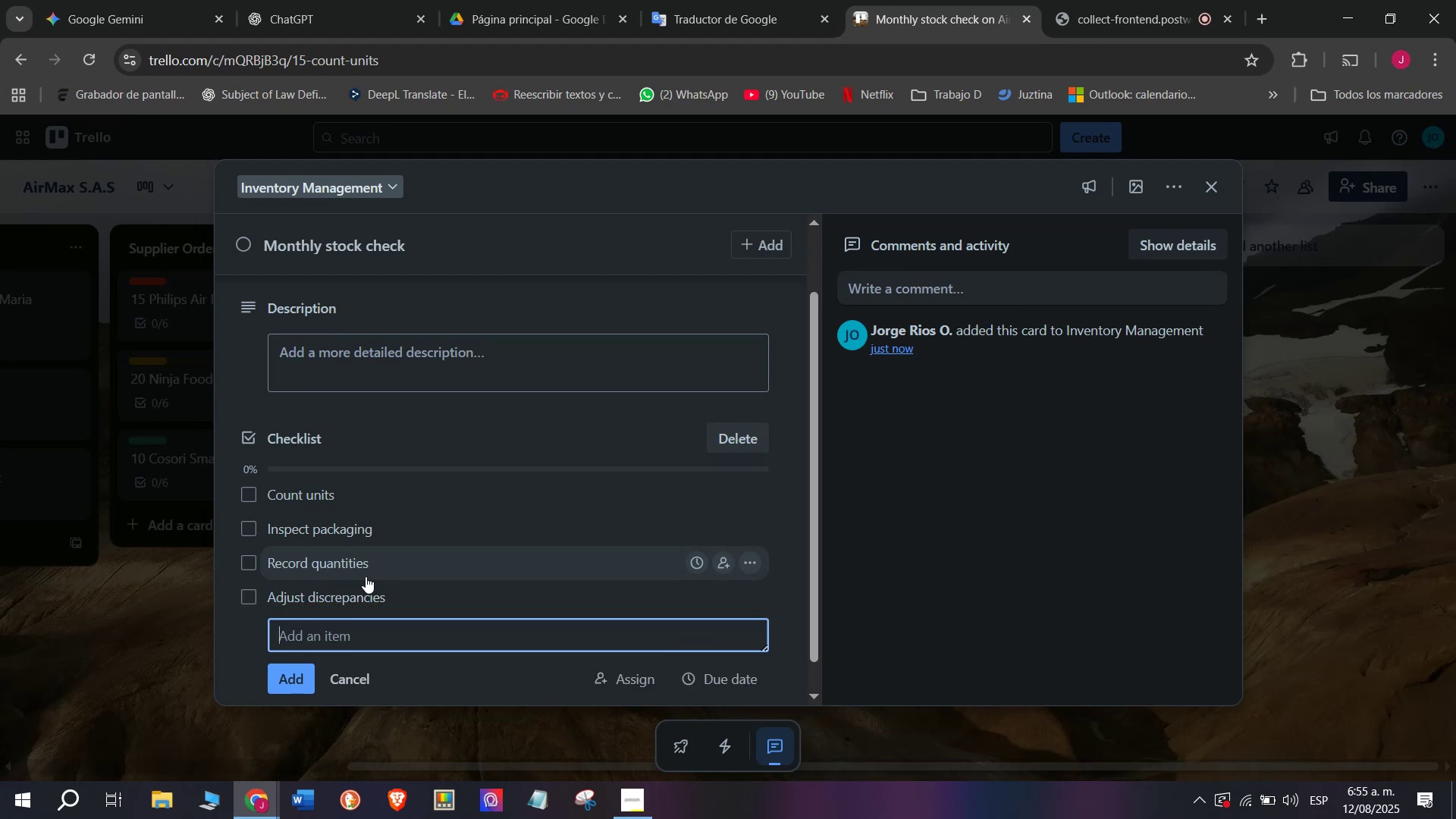 
type(Update database)
 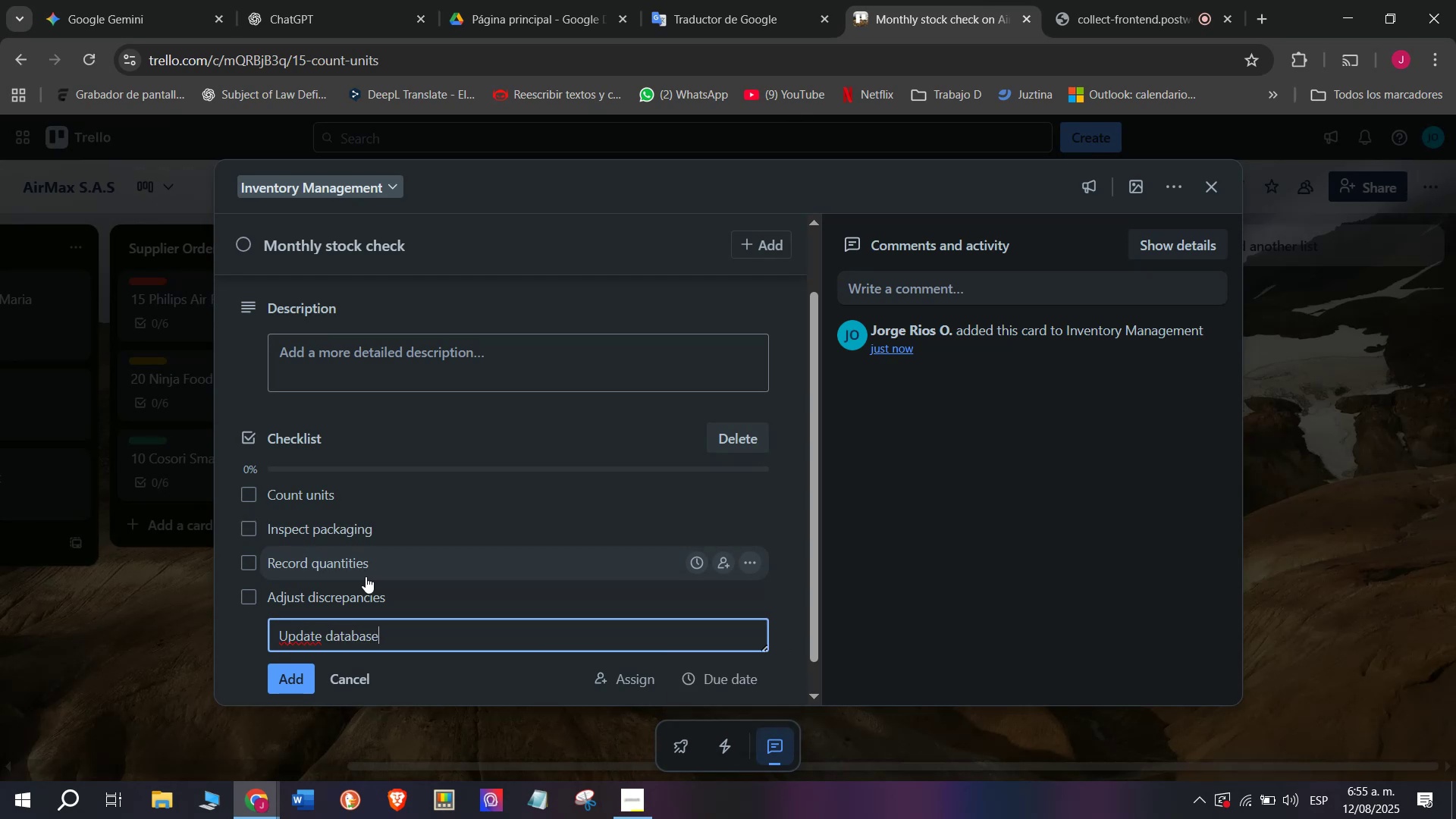 
key(Enter)
 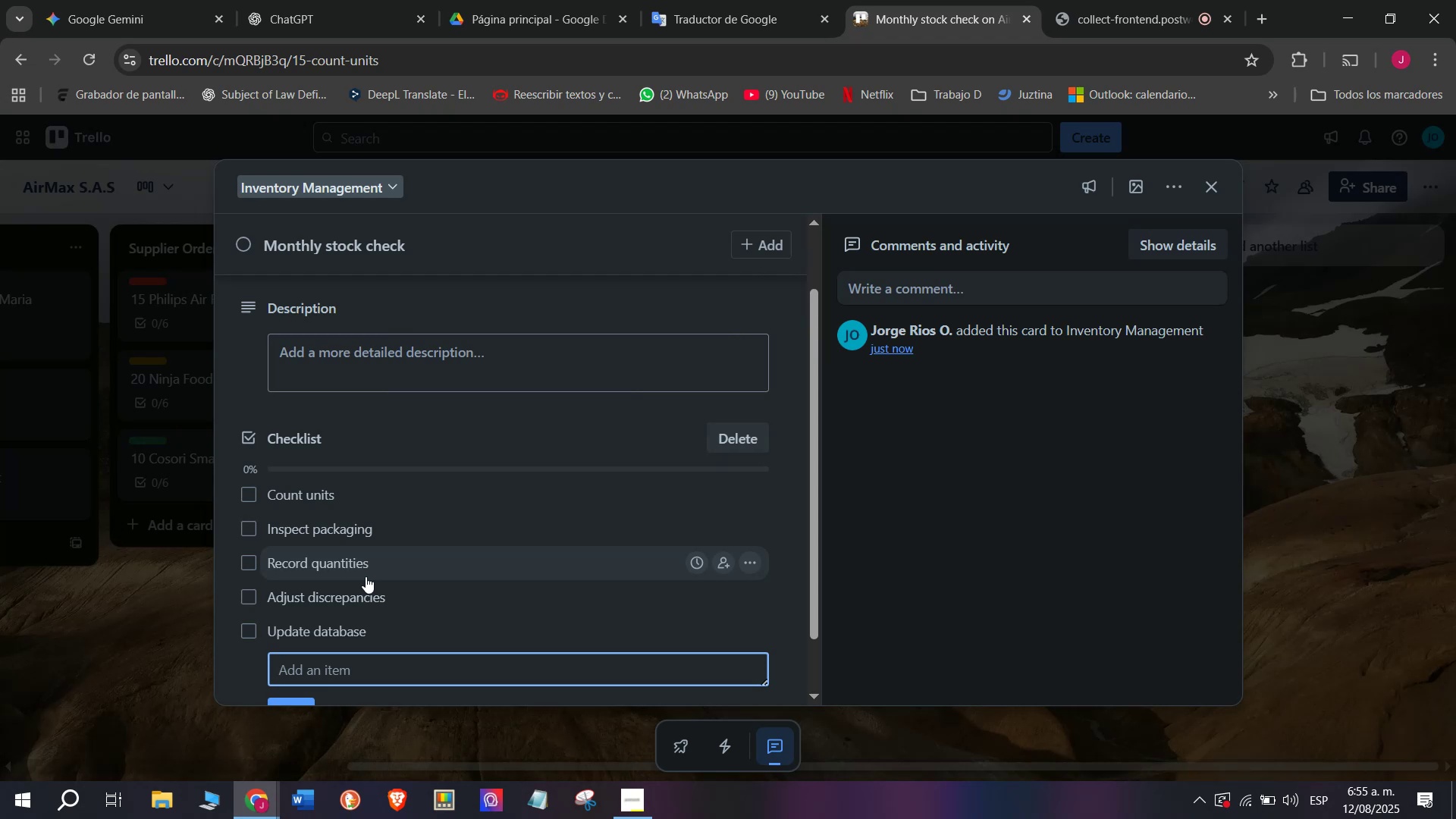 
wait(7.51)
 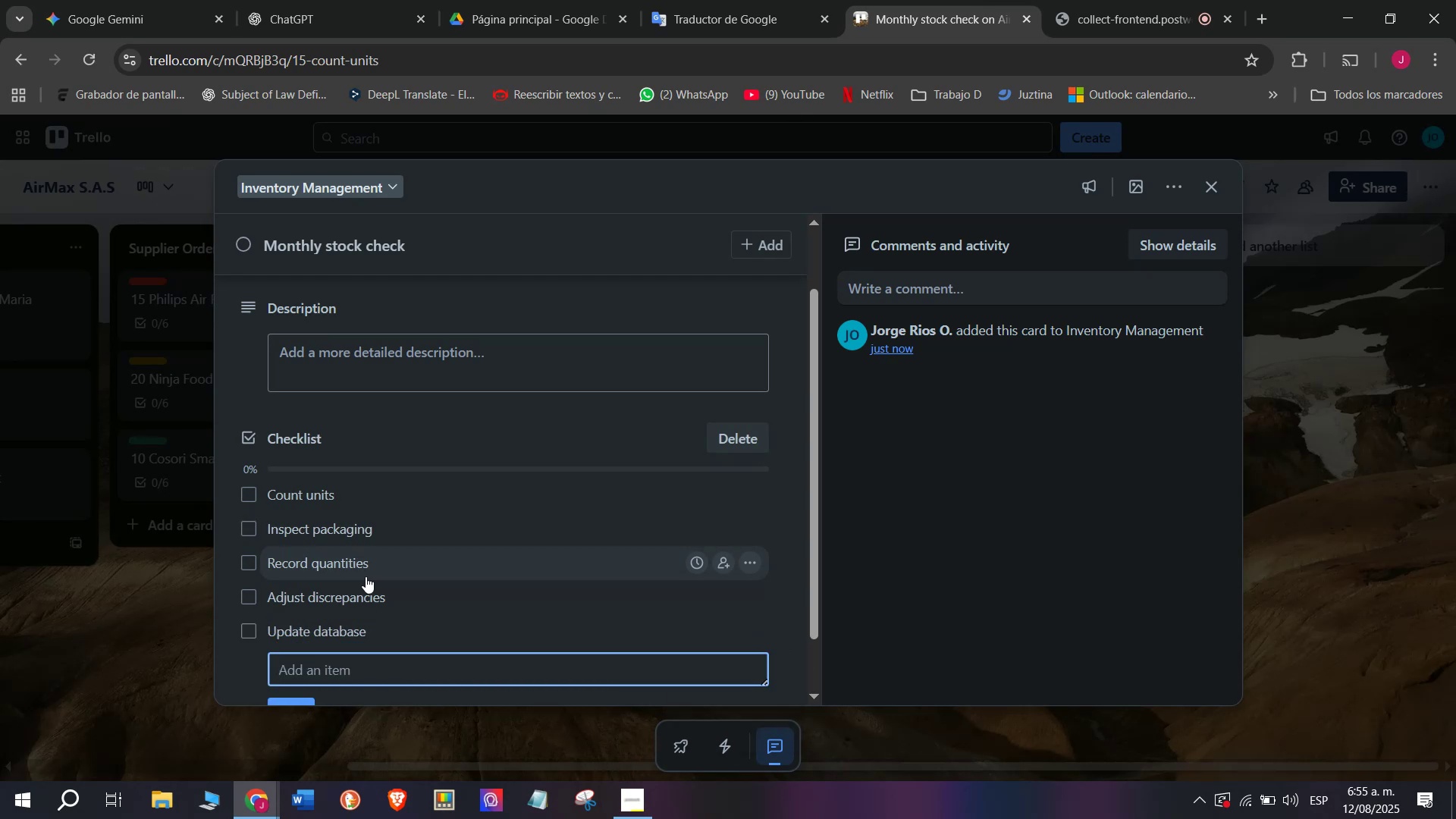 
key(Tab)
 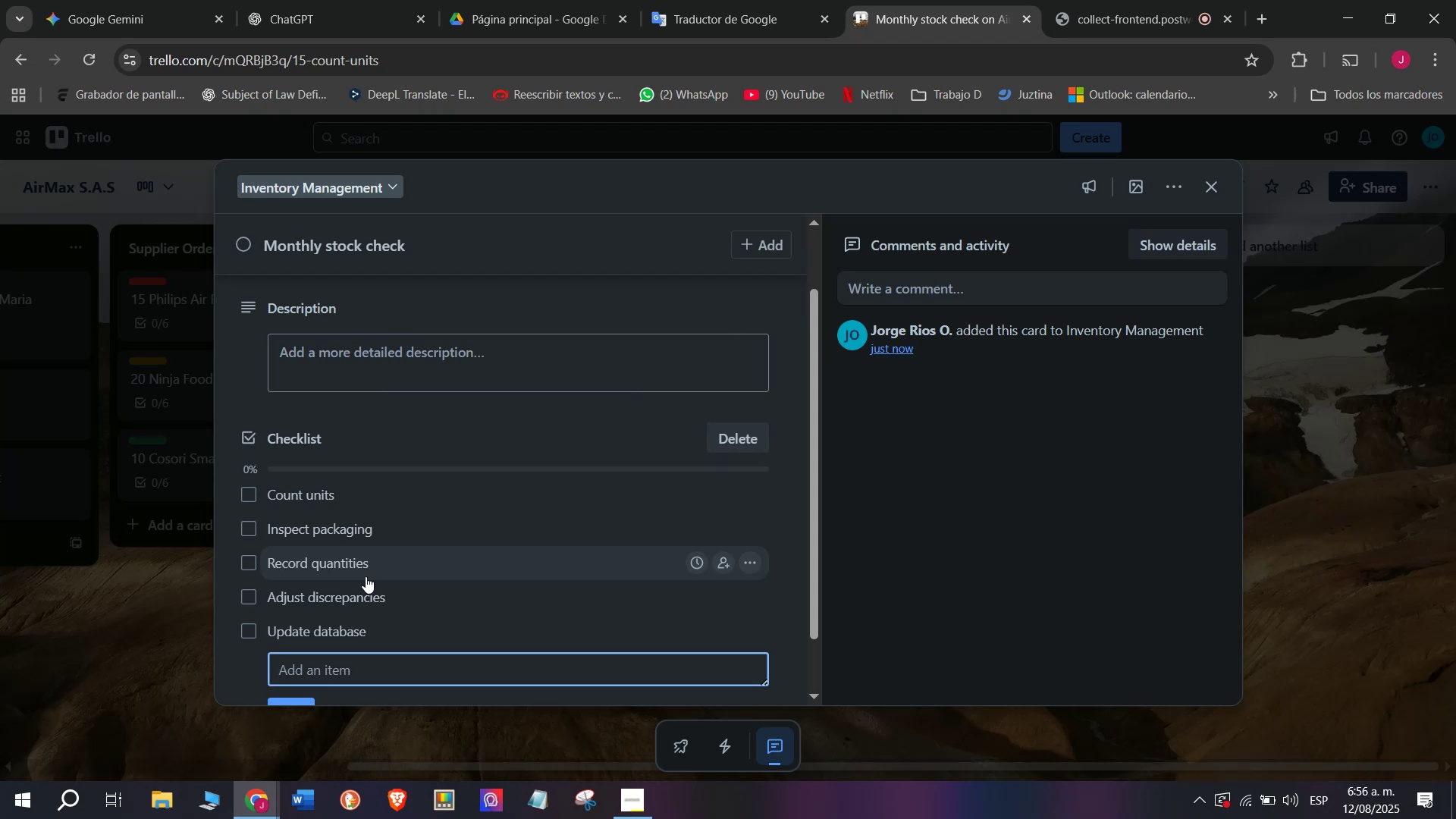 
key(CapsLock)
 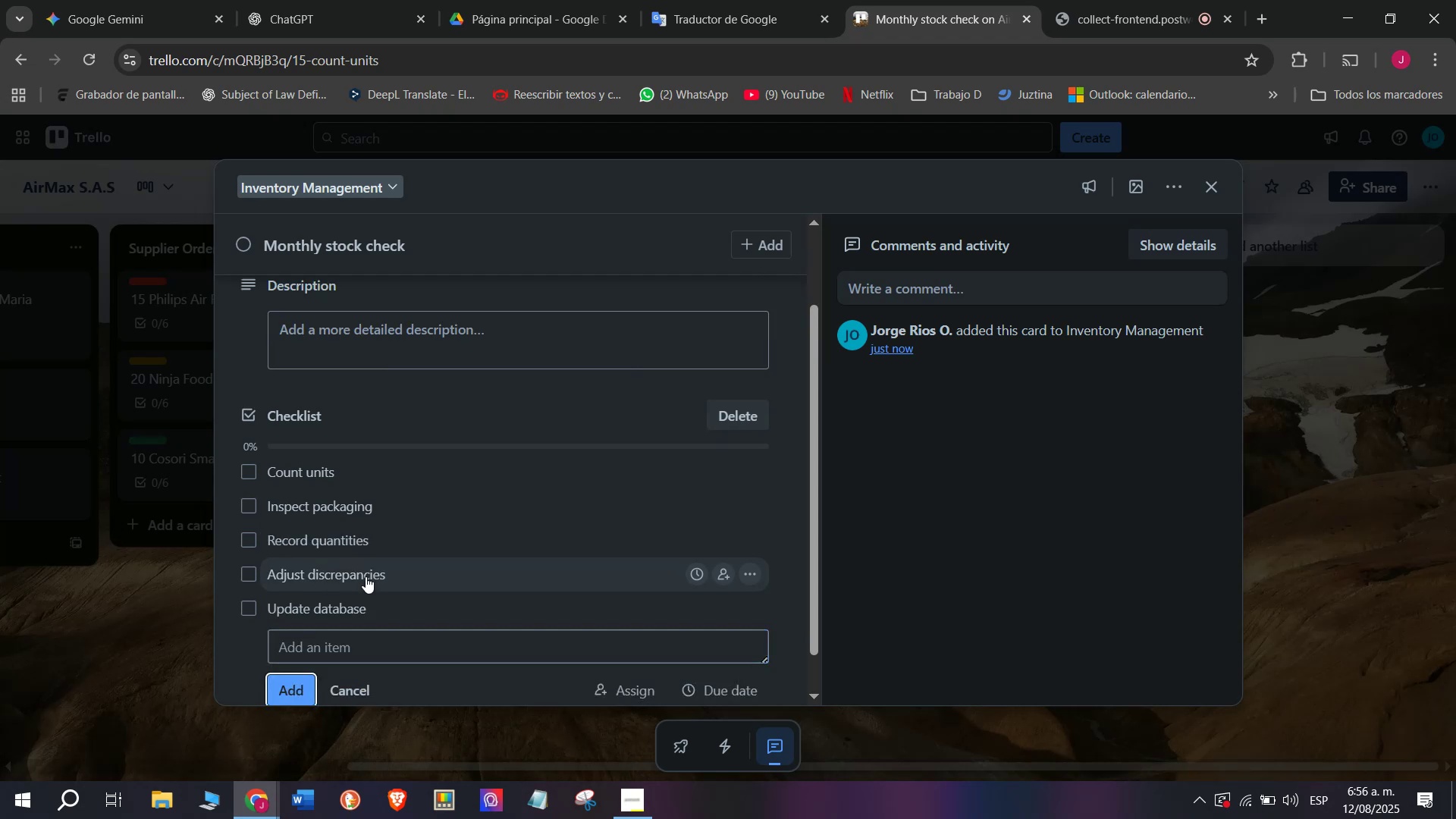 
key(CapsLock)
 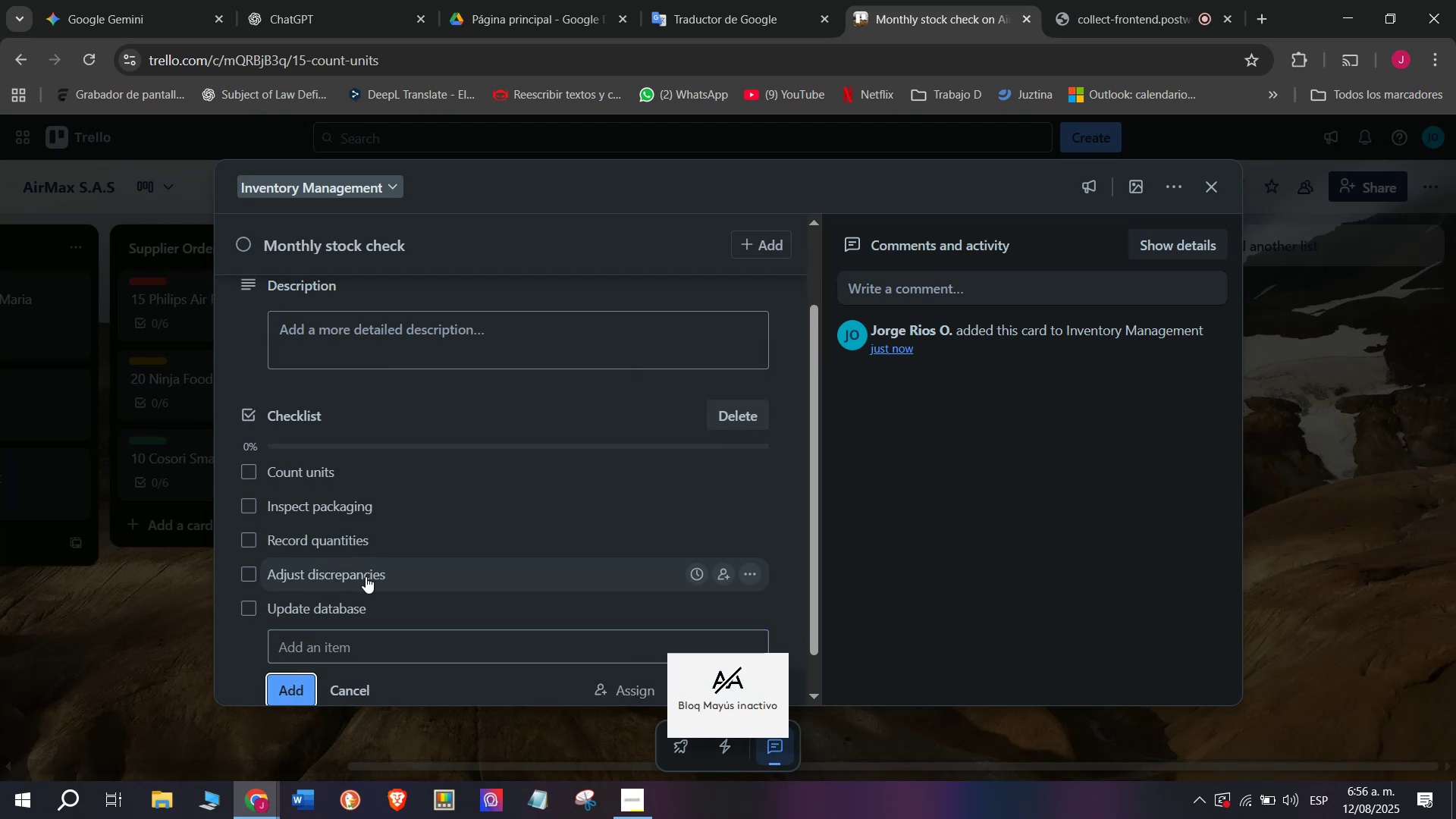 
key(Tab)
 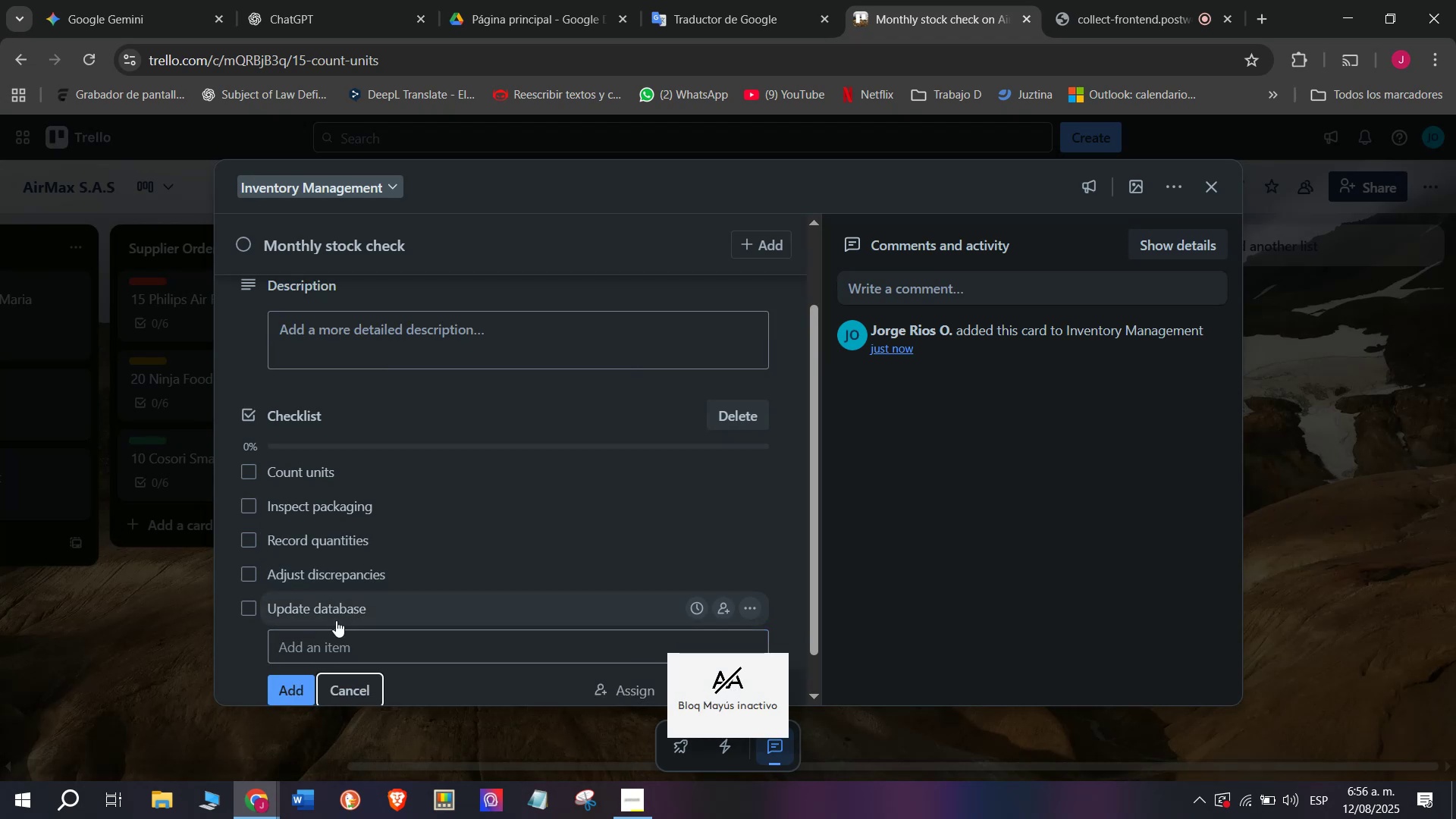 
left_click([315, 631])
 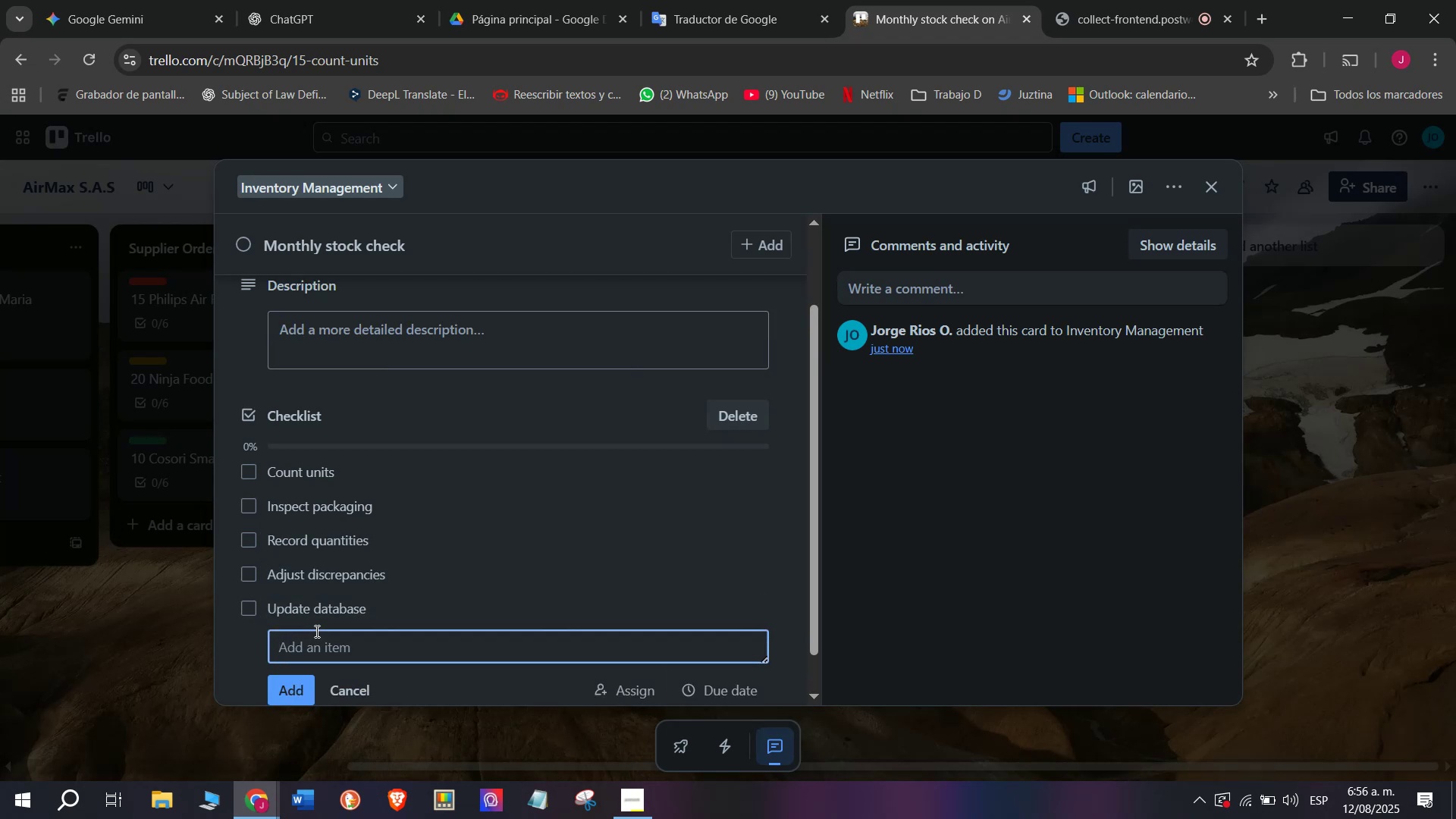 
type(Send report)
 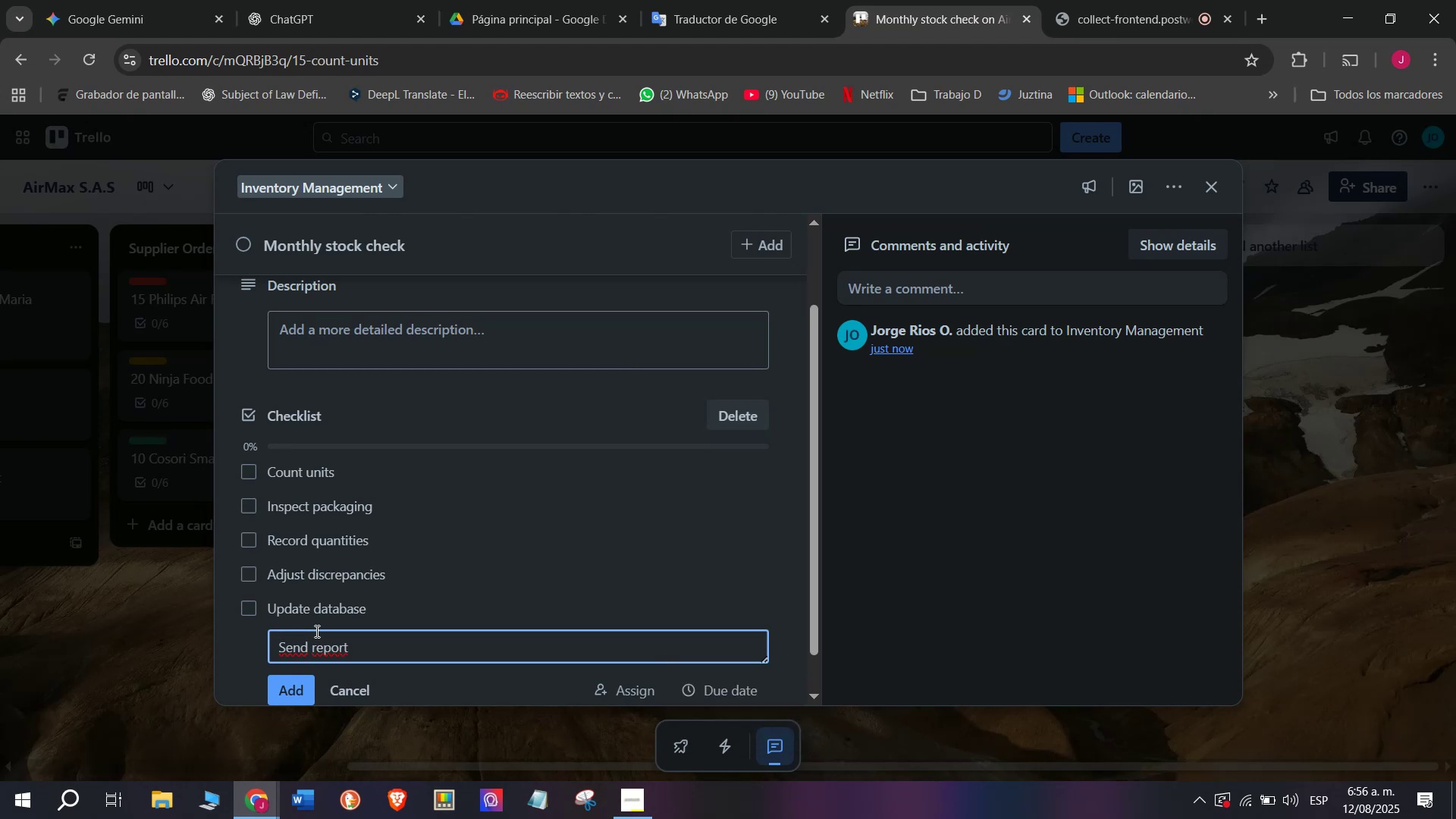 
key(Enter)
 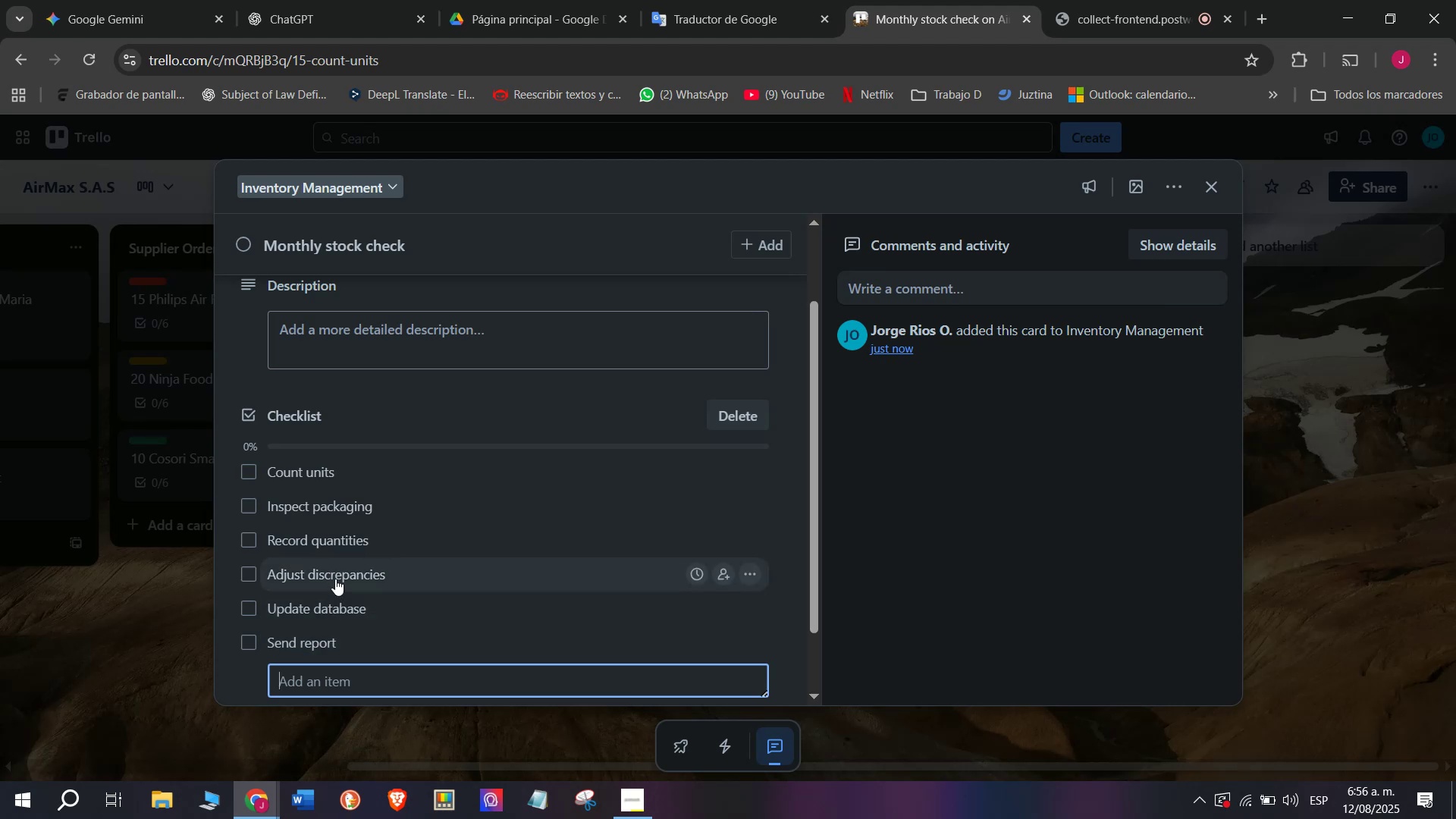 
scroll: coordinate [315, 516], scroll_direction: up, amount: 1.0
 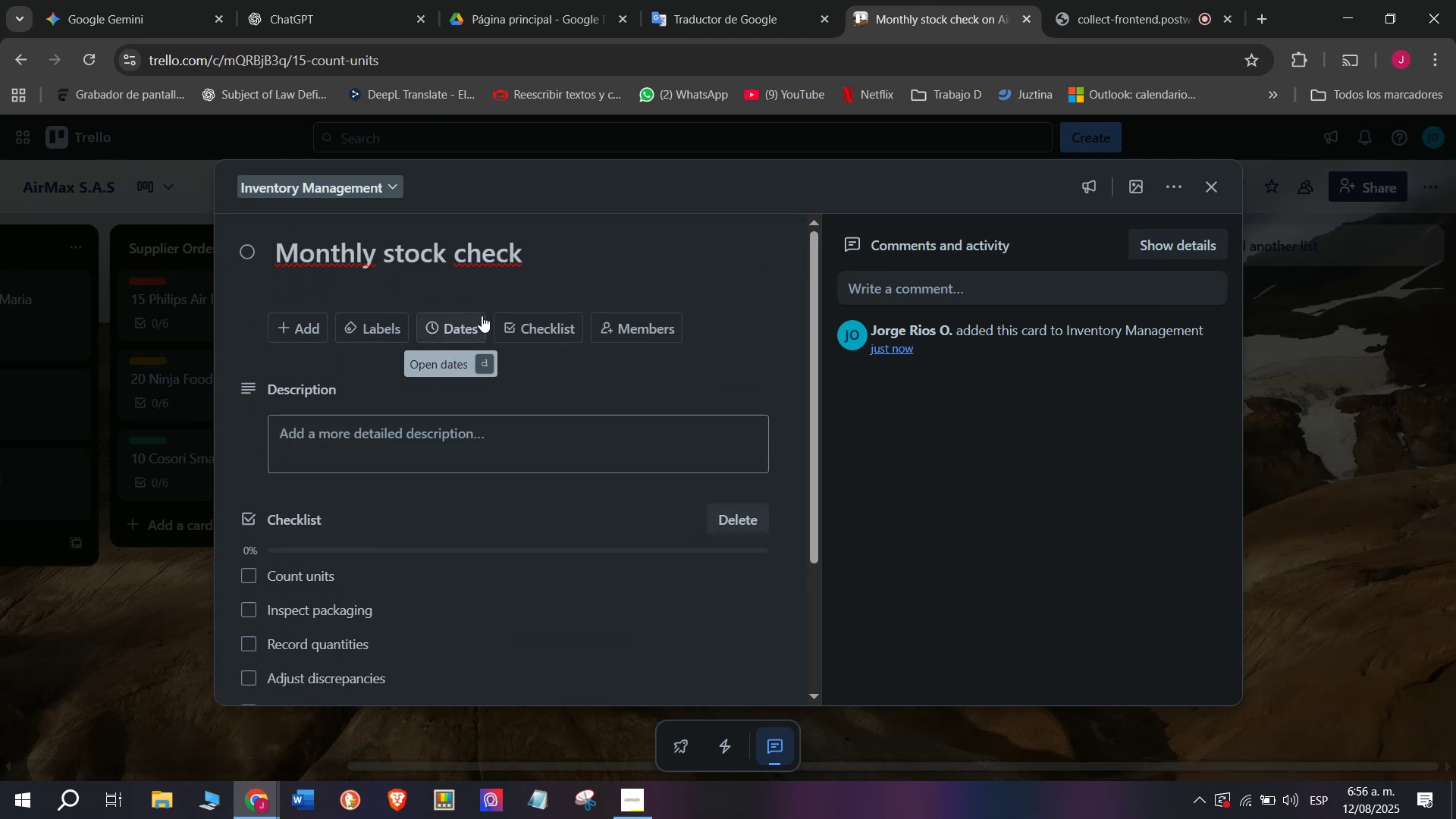 
left_click([372, 320])
 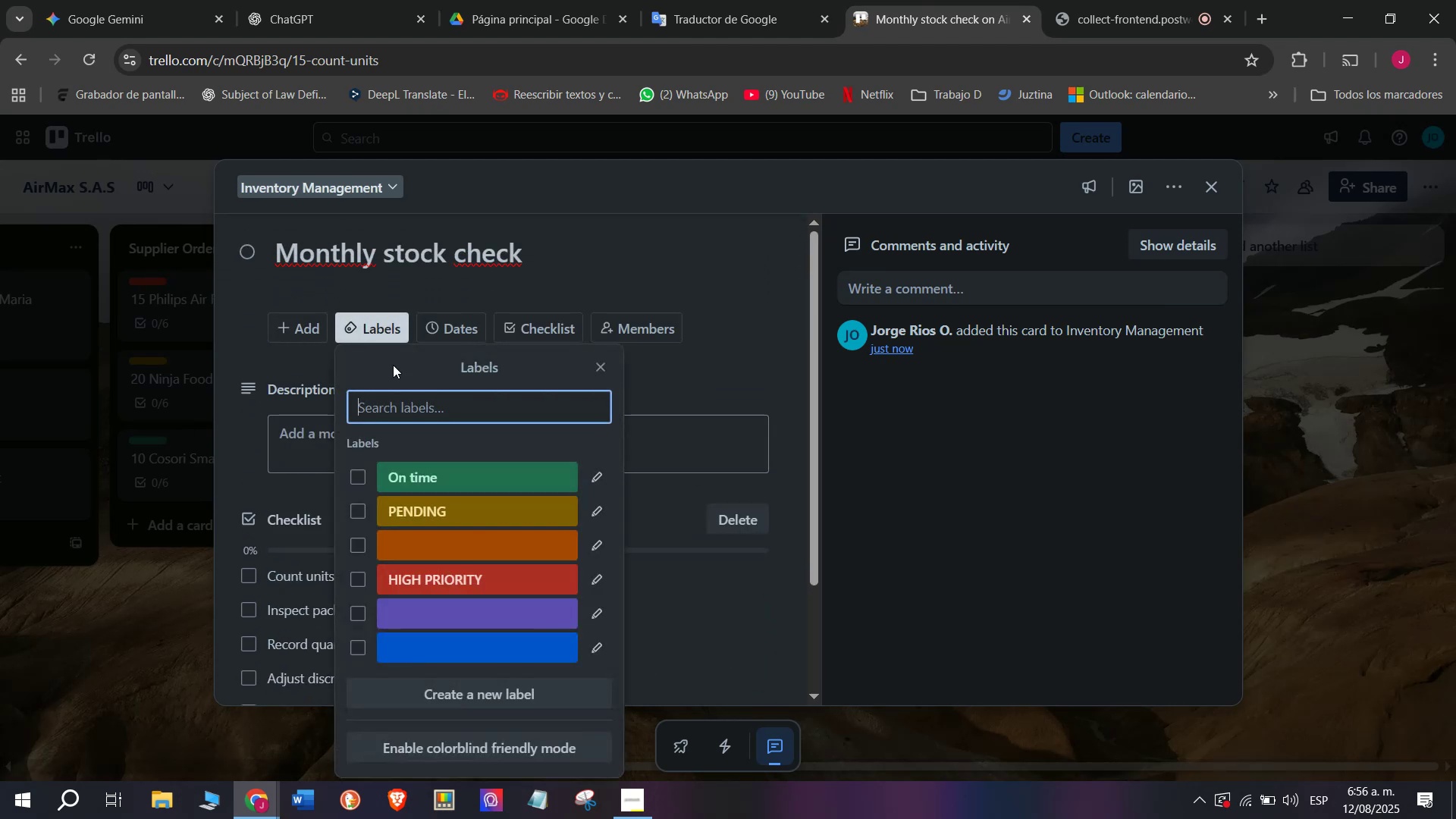 
mouse_move([422, 487])
 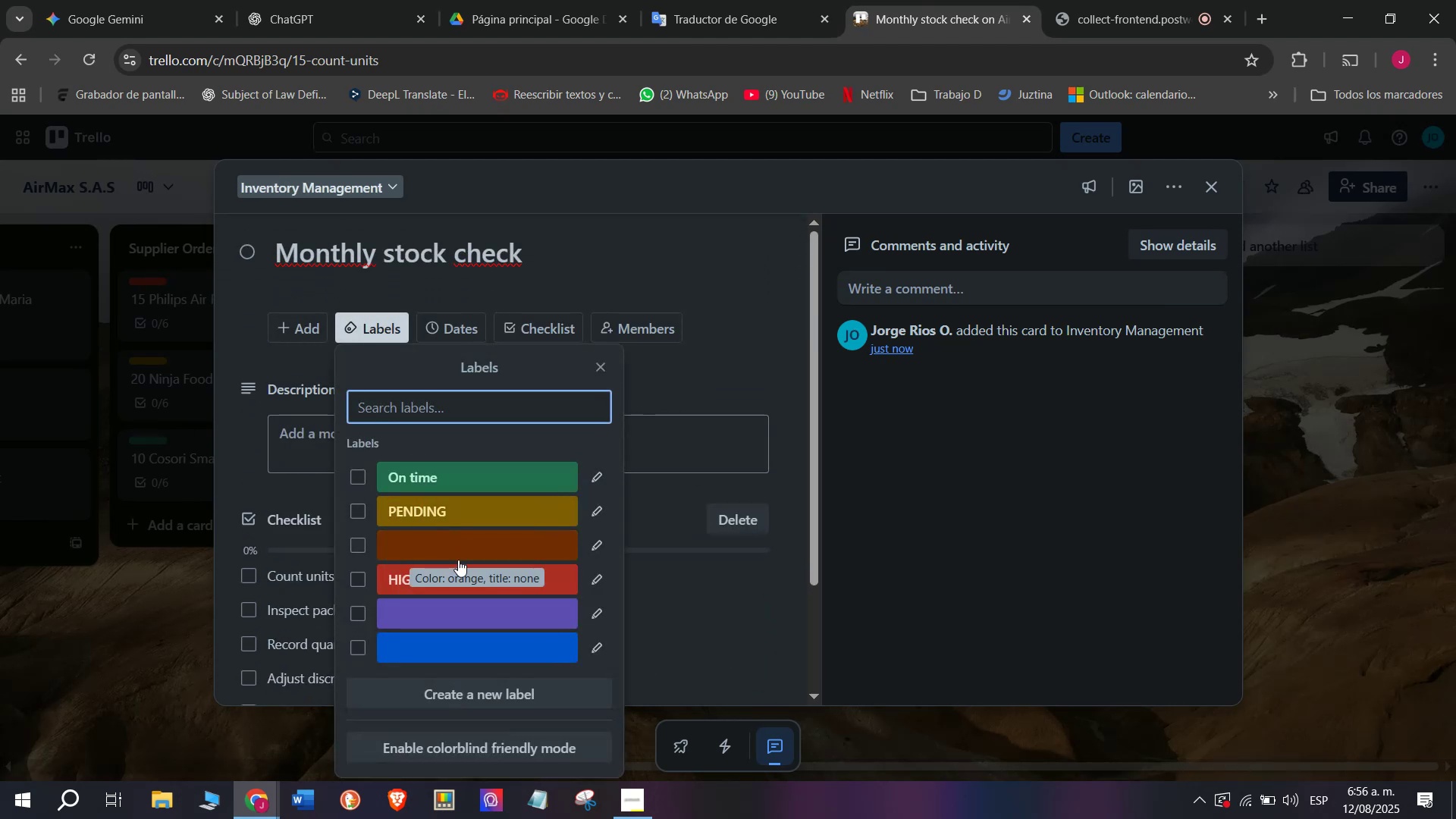 
left_click([463, 570])
 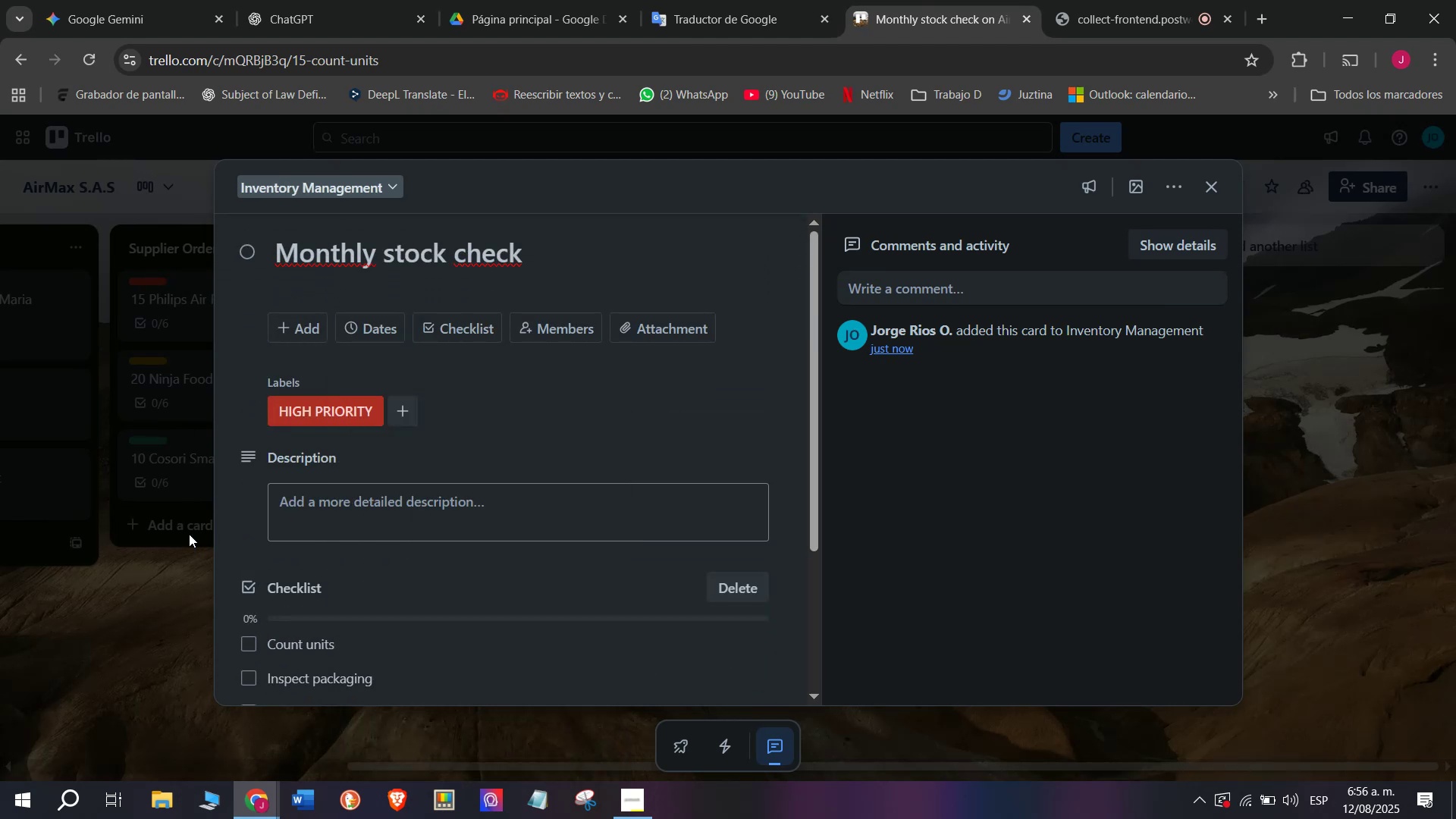 
double_click([189, 533])
 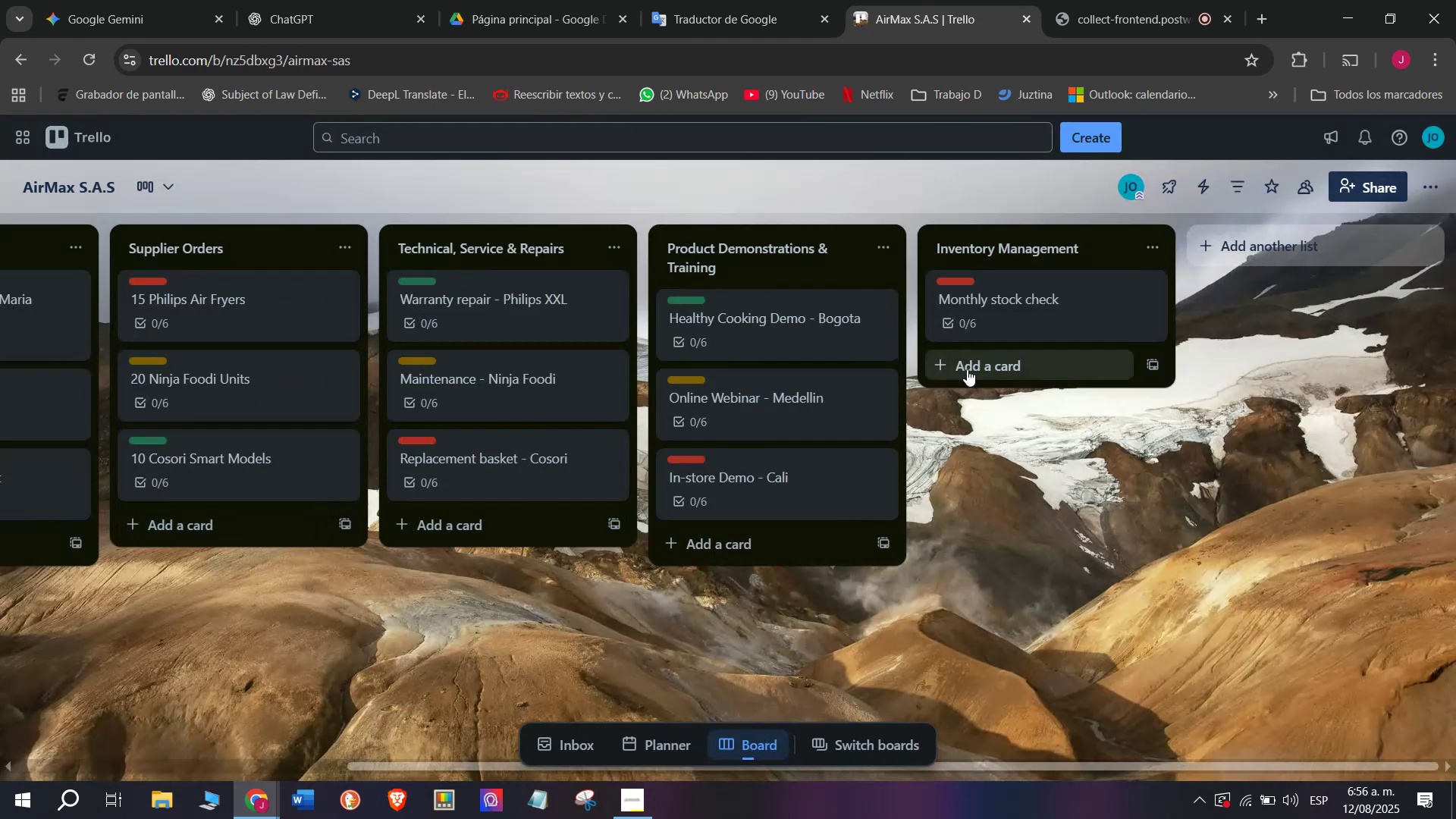 
left_click([1003, 373])
 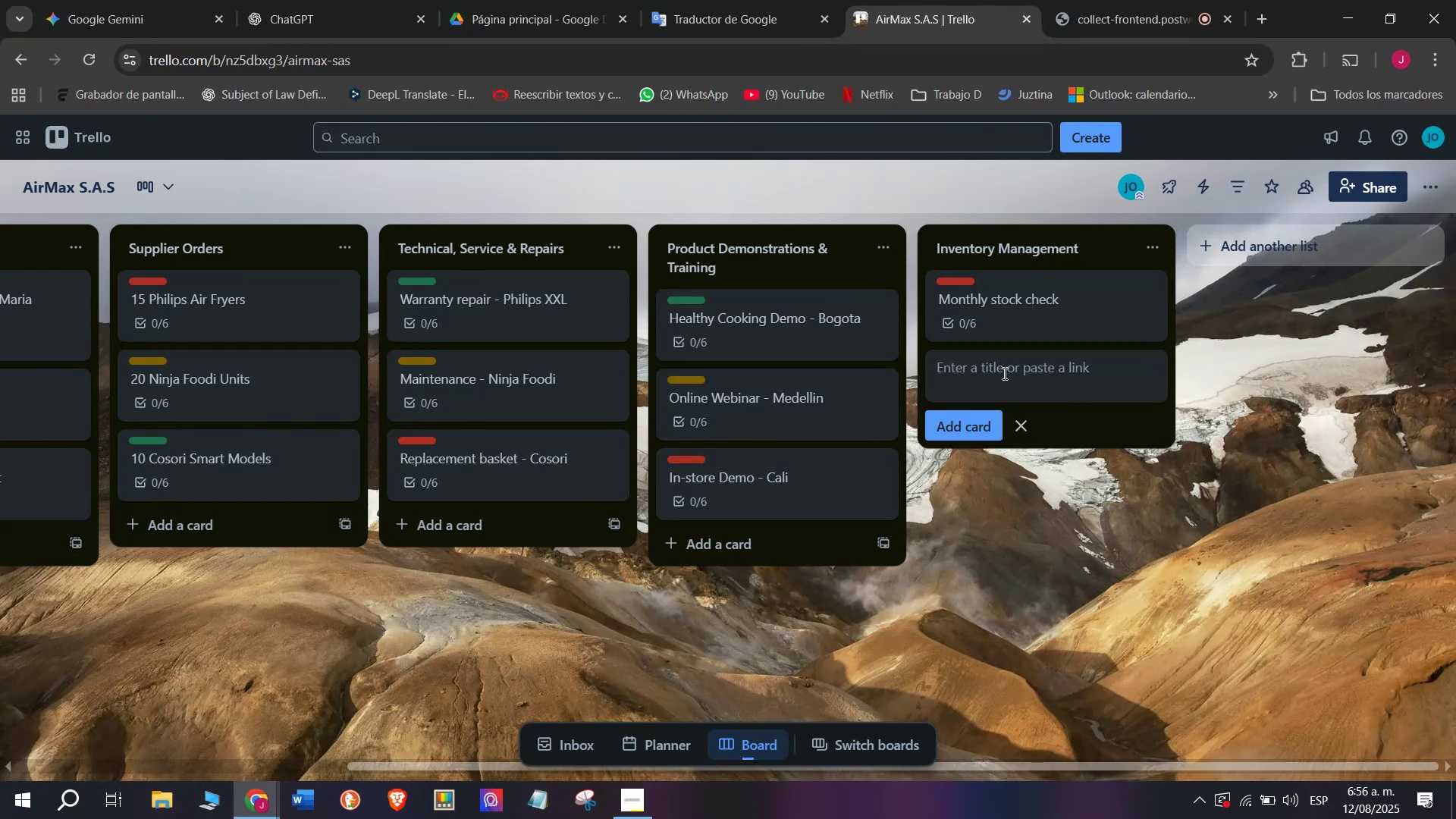 
type(Arrival of 25 Philips XXL)
 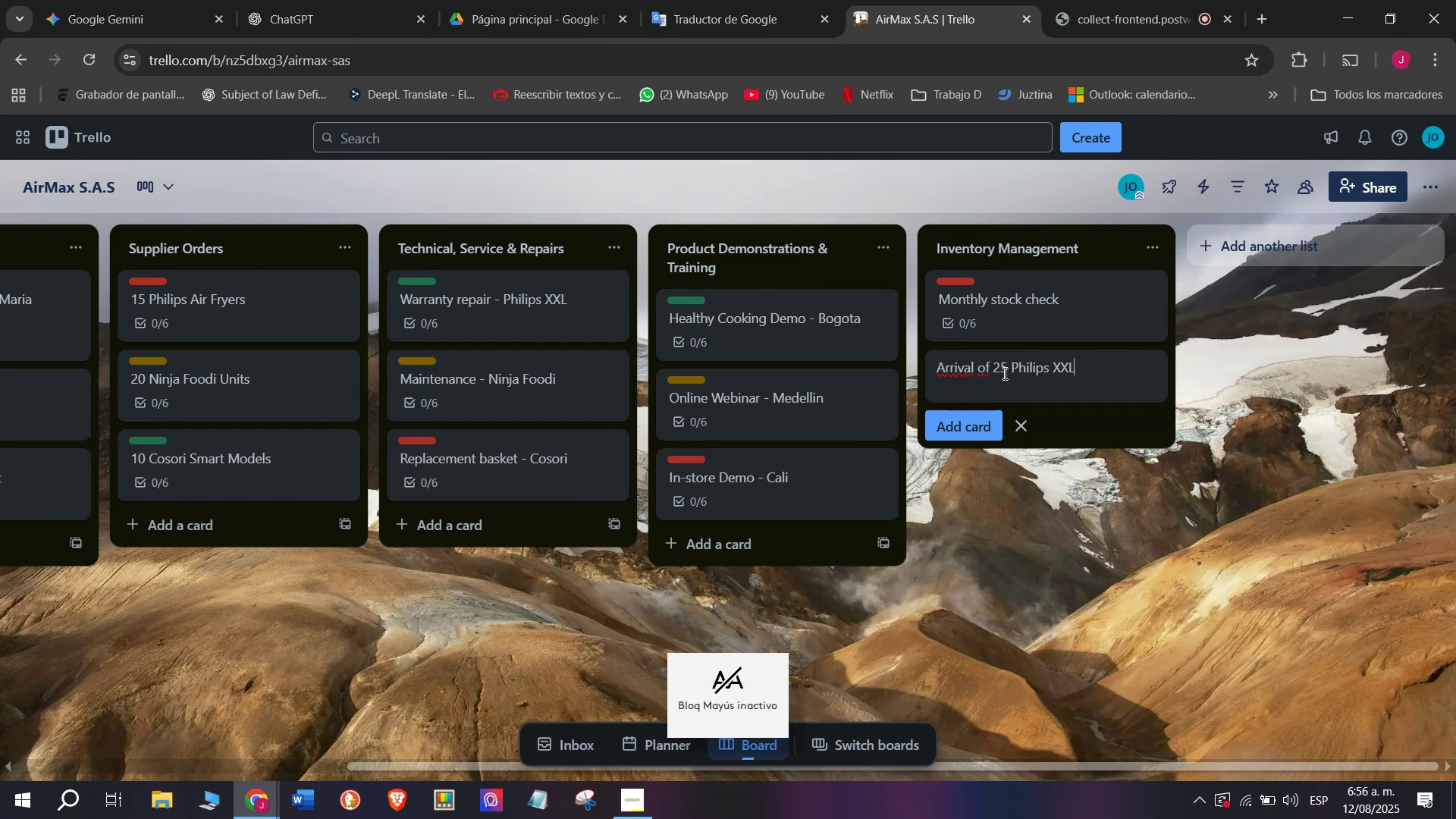 
key(Enter)
 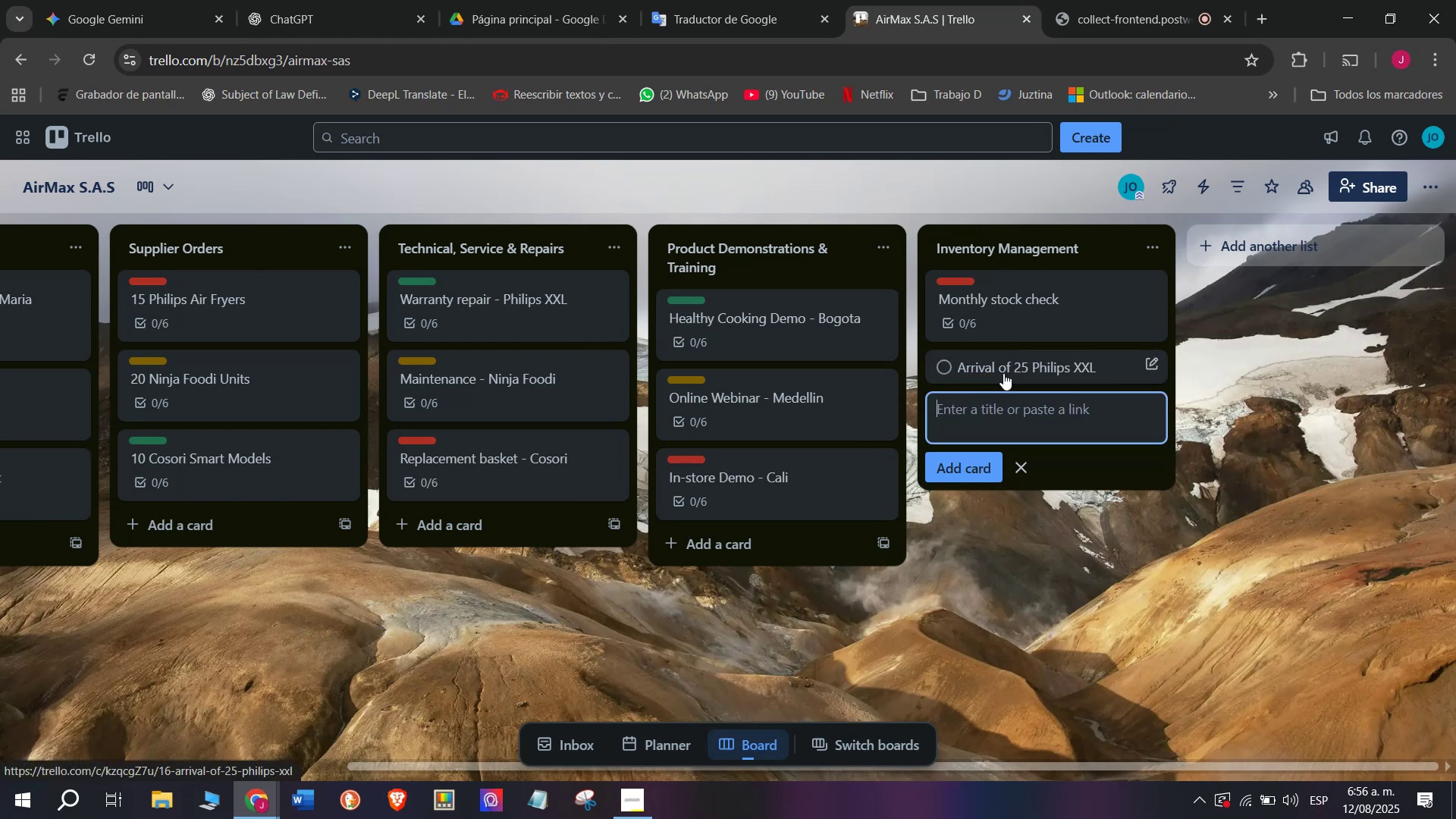 
left_click([1003, 373])
 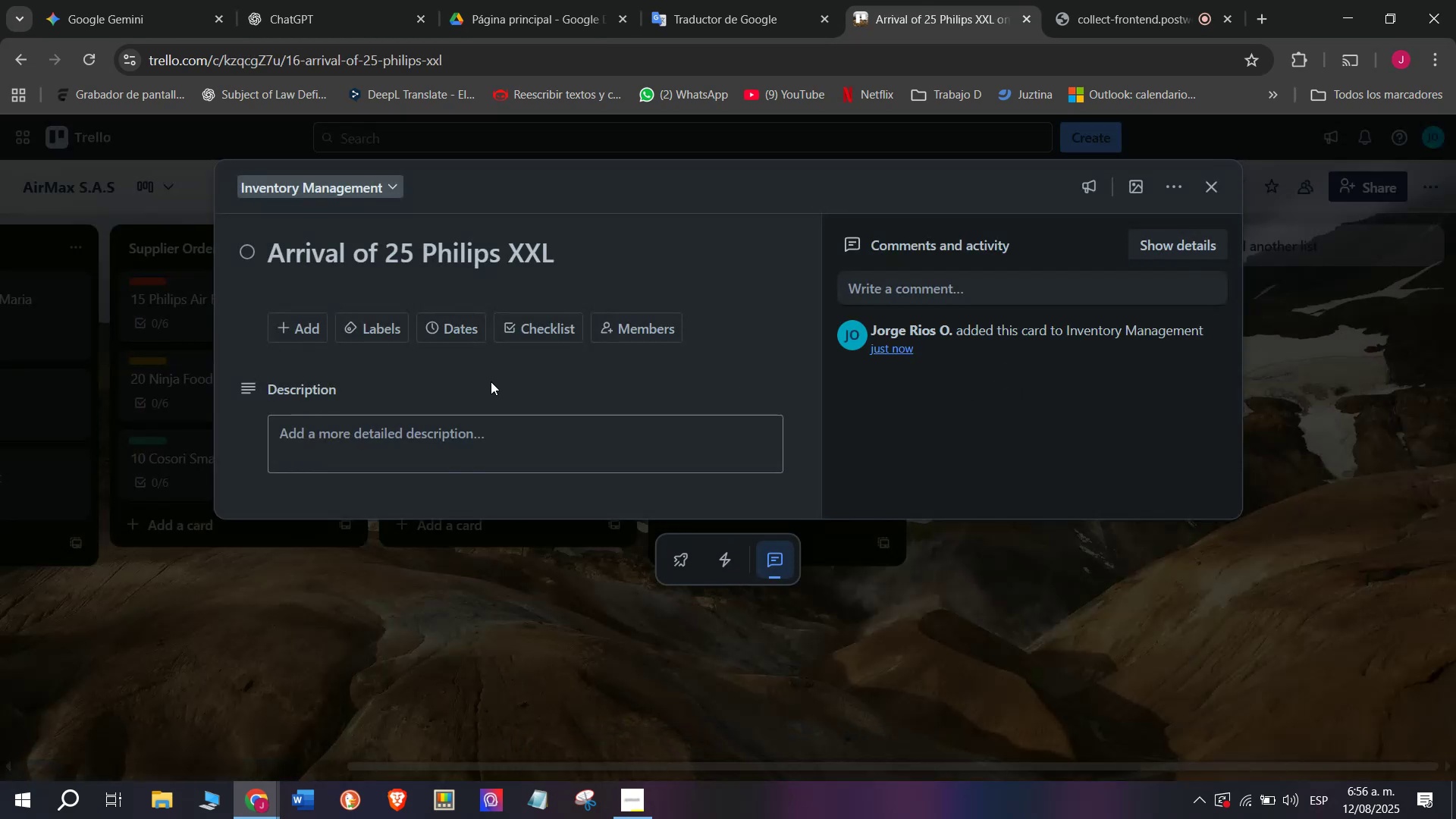 
left_click([543, 318])
 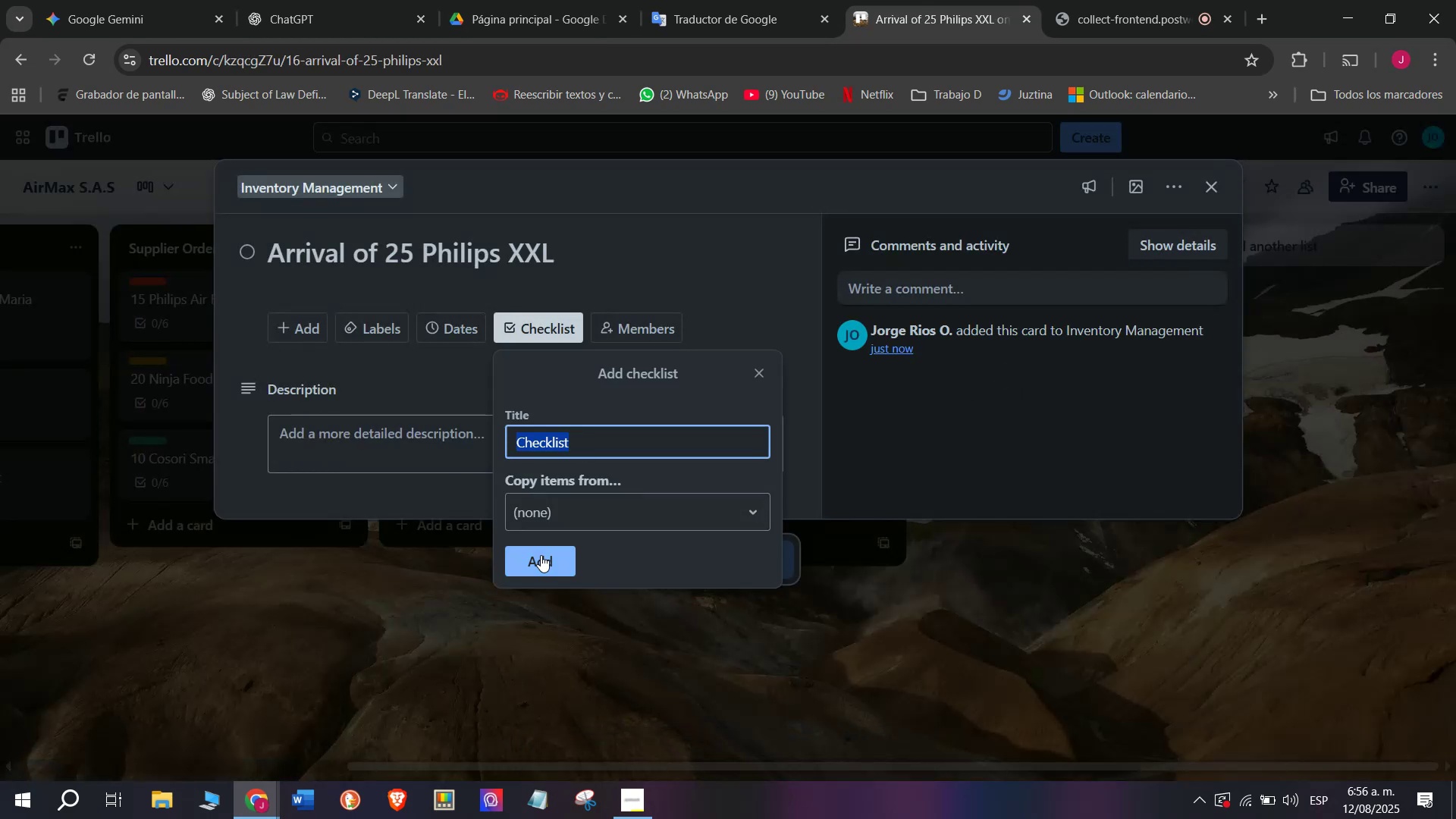 
left_click([541, 555])
 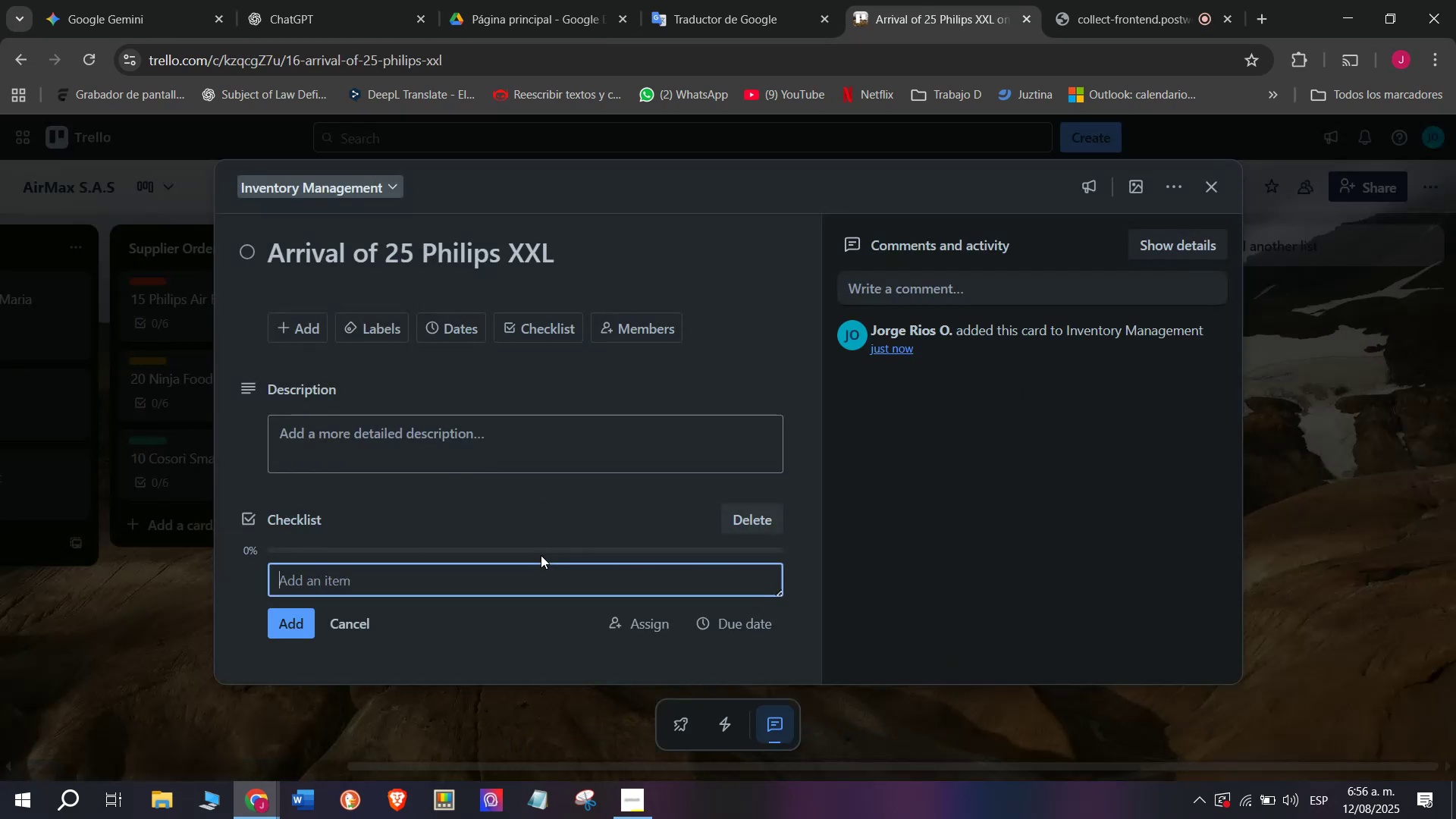 
type(Inspect shipment)
 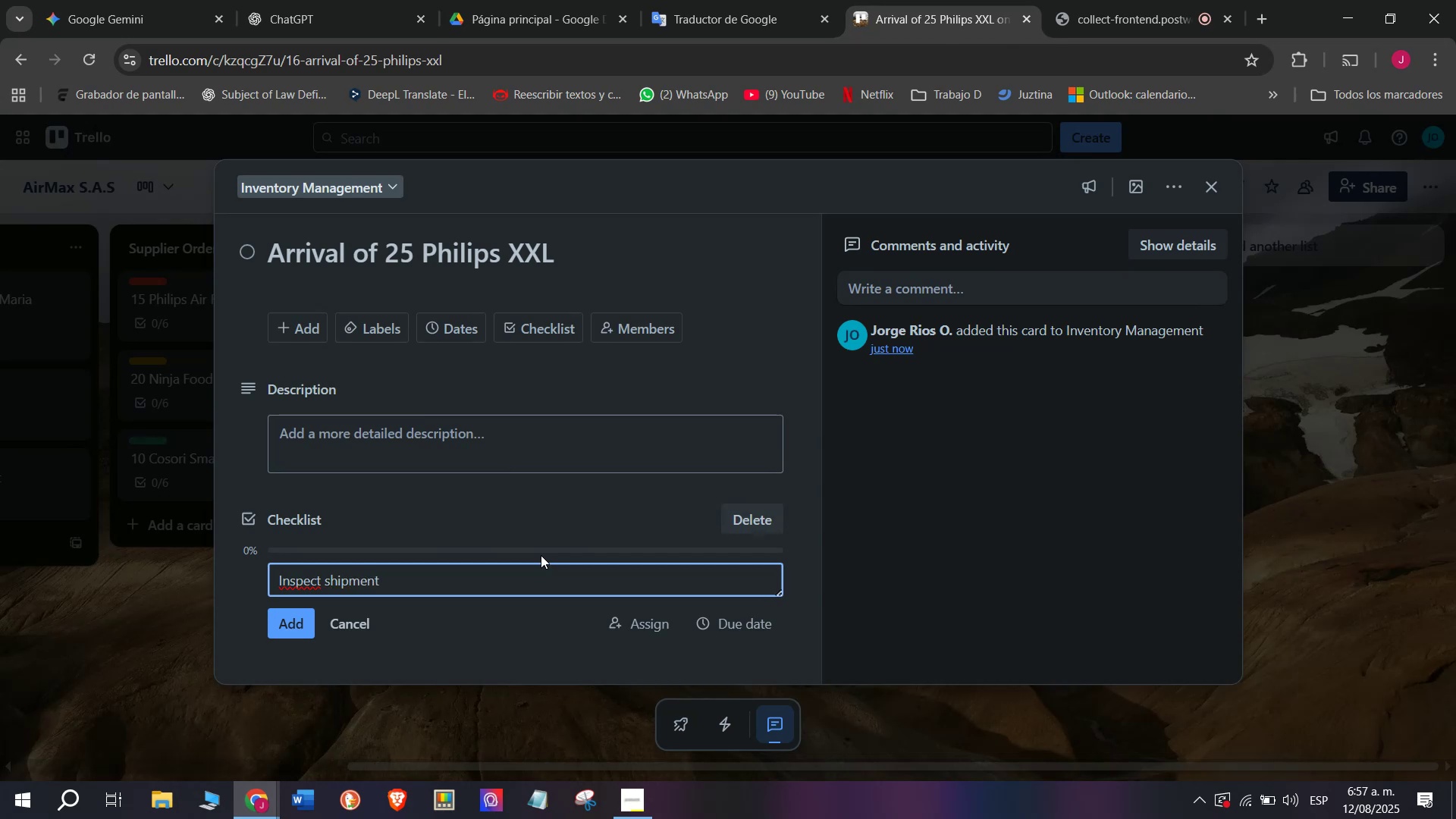 
key(Enter)
 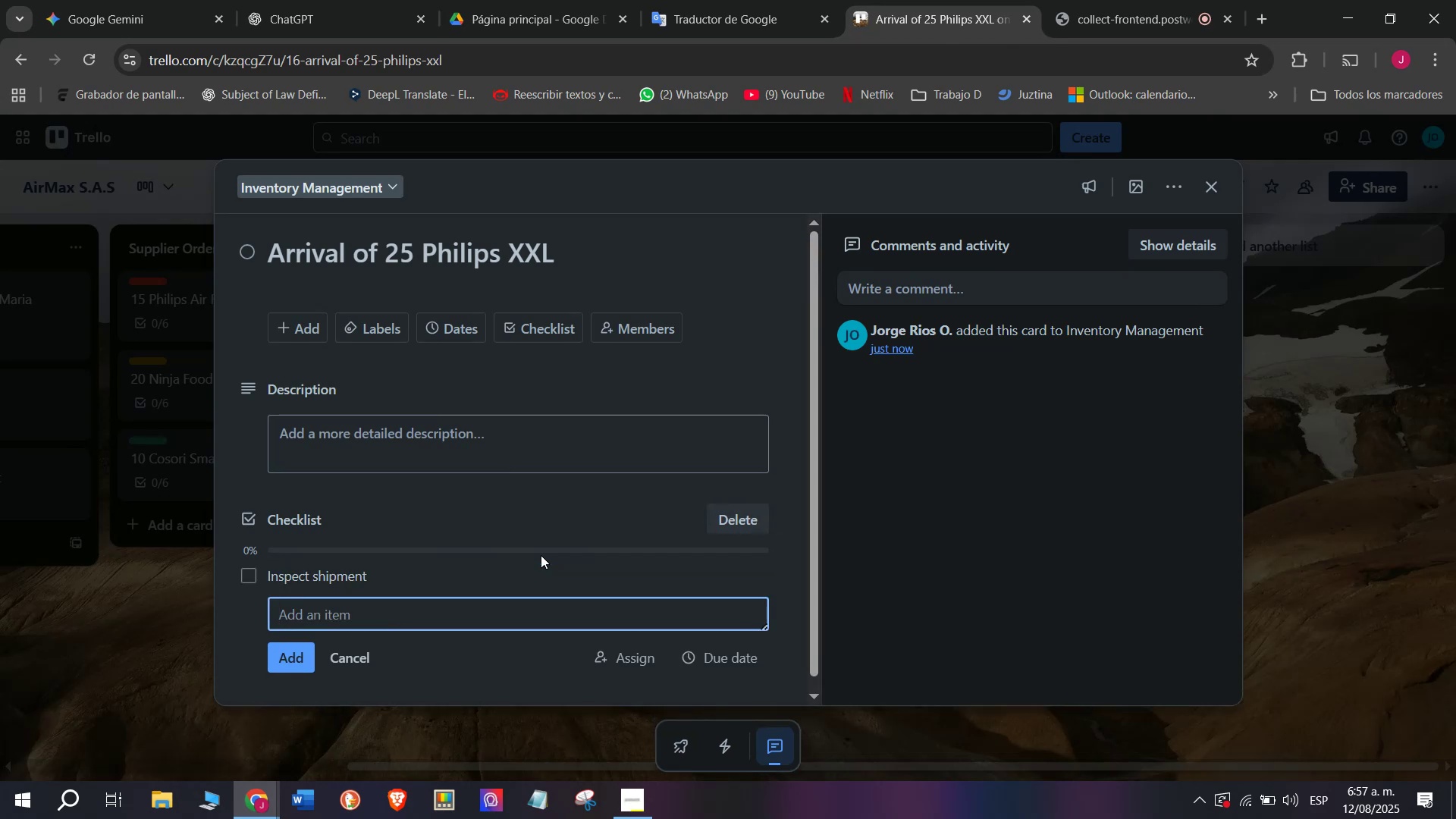 
type(Verify )
 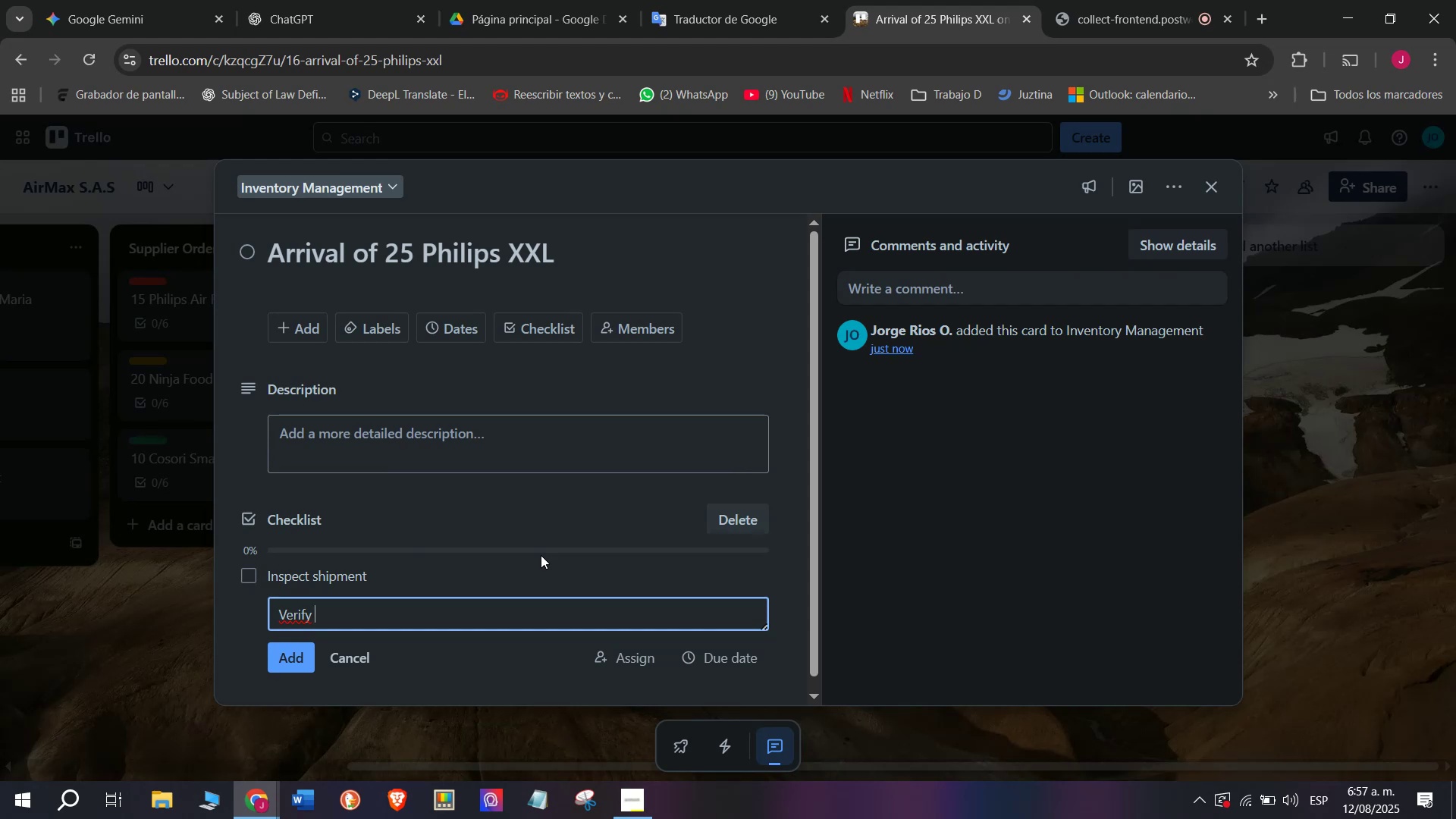 
type(quantity)
 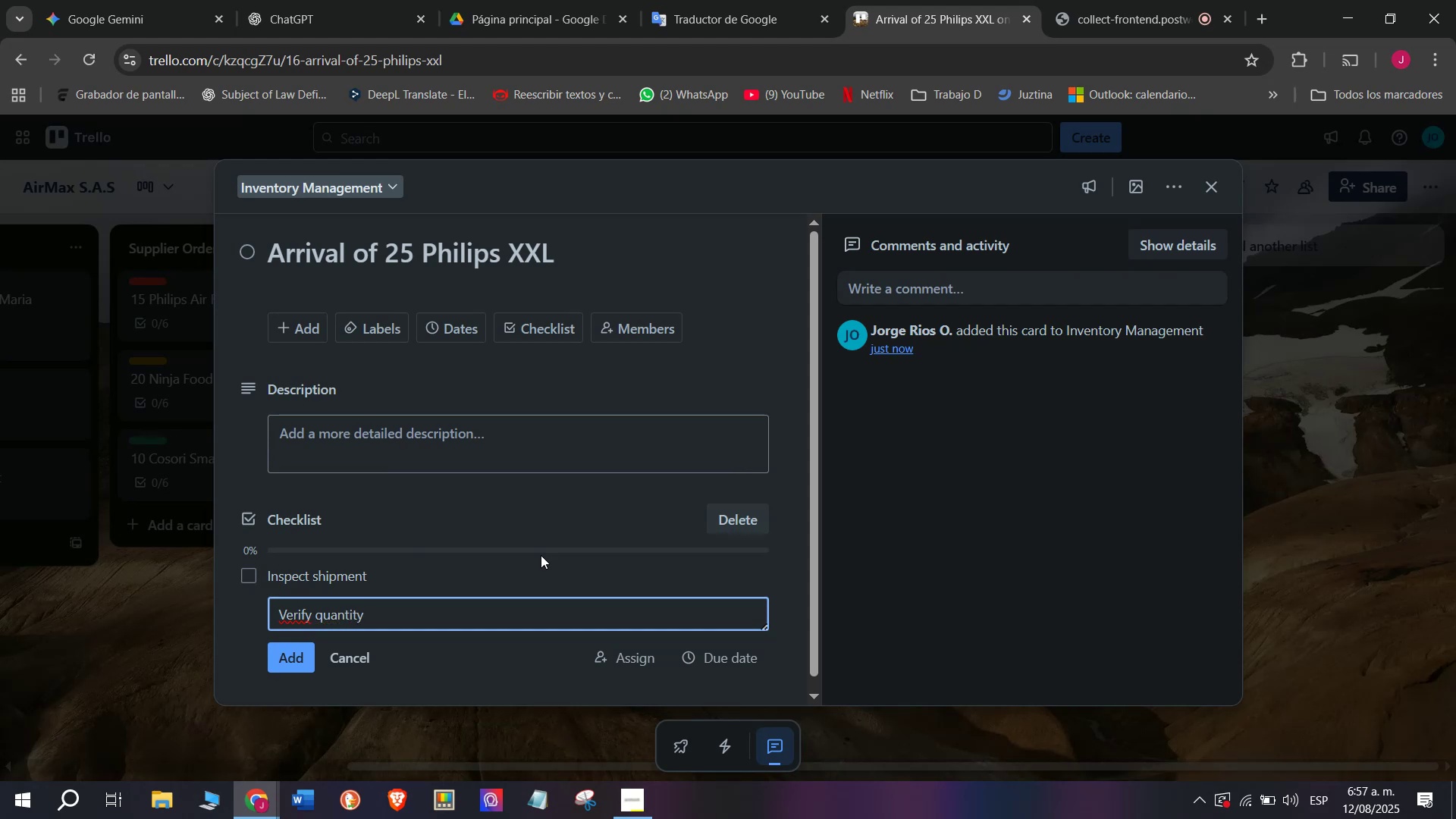 
key(Enter)
 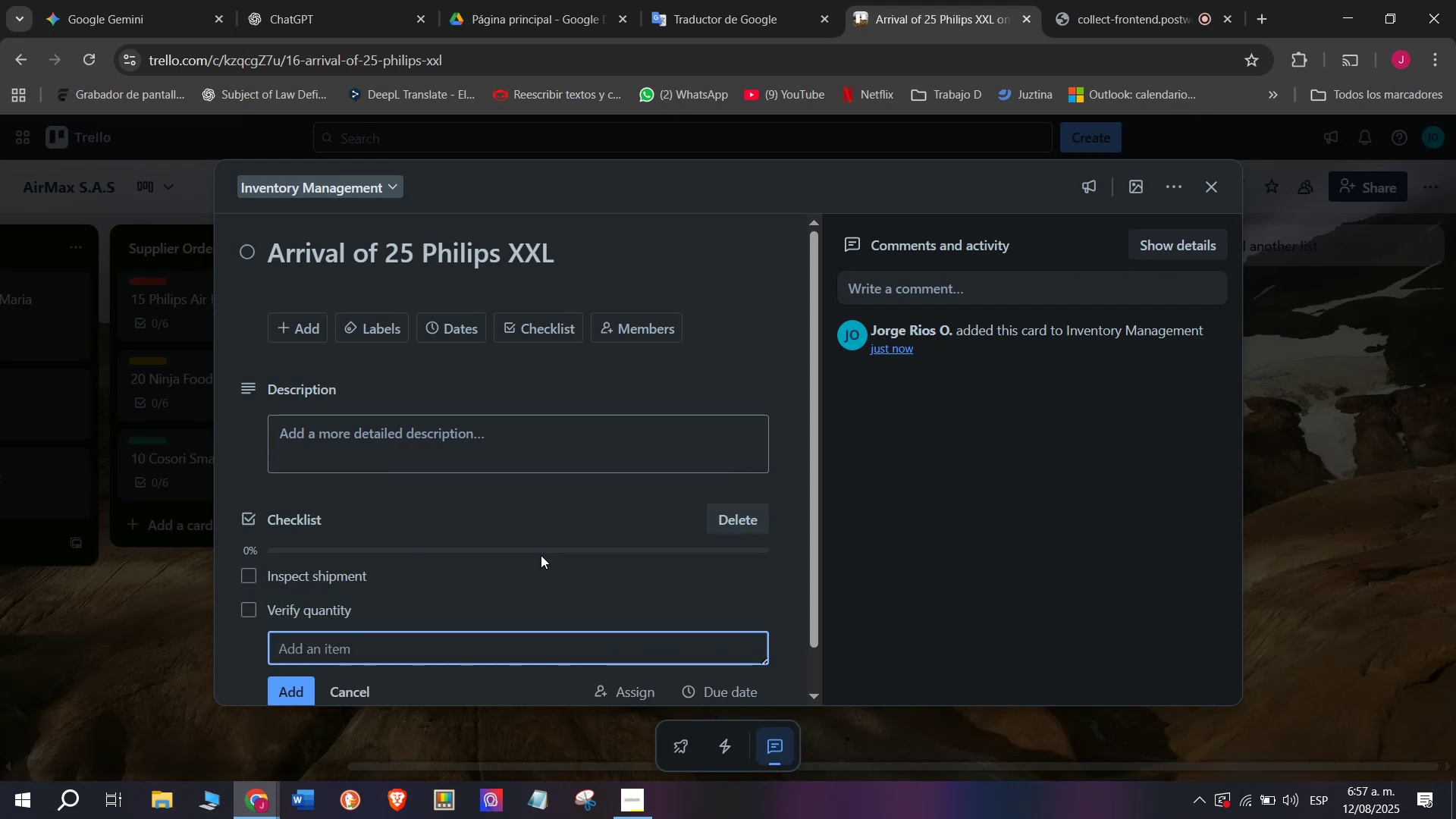 
type(Label units)
 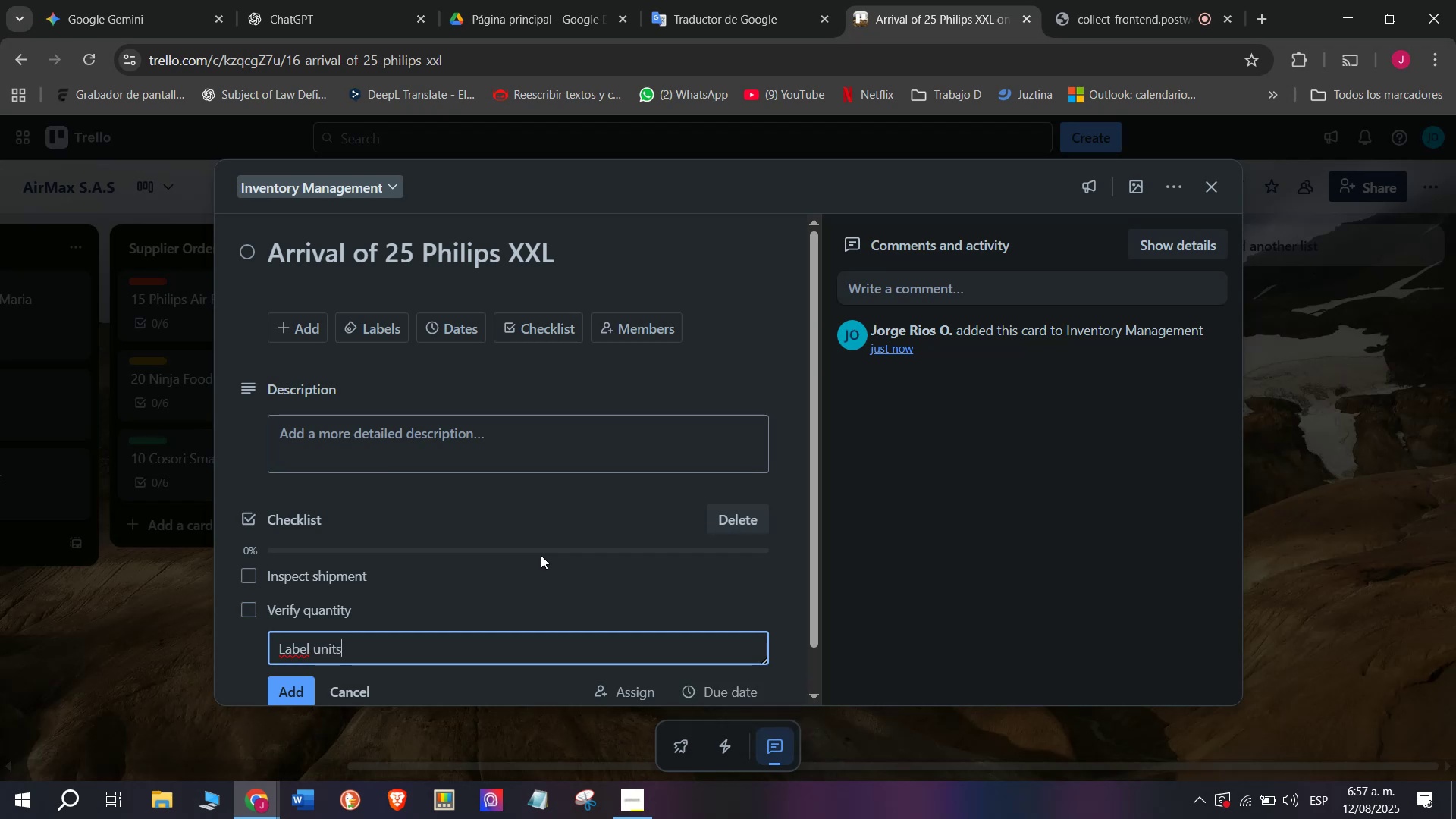 
key(Enter)
 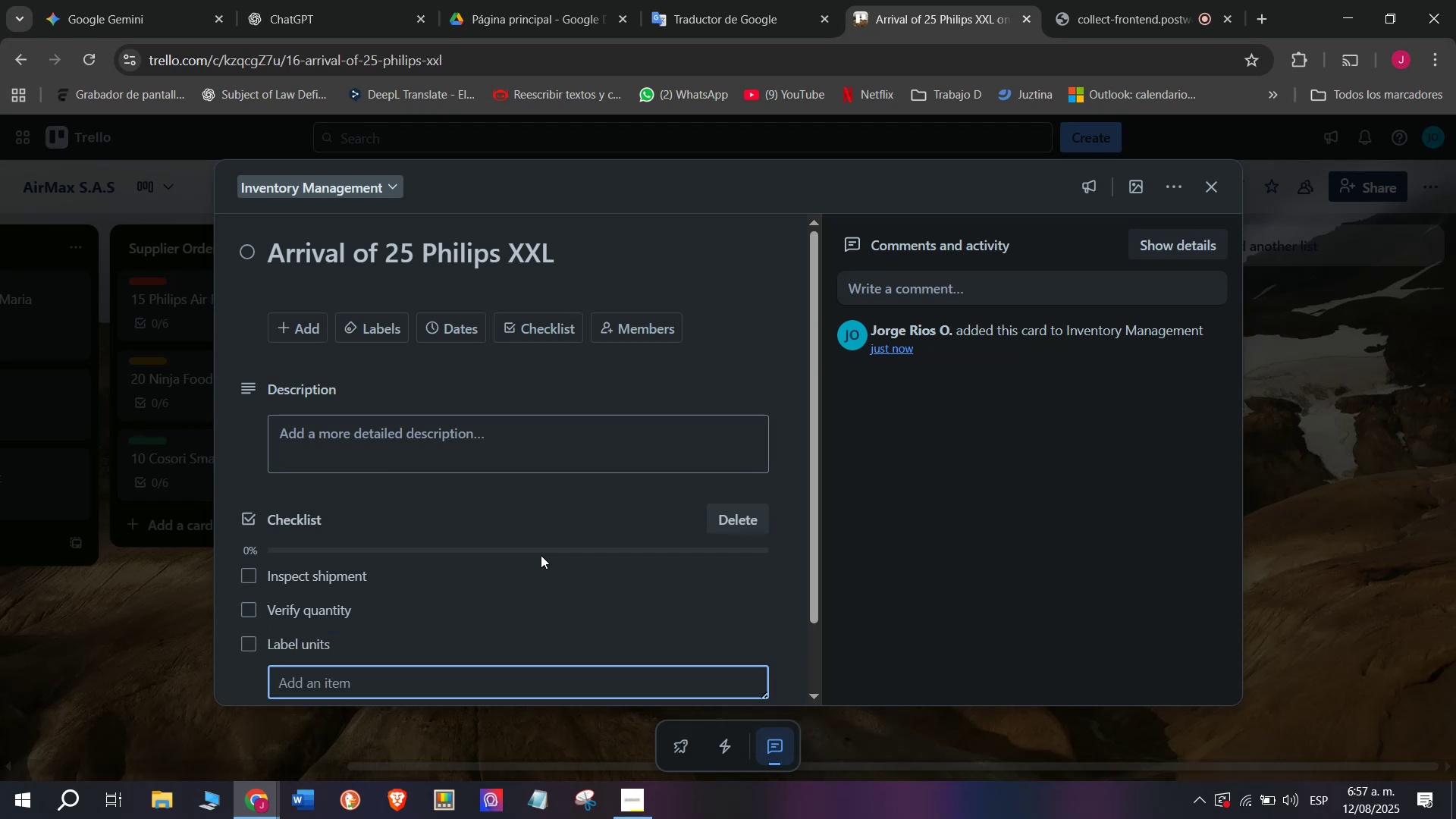 
type(Update recordsa)
key(Backspace)
 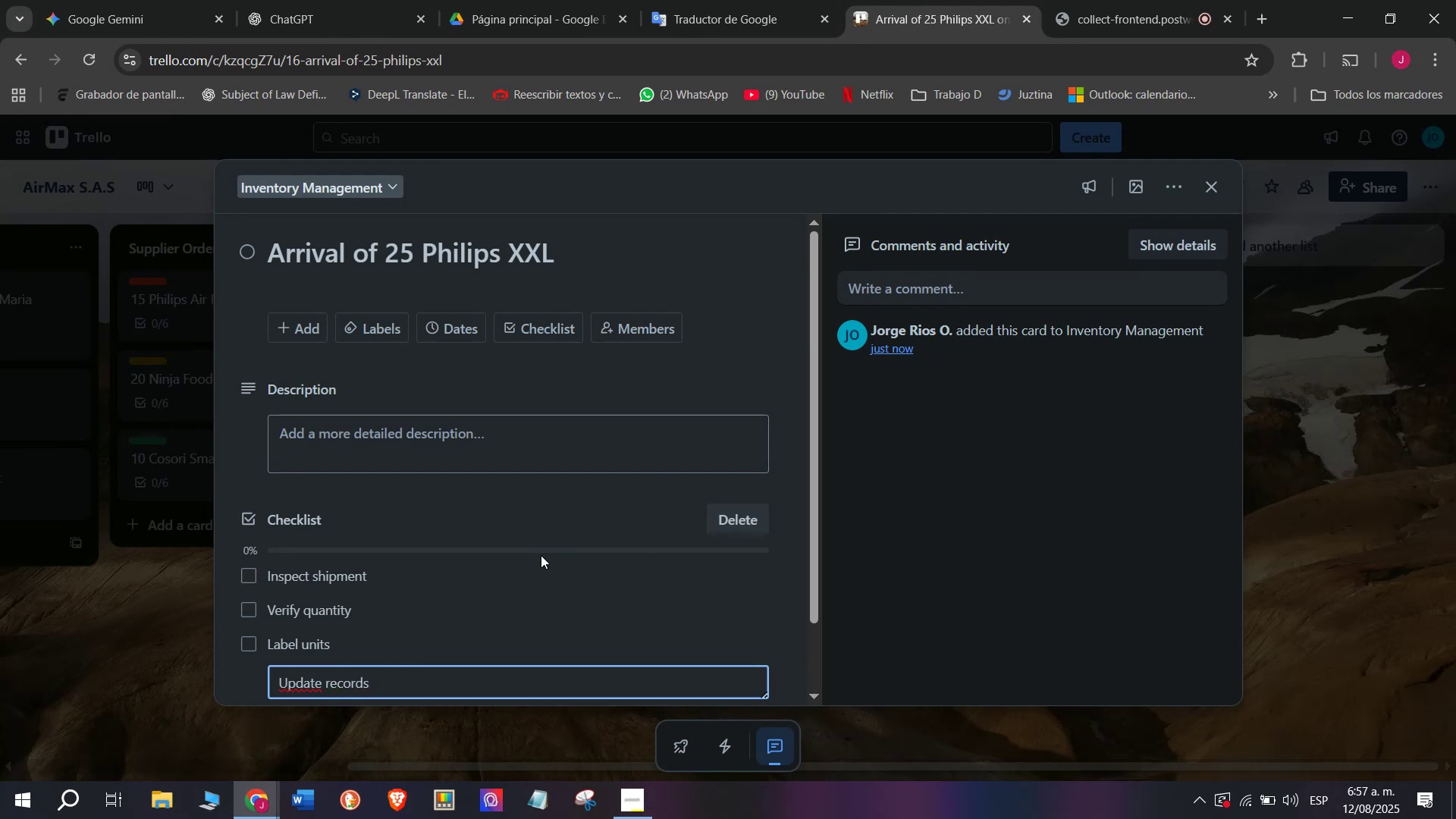 
key(Enter)
 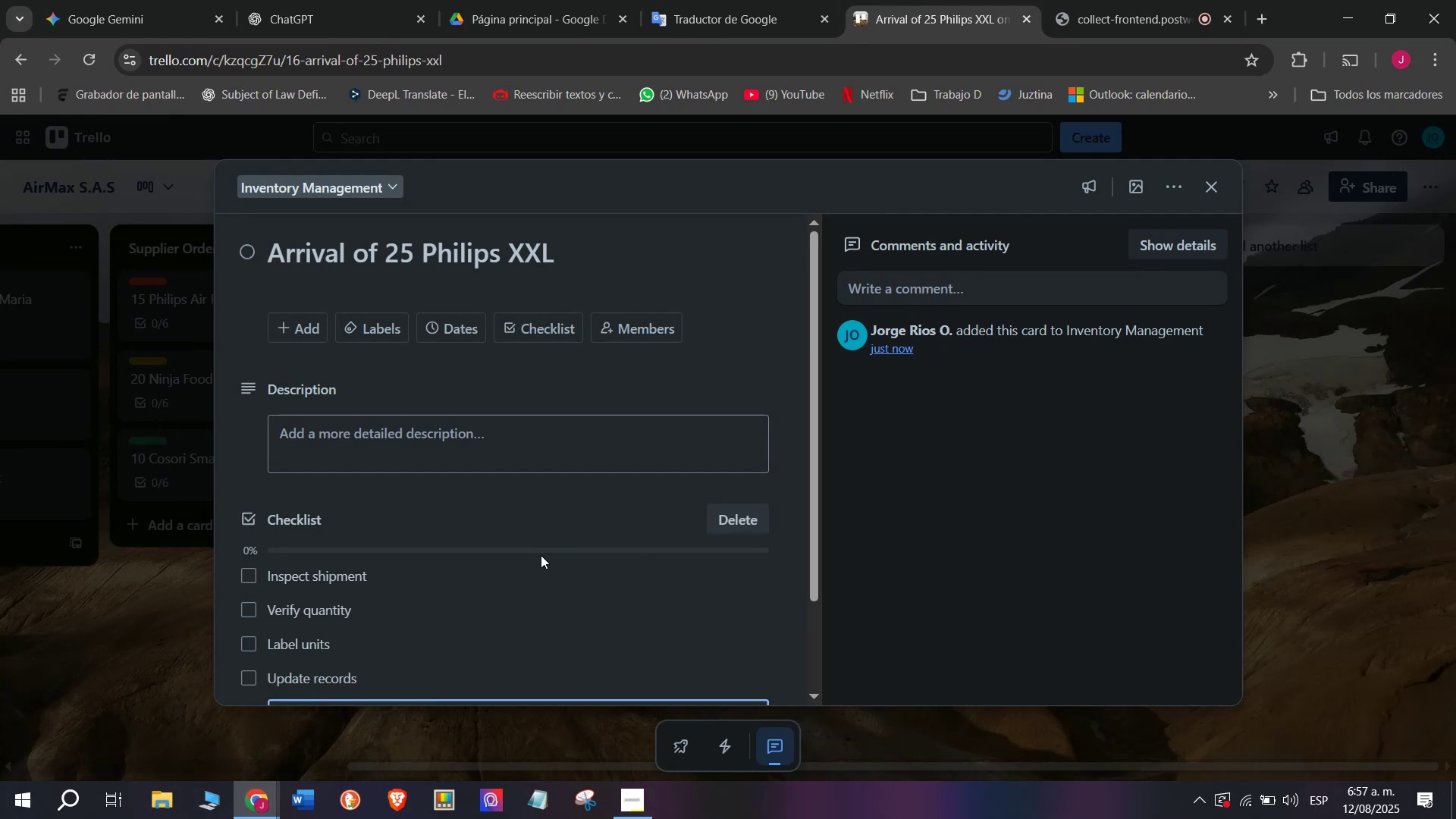 
scroll: coordinate [541, 555], scroll_direction: down, amount: 2.0
 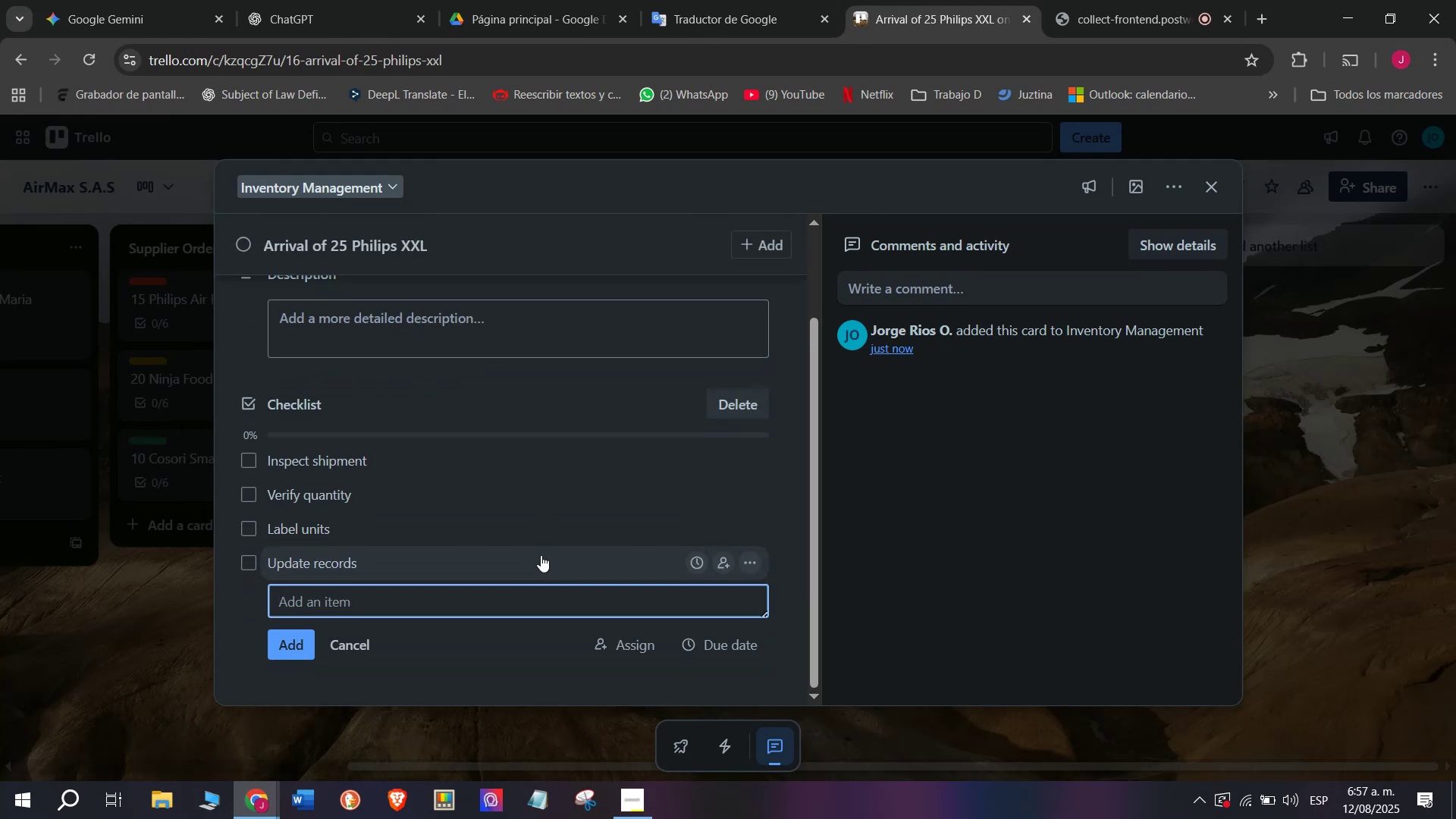 
type(Store in warehouse)
 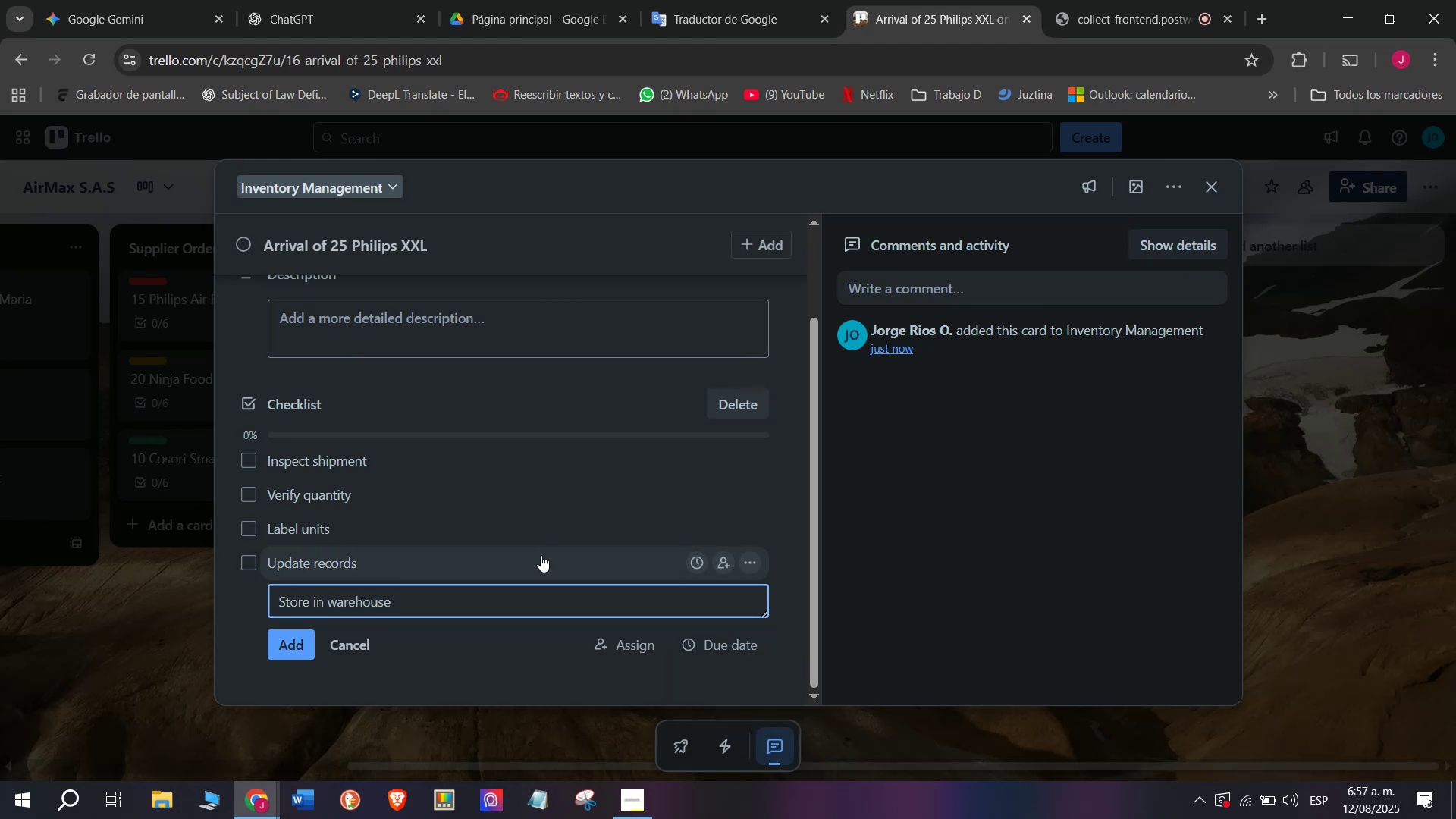 
key(Enter)
 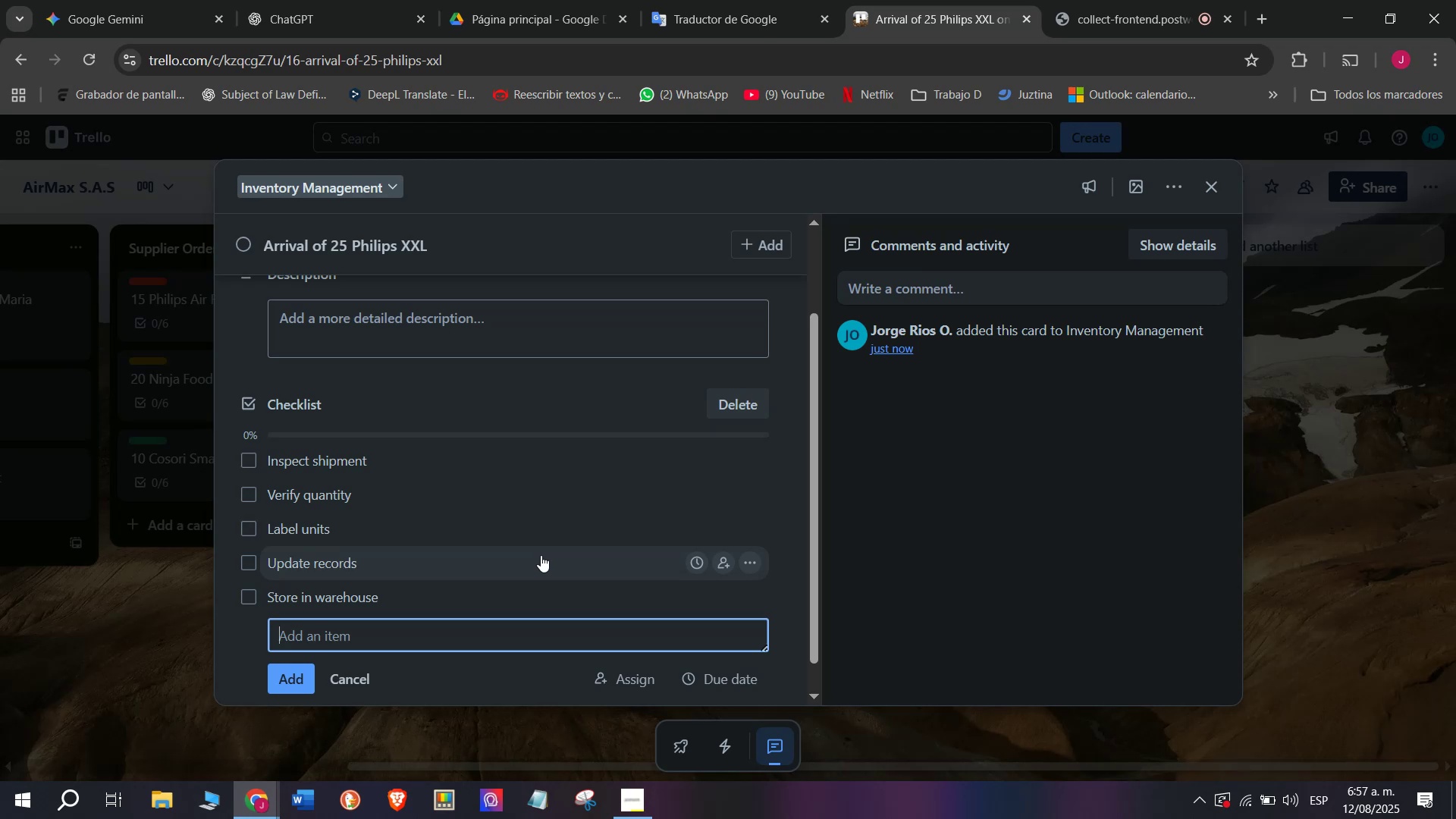 
type(Notify sales)
 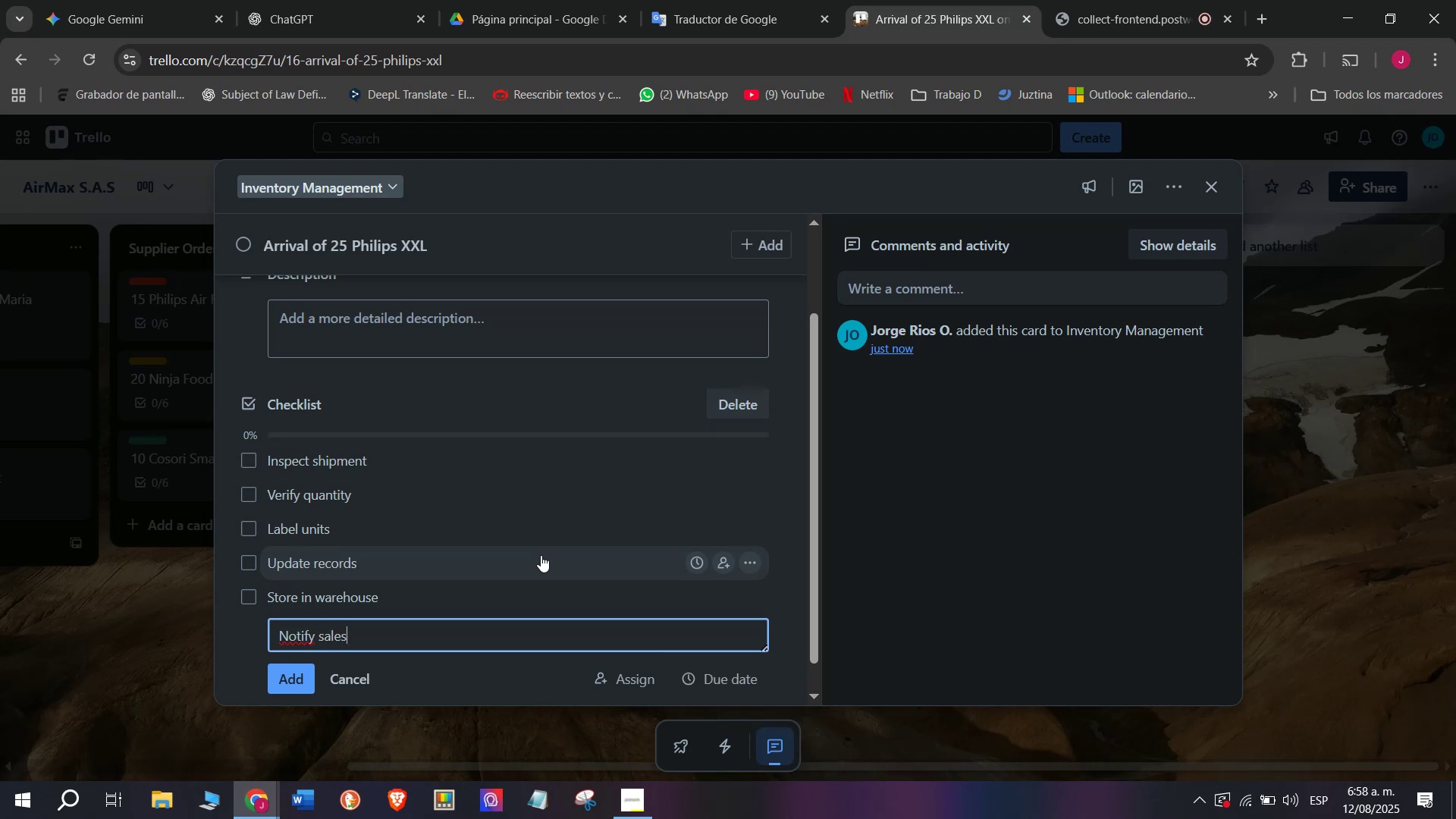 
key(Enter)
 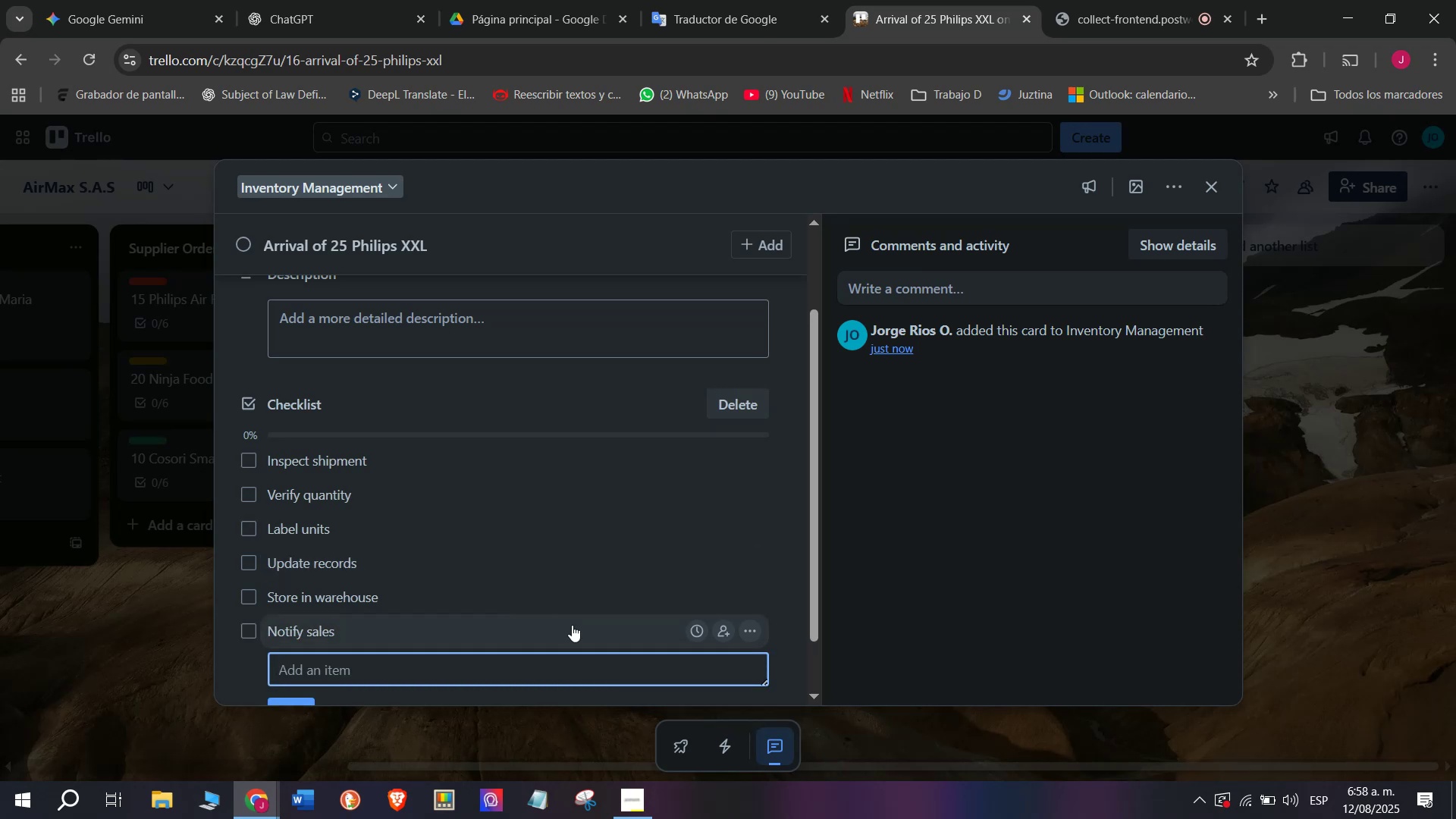 
scroll: coordinate [639, 651], scroll_direction: up, amount: 1.0
 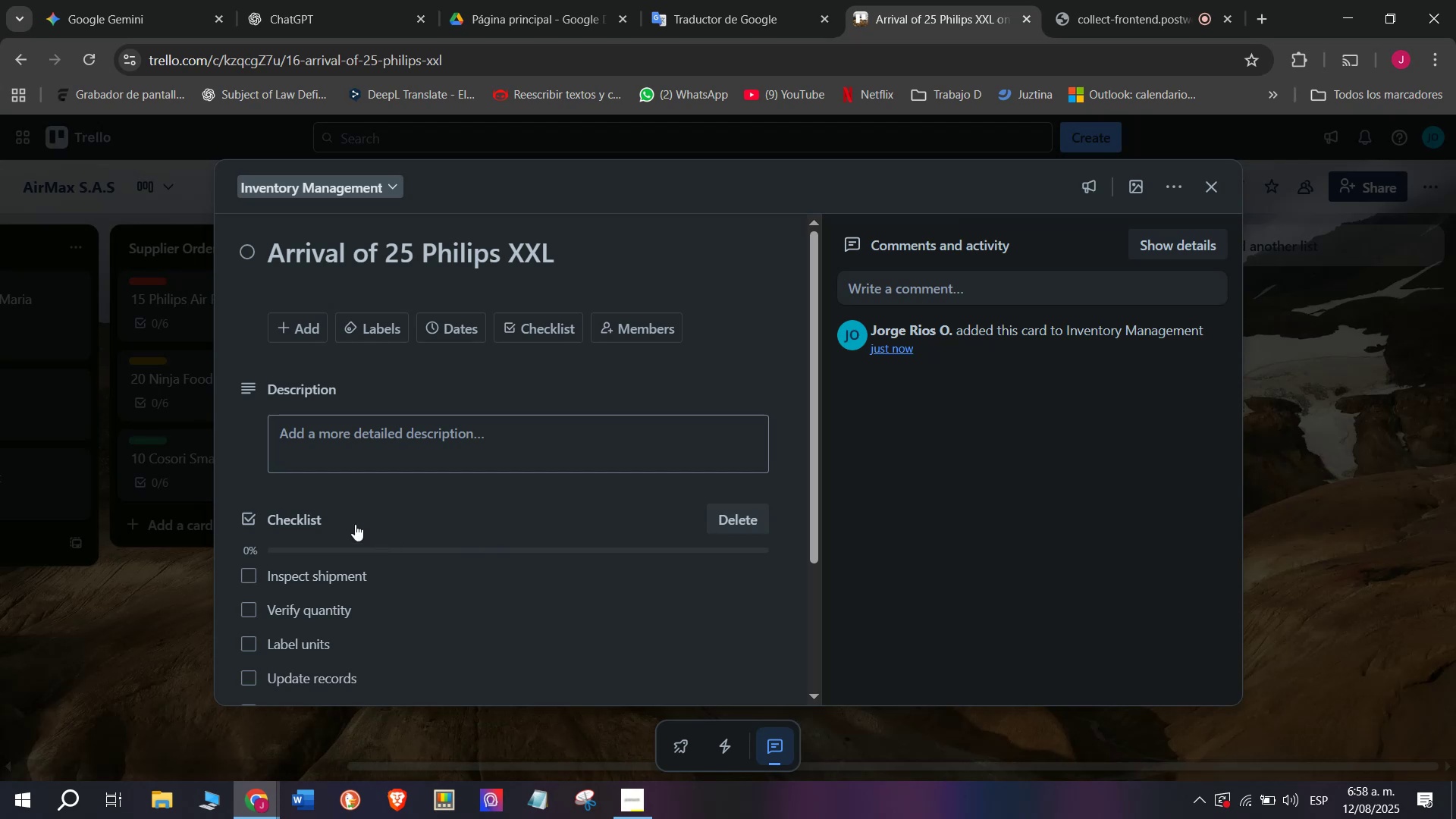 
left_click([362, 332])
 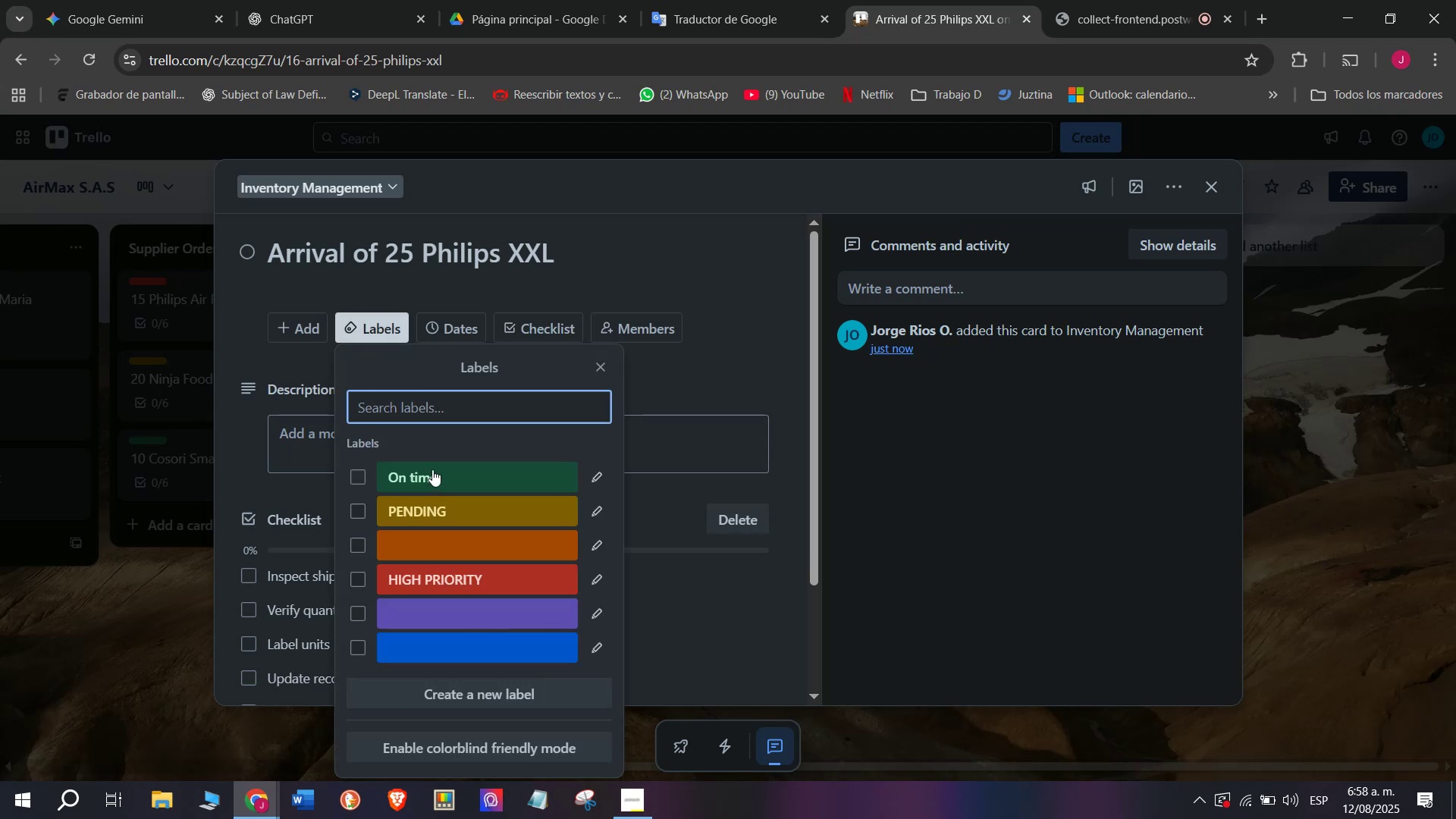 
left_click([432, 468])
 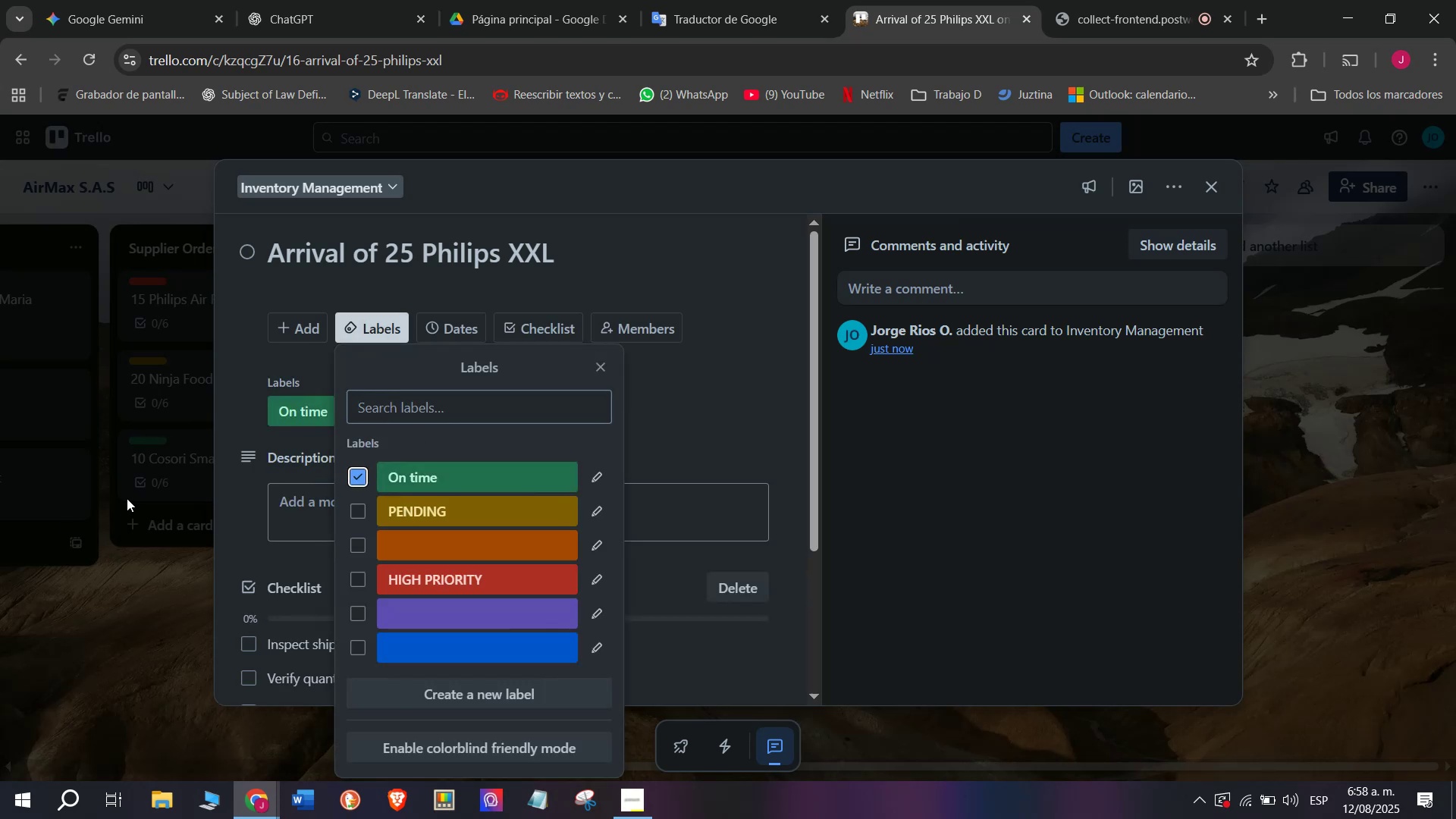 
left_click([127, 497])
 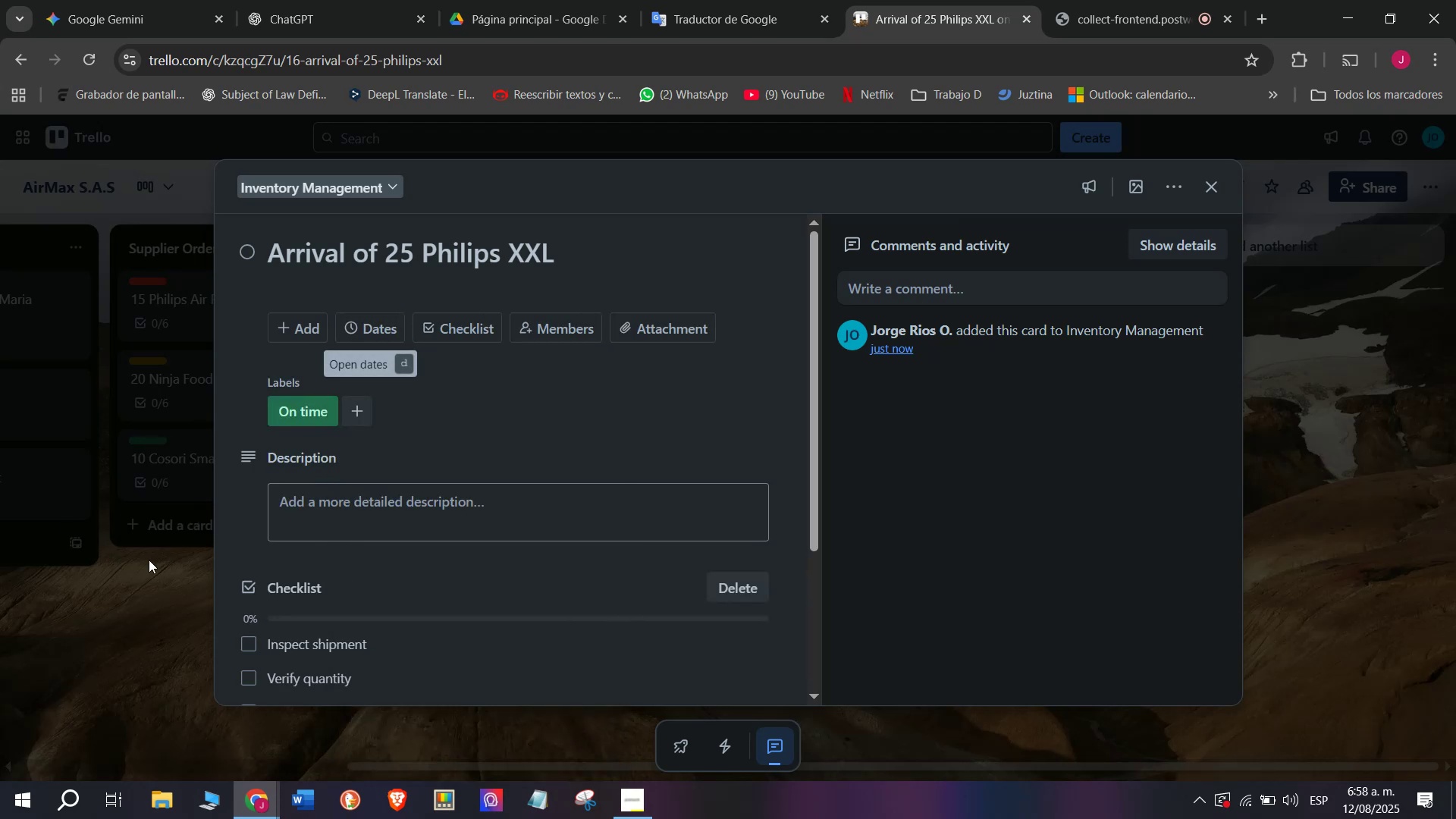 
left_click([140, 568])
 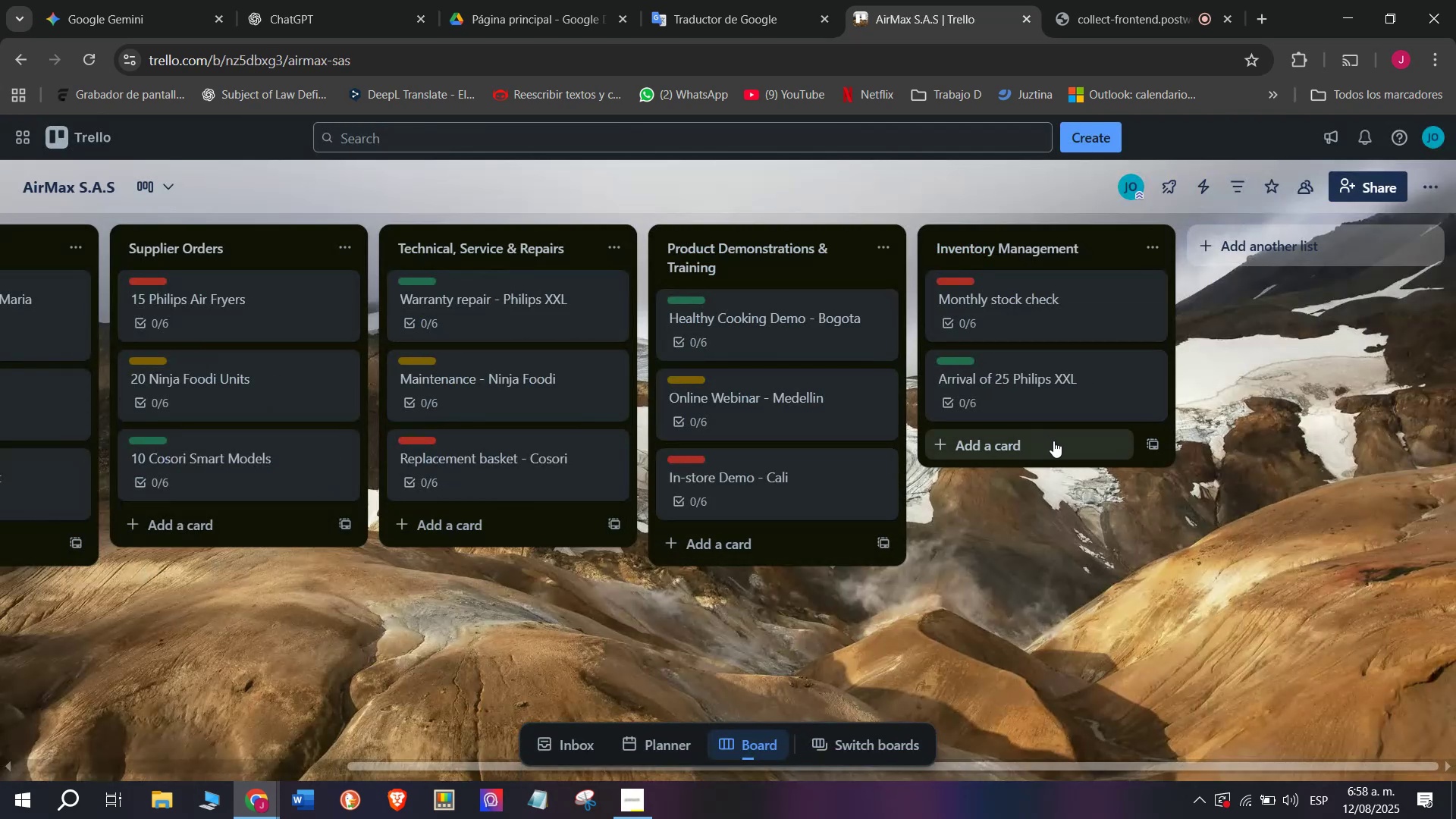 
left_click([1053, 441])
 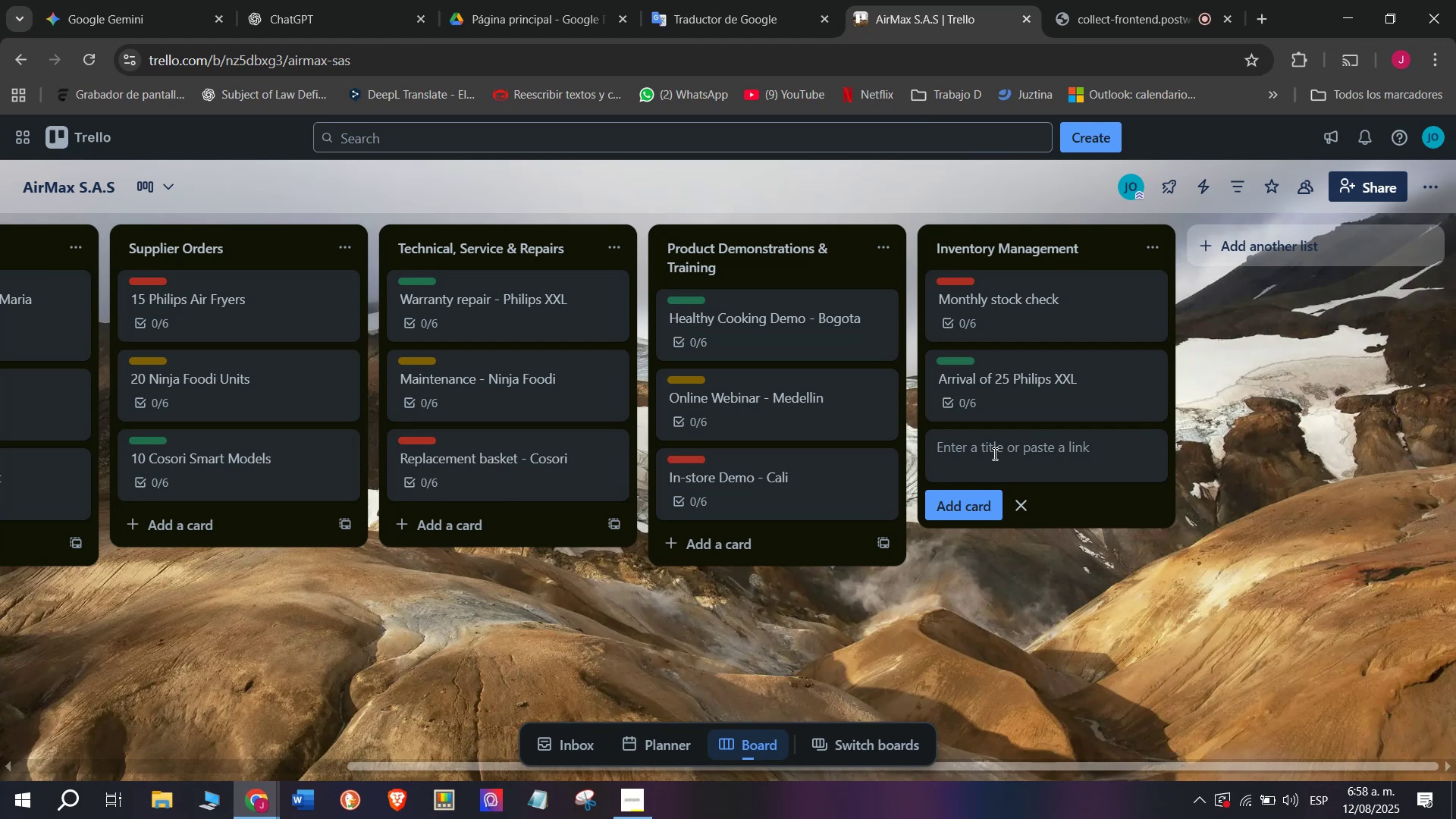 
wait(5.1)
 